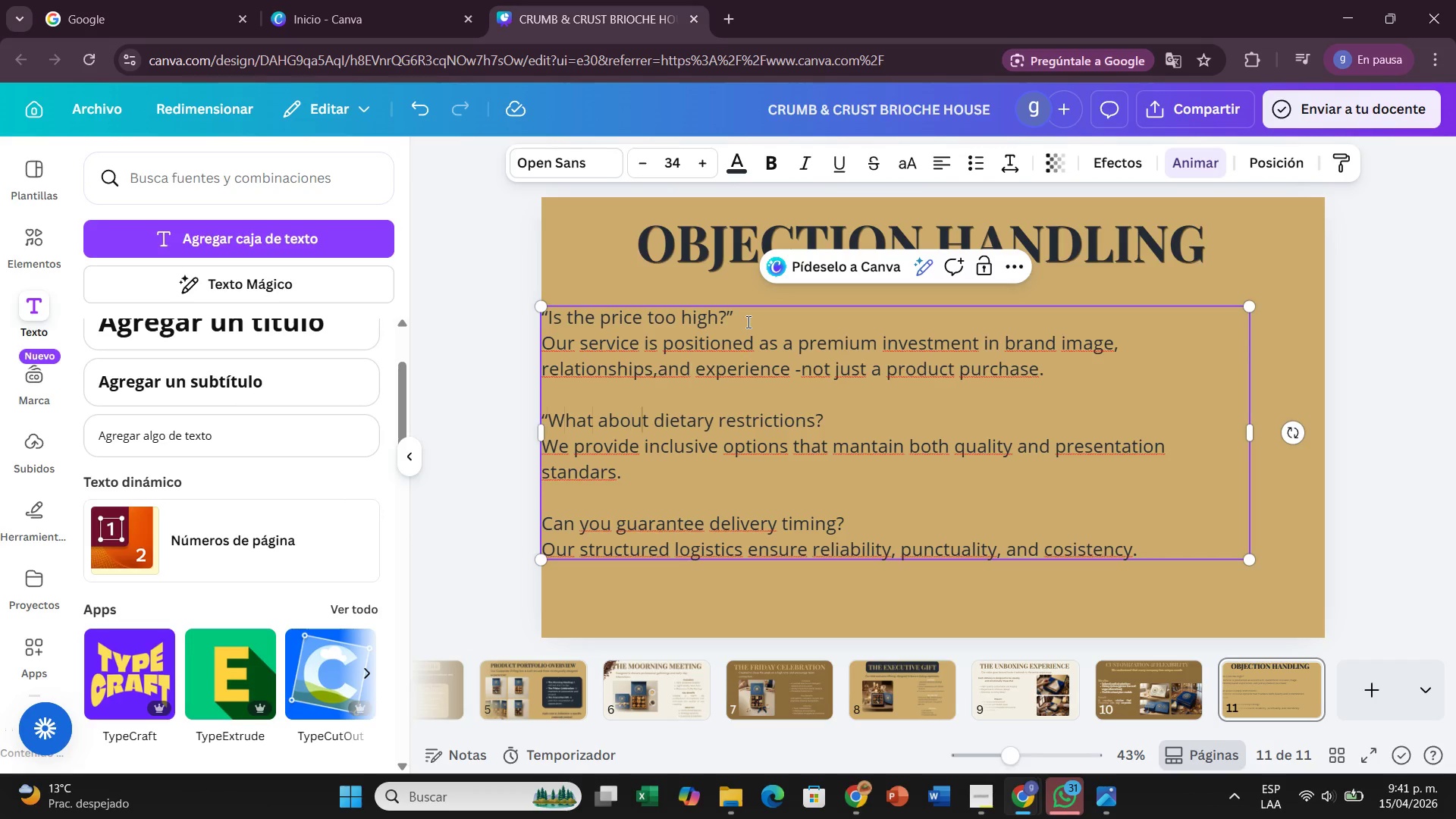 
hold_key(key=ArrowRight, duration=1.49)
 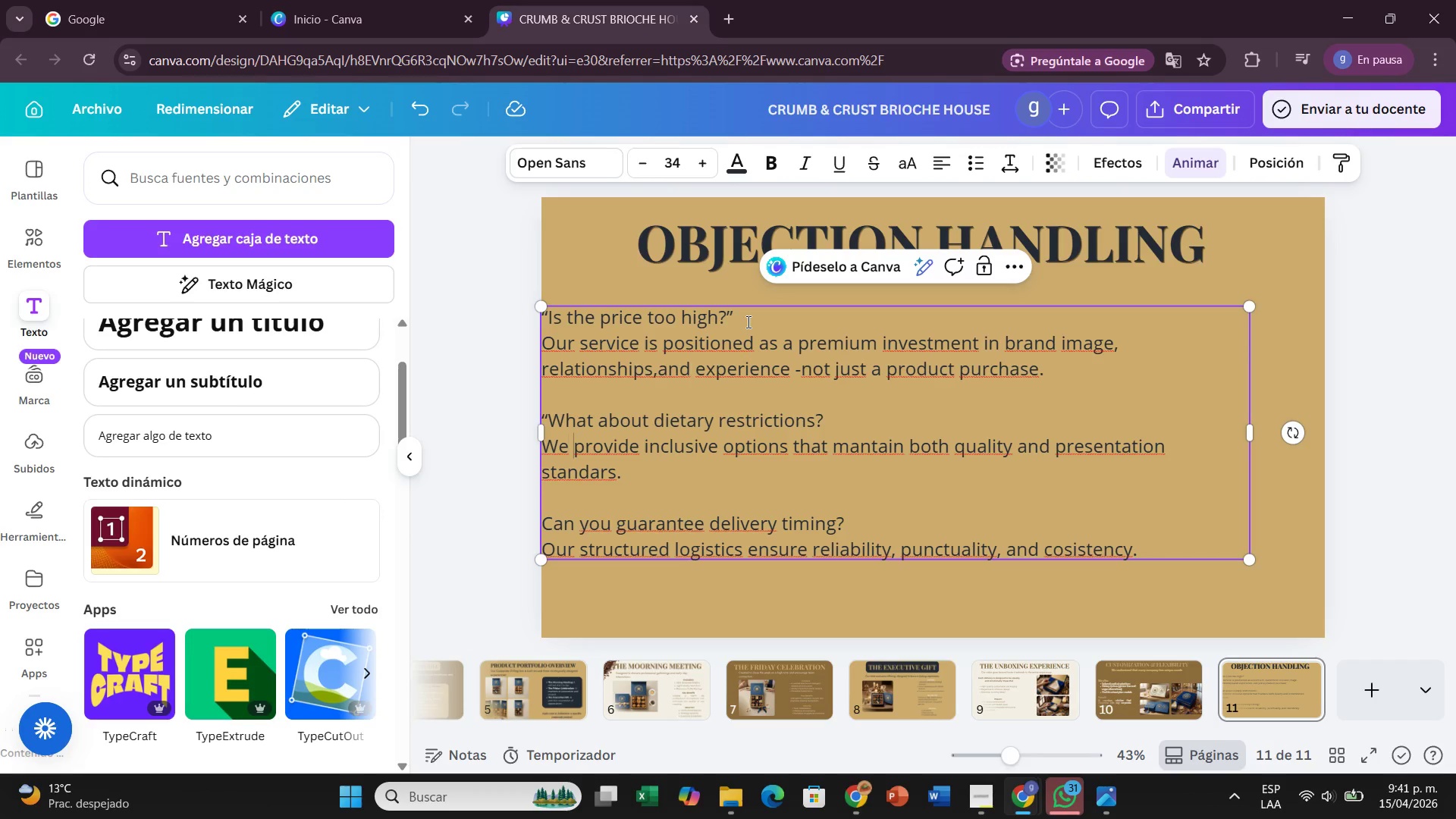 
key(Shift+ShiftRight)
 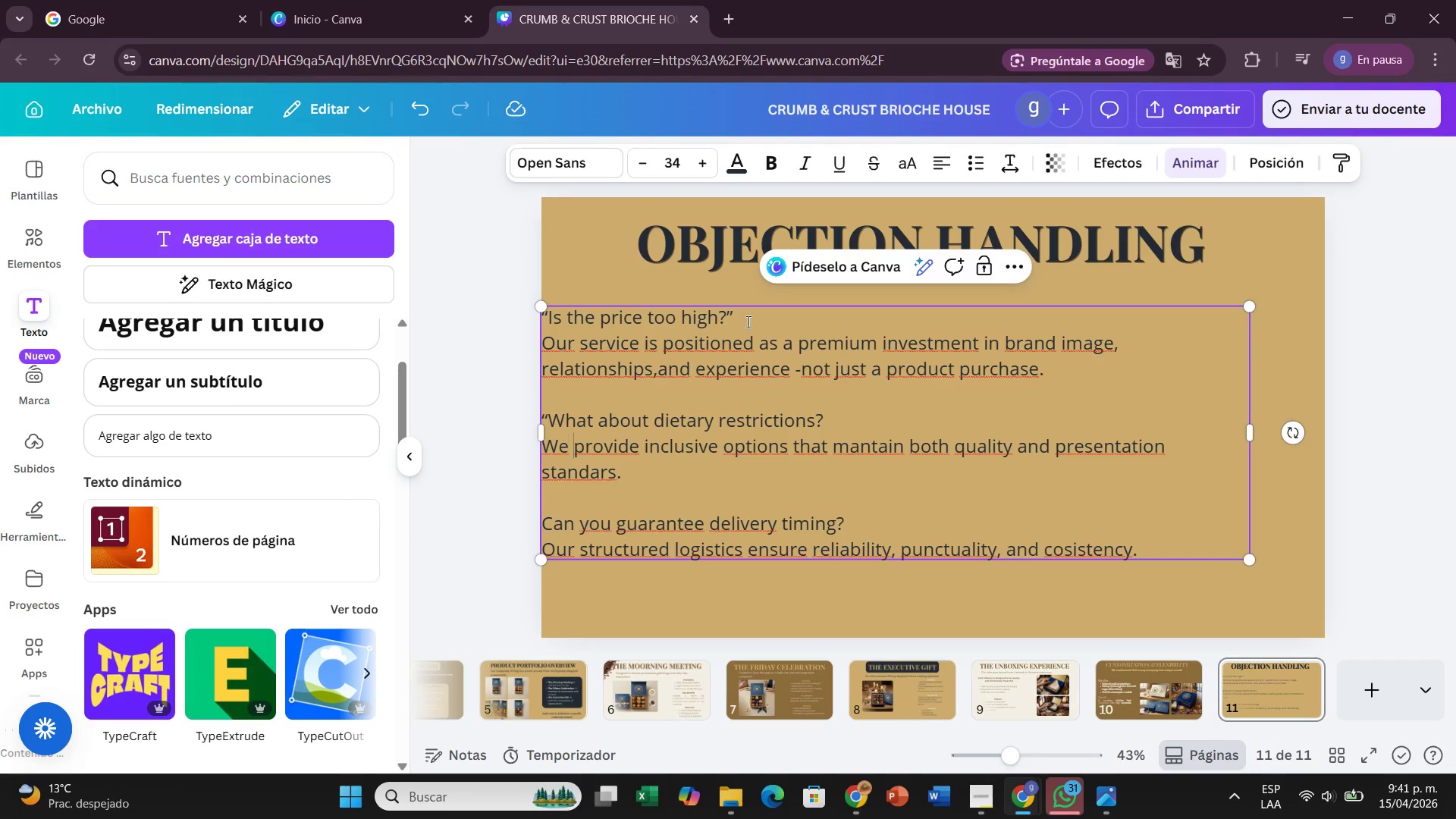 
key(ArrowLeft)
 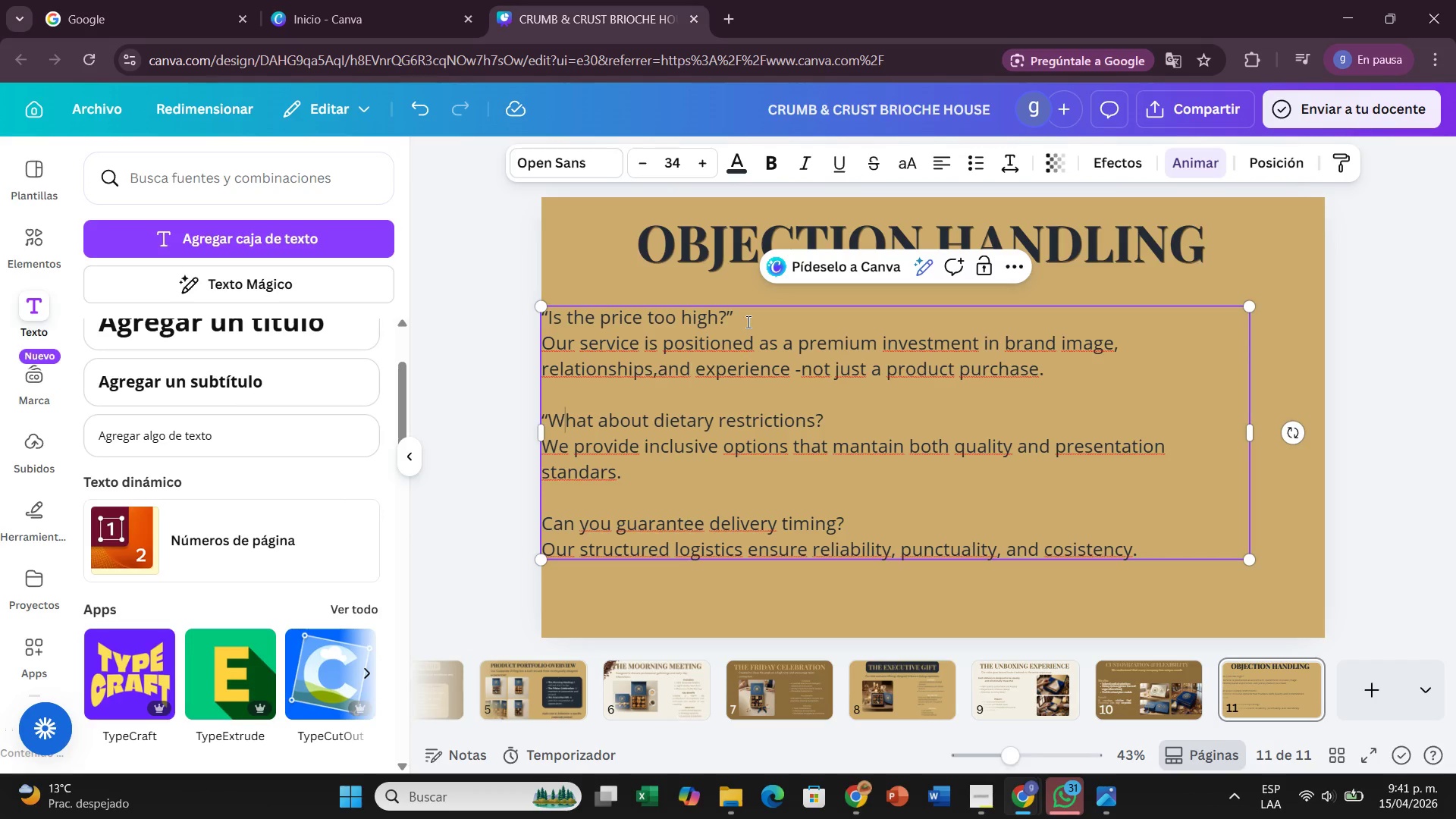 
key(ArrowUp)
 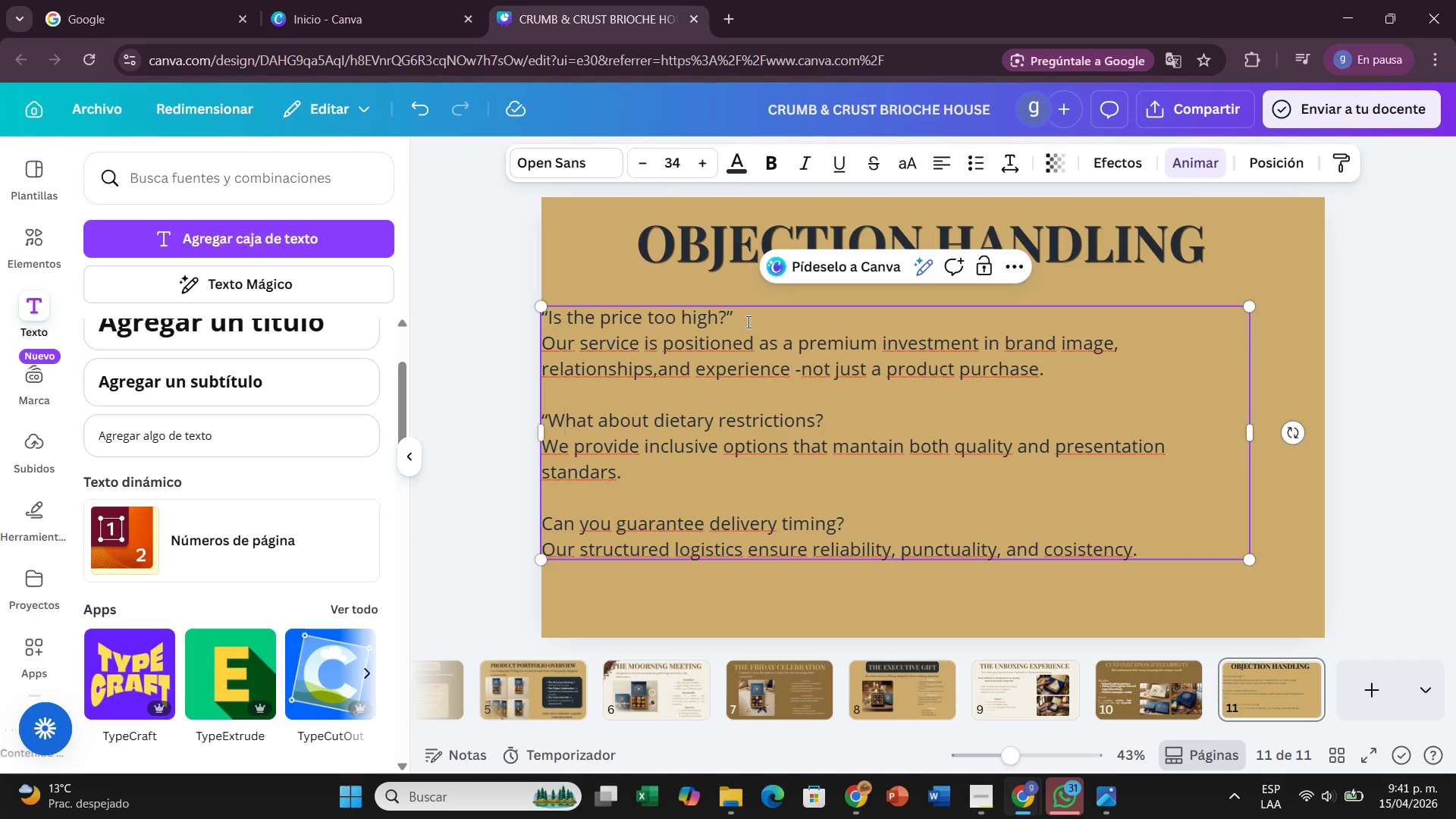 
hold_key(key=ArrowRight, duration=0.77)
 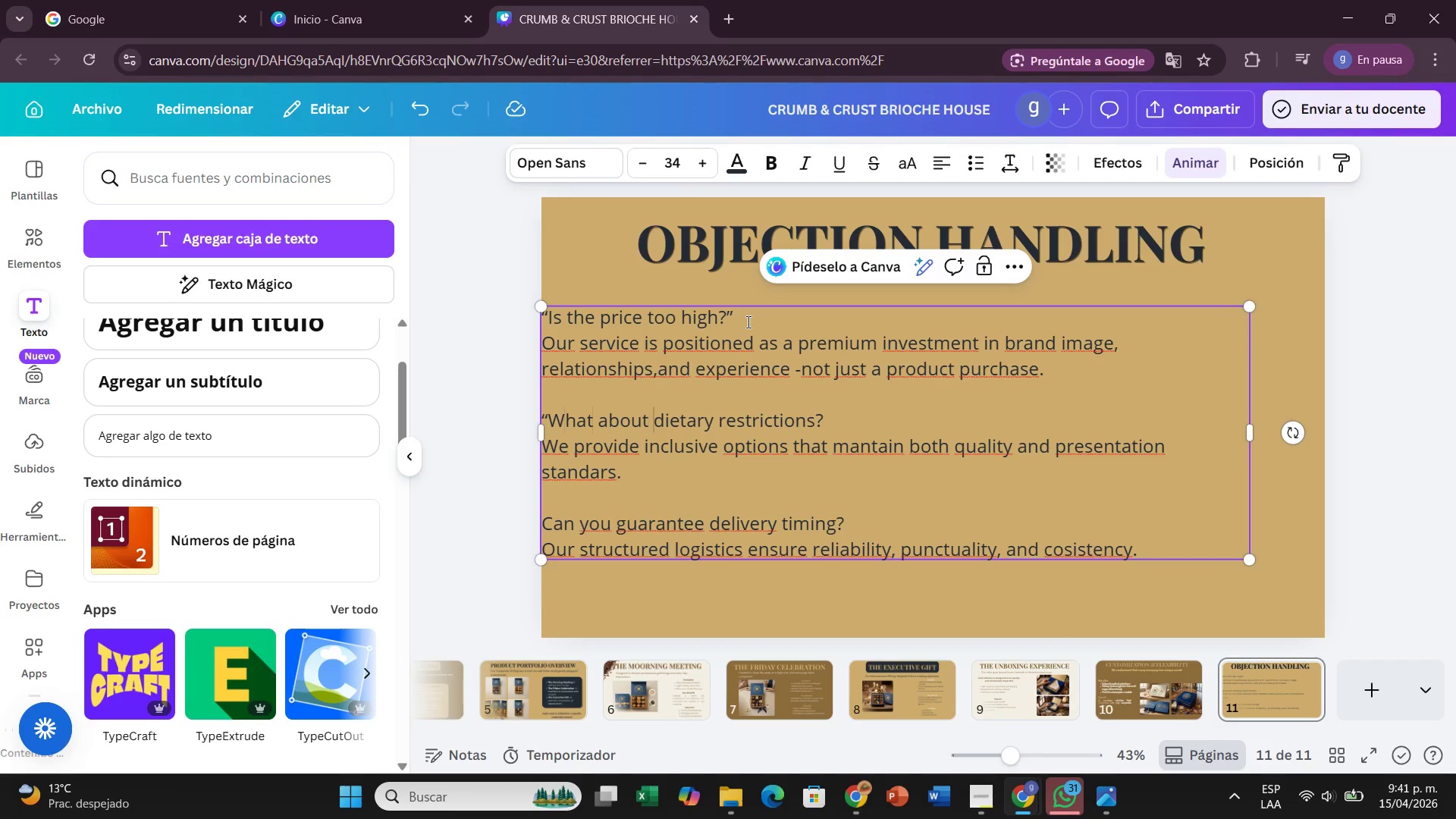 
key(ArrowRight)
 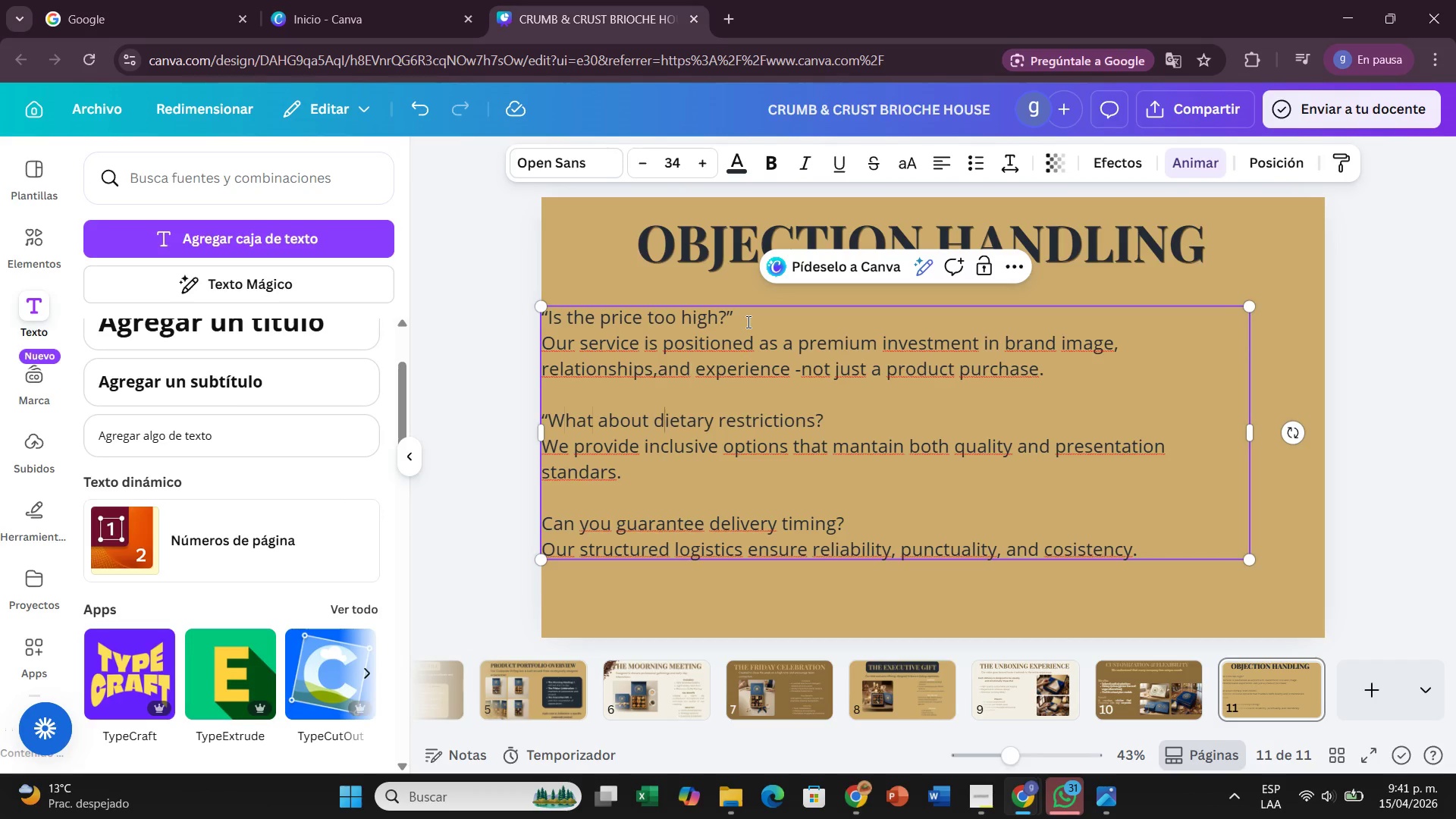 
hold_key(key=ArrowRight, duration=0.86)
 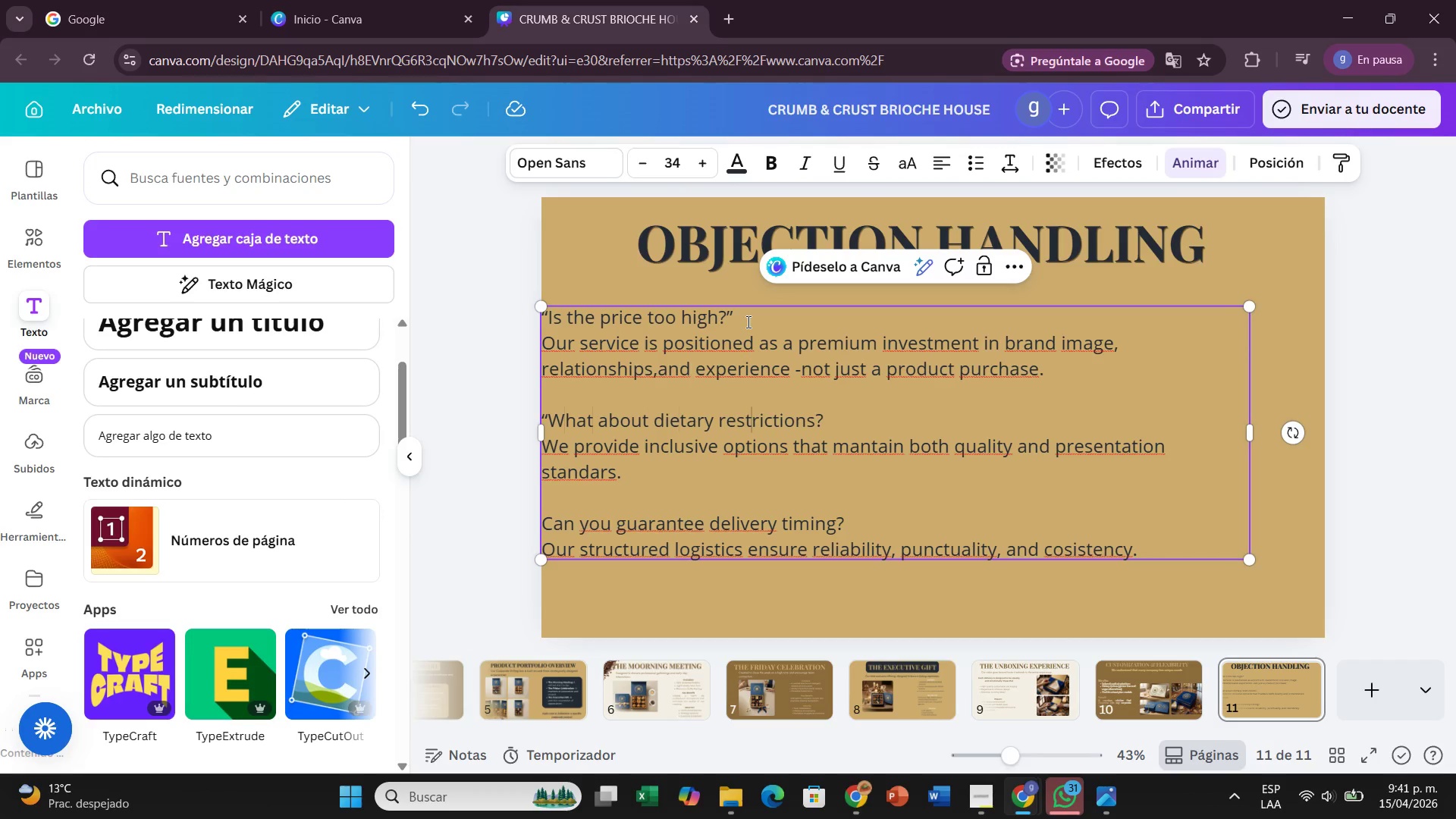 
key(ArrowRight)
 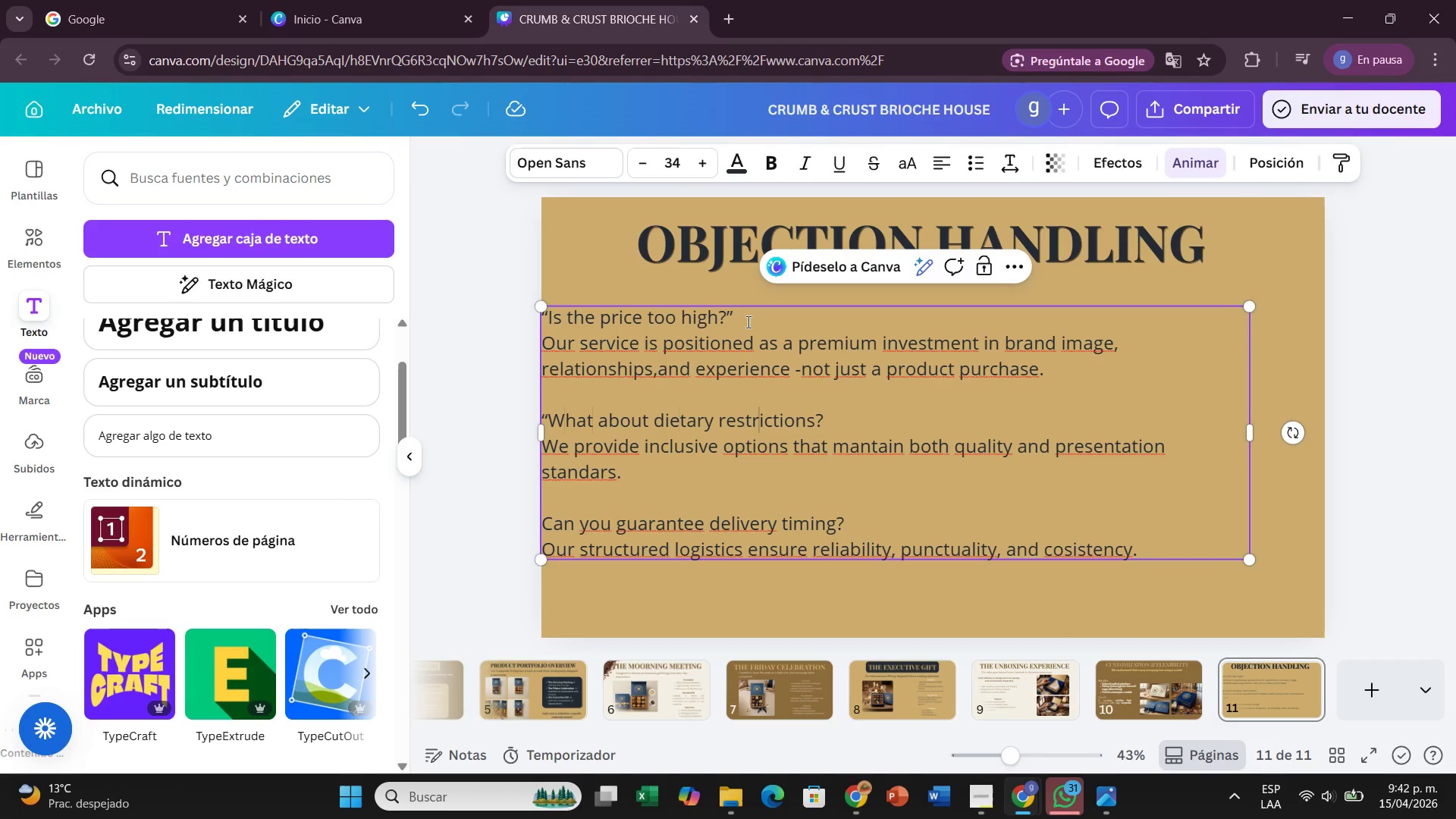 
key(ArrowRight)
 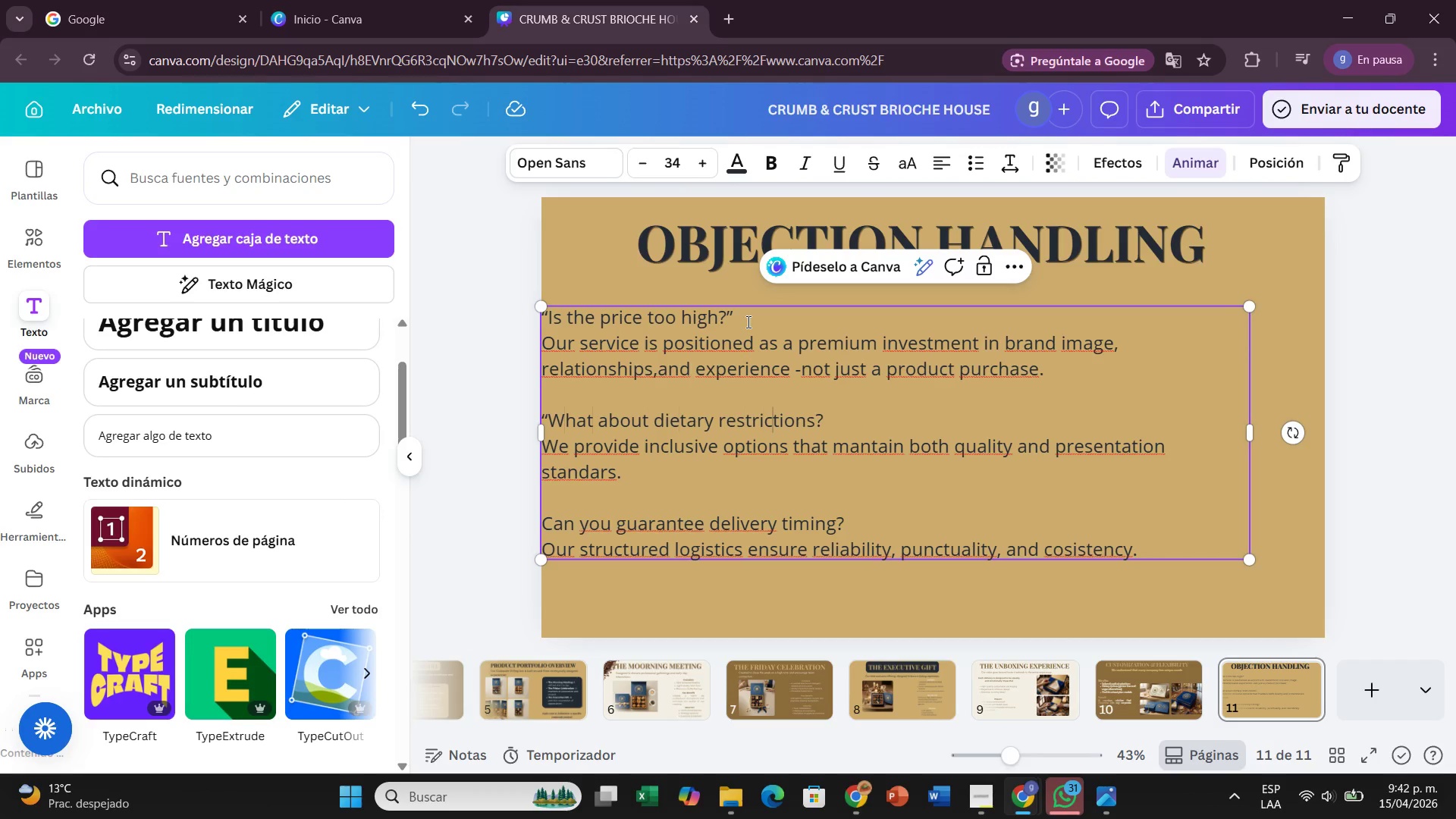 
key(ArrowRight)
 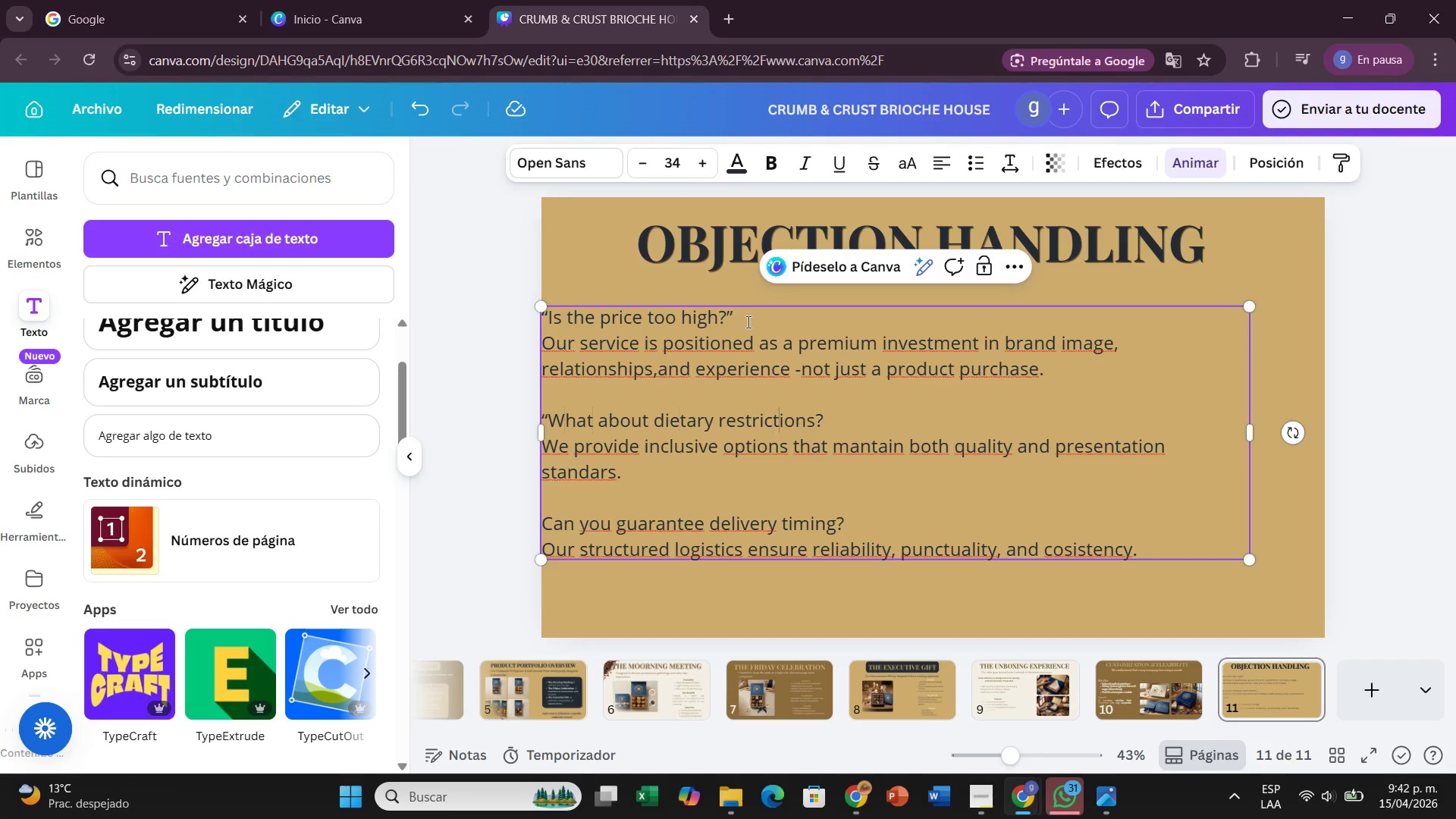 
key(ArrowRight)
 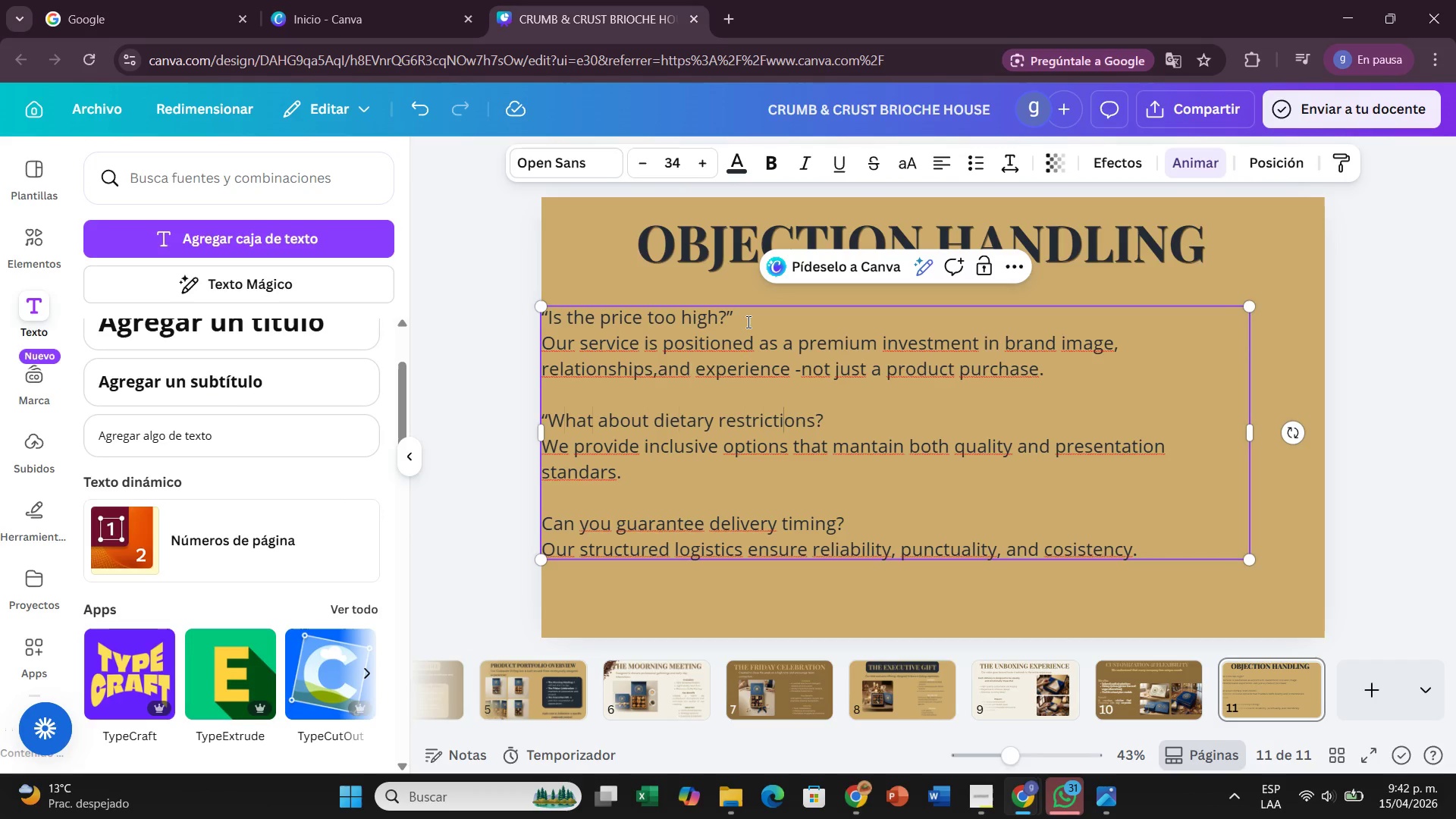 
key(ArrowRight)
 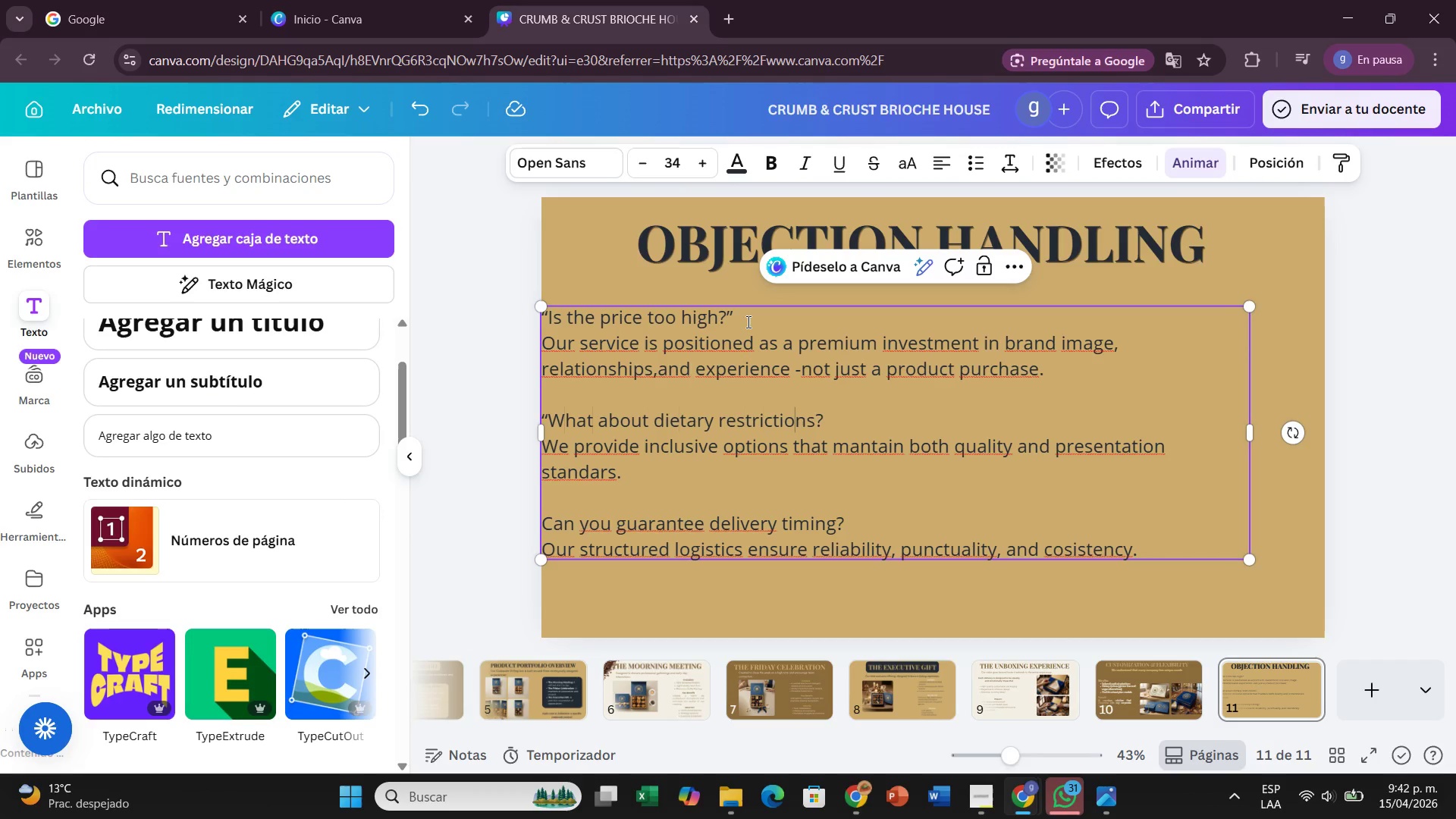 
key(ArrowRight)
 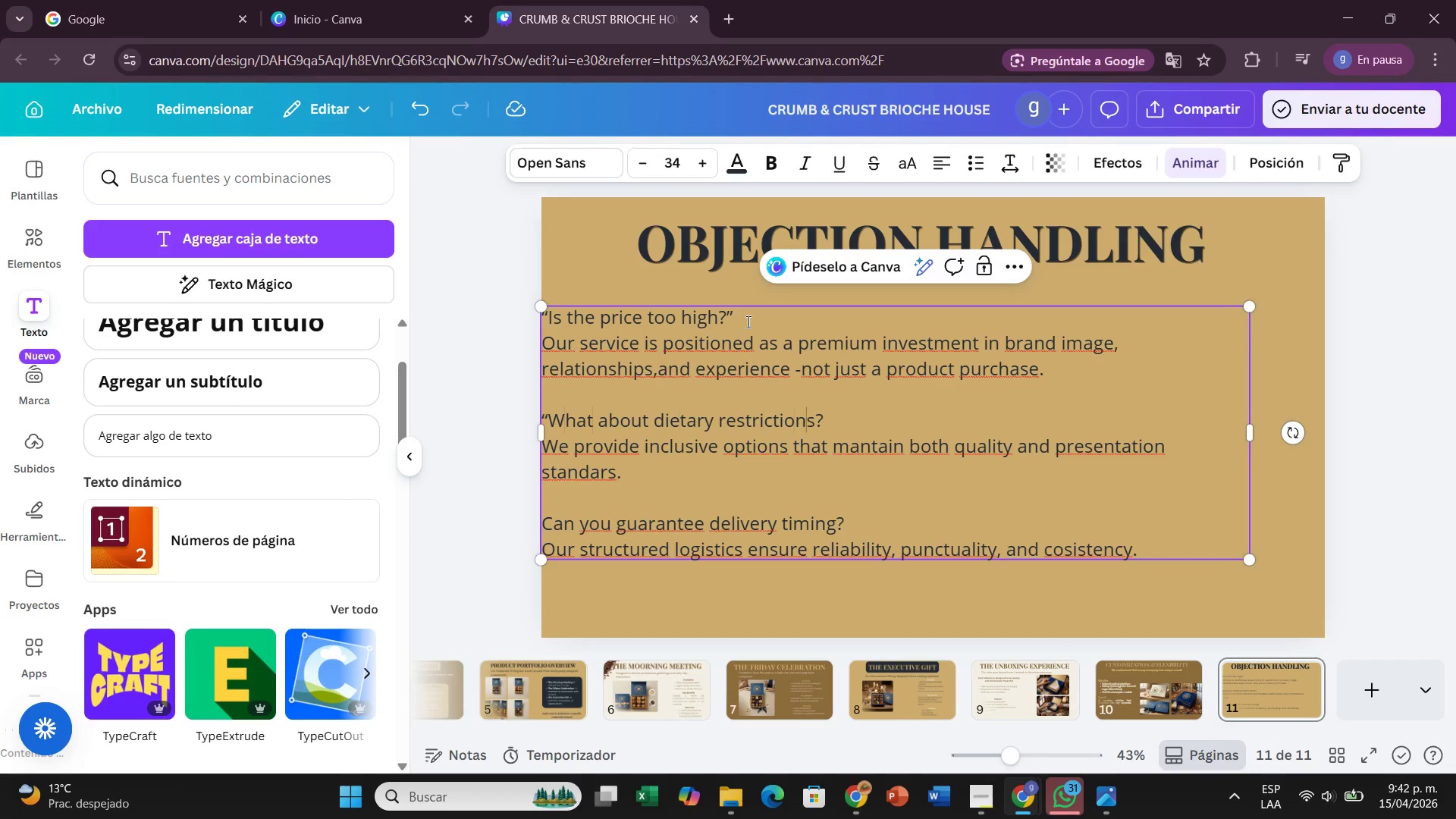 
key(ArrowRight)
 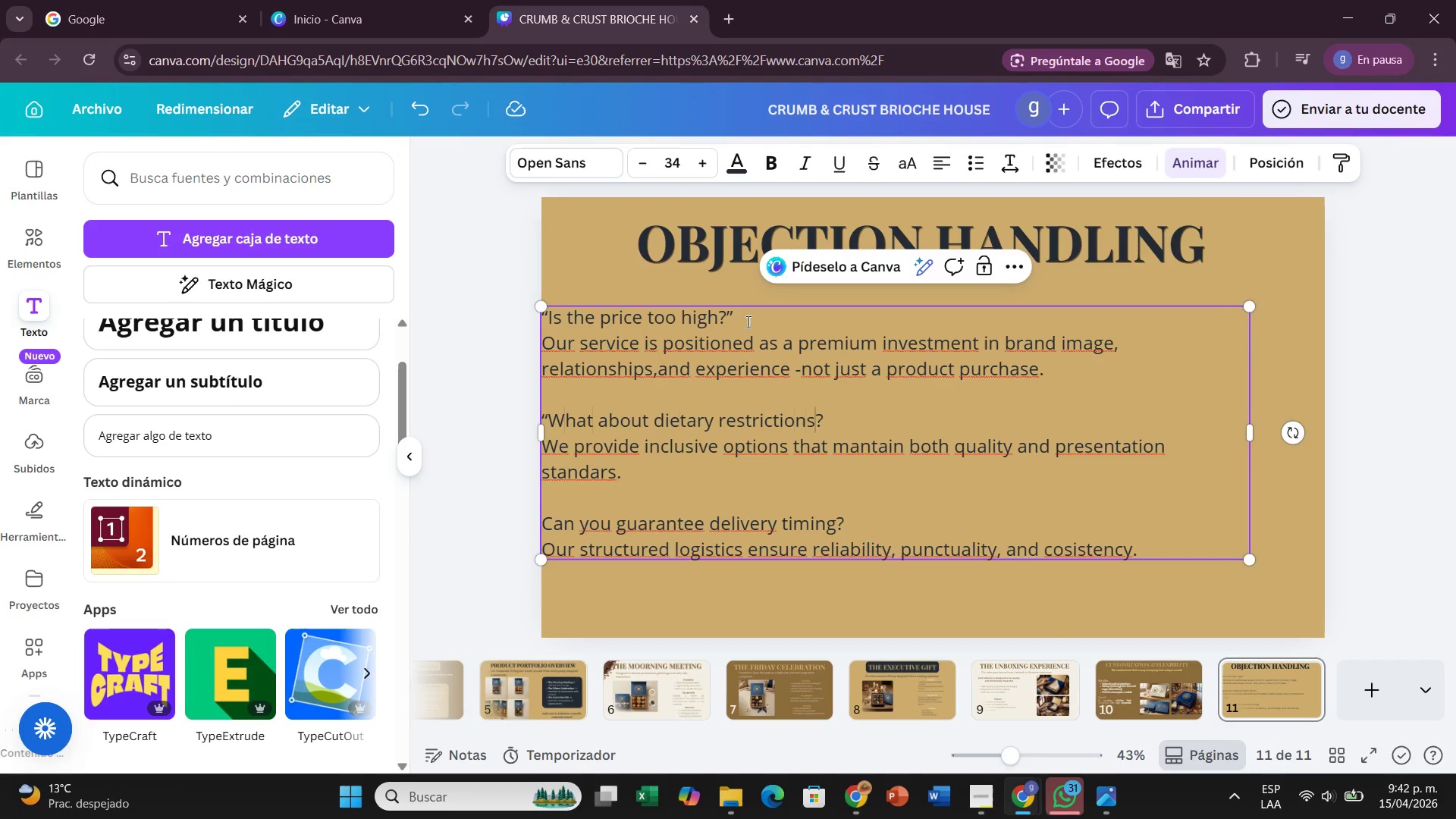 
key(ArrowRight)
 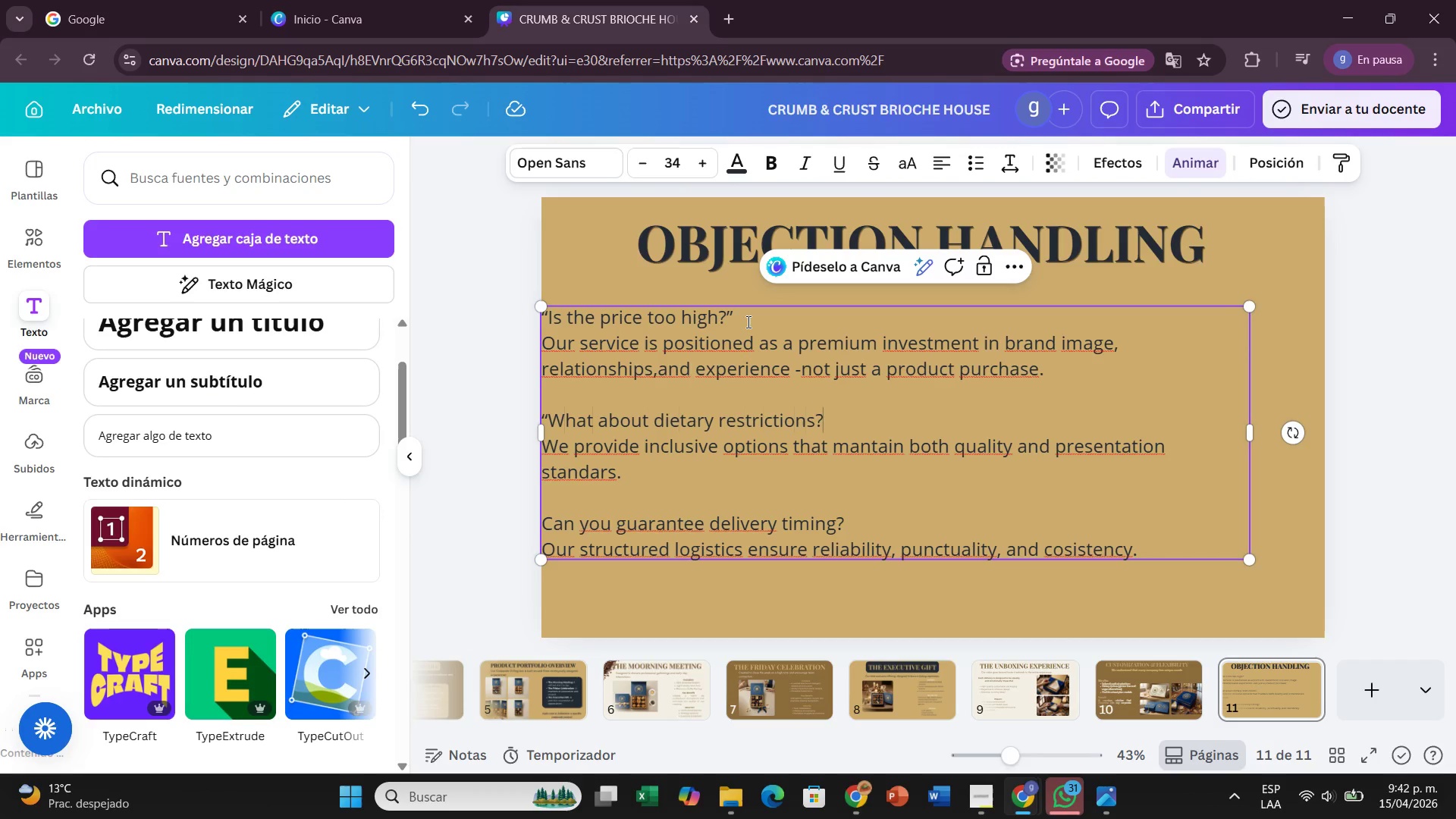 
key(ArrowRight)
 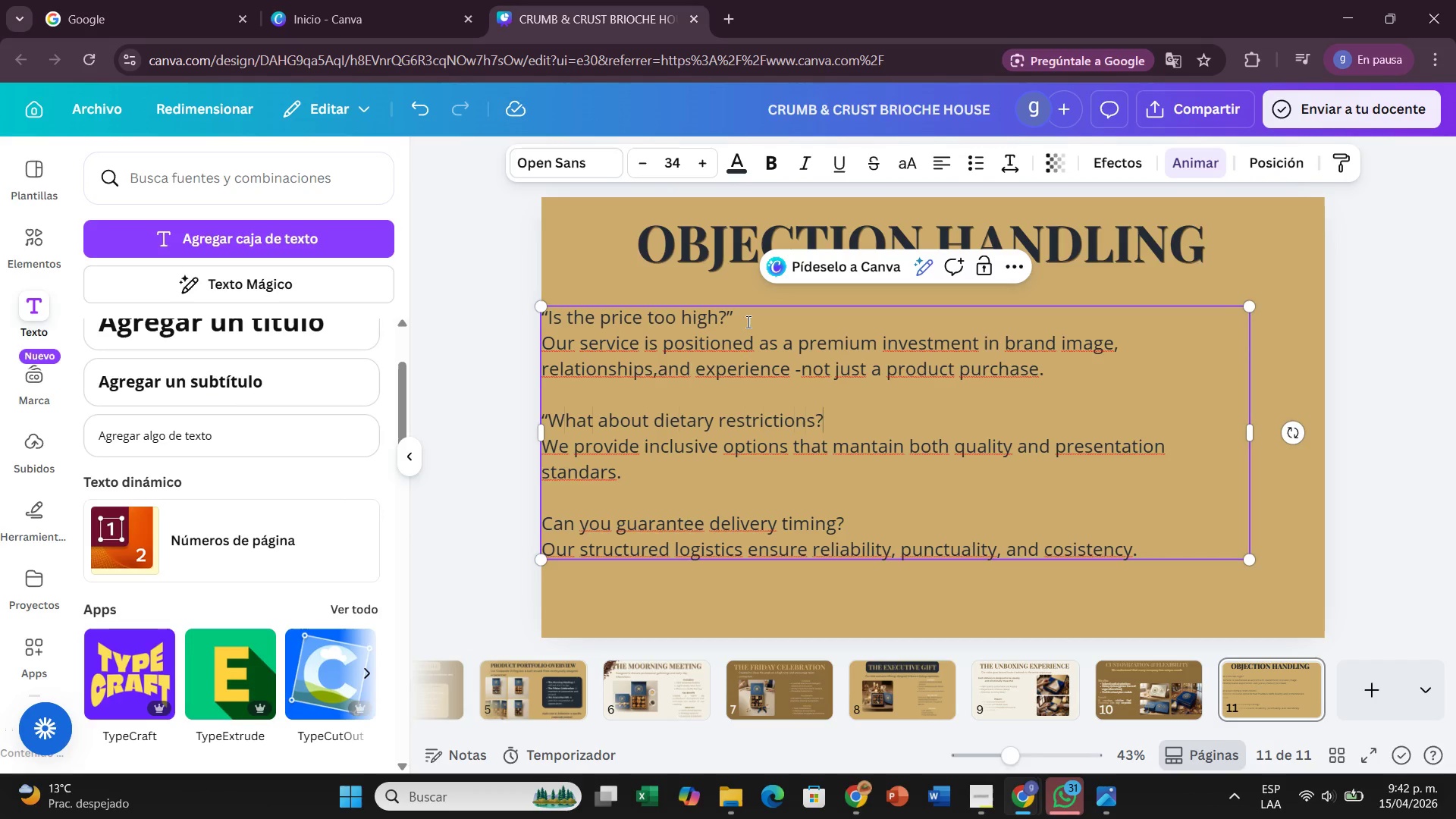 
key(Shift+2)
 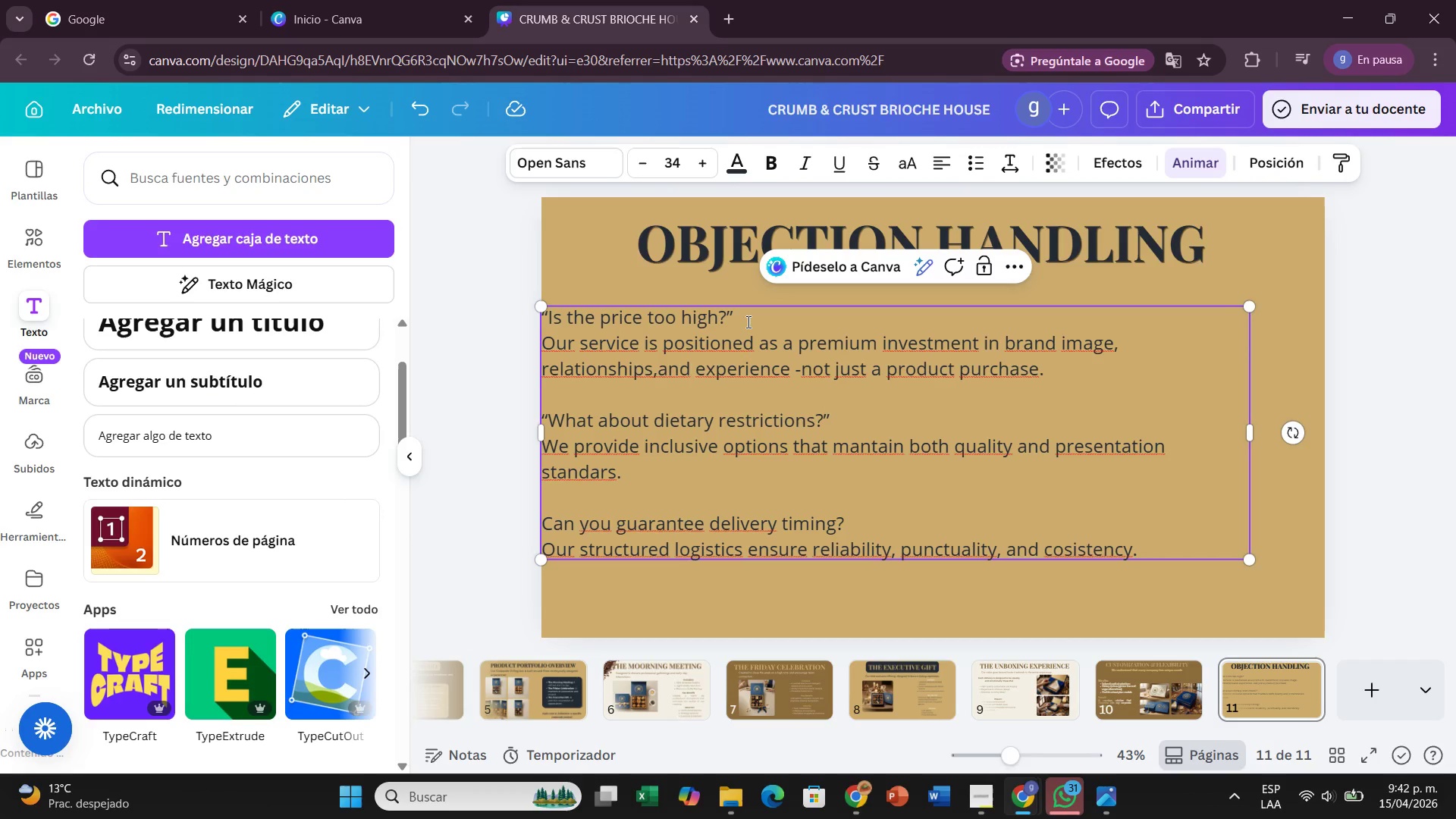 
hold_key(key=ArrowDown, duration=0.56)
 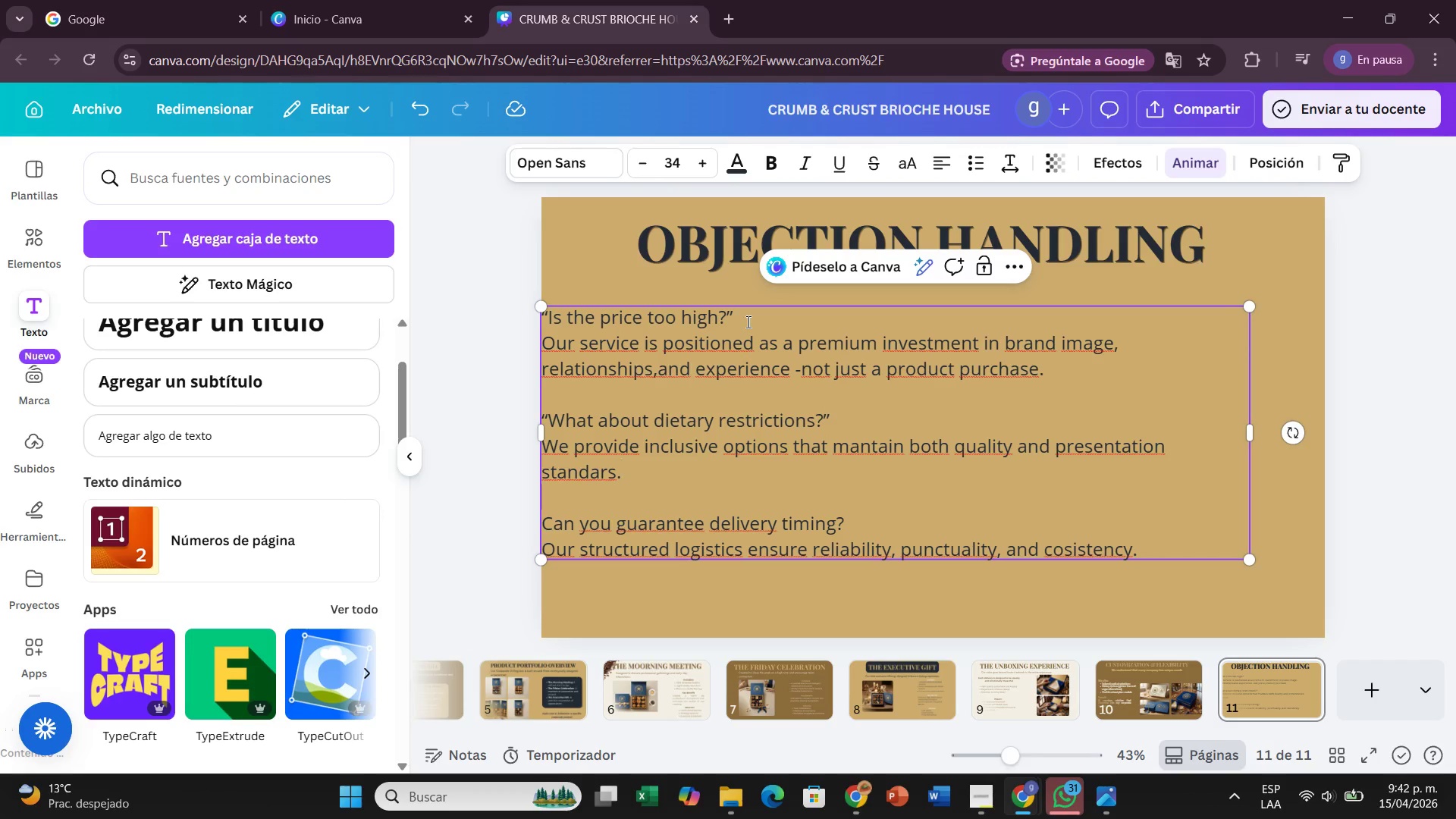 
key(ArrowDown)
 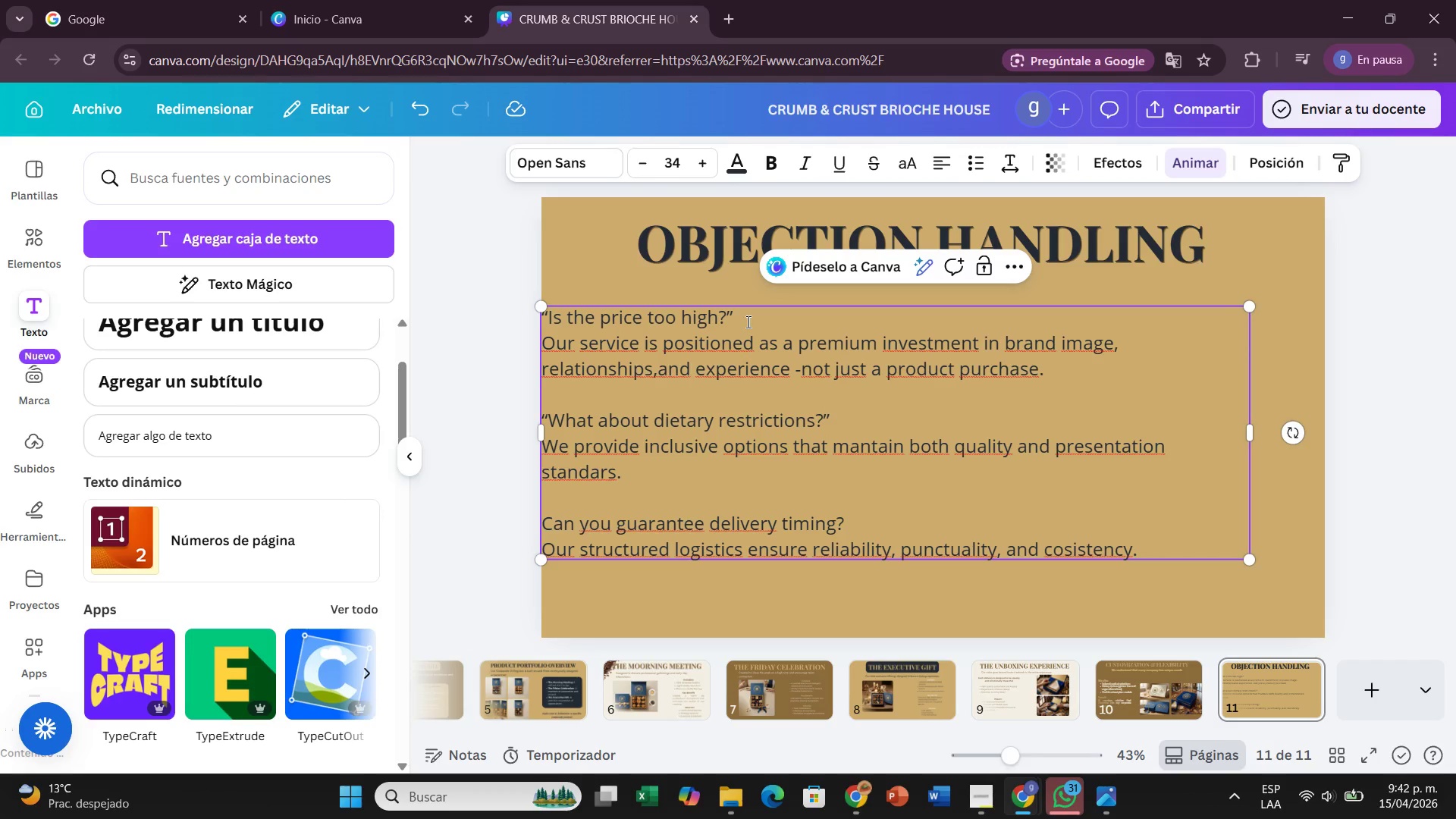 
key(ArrowDown)
 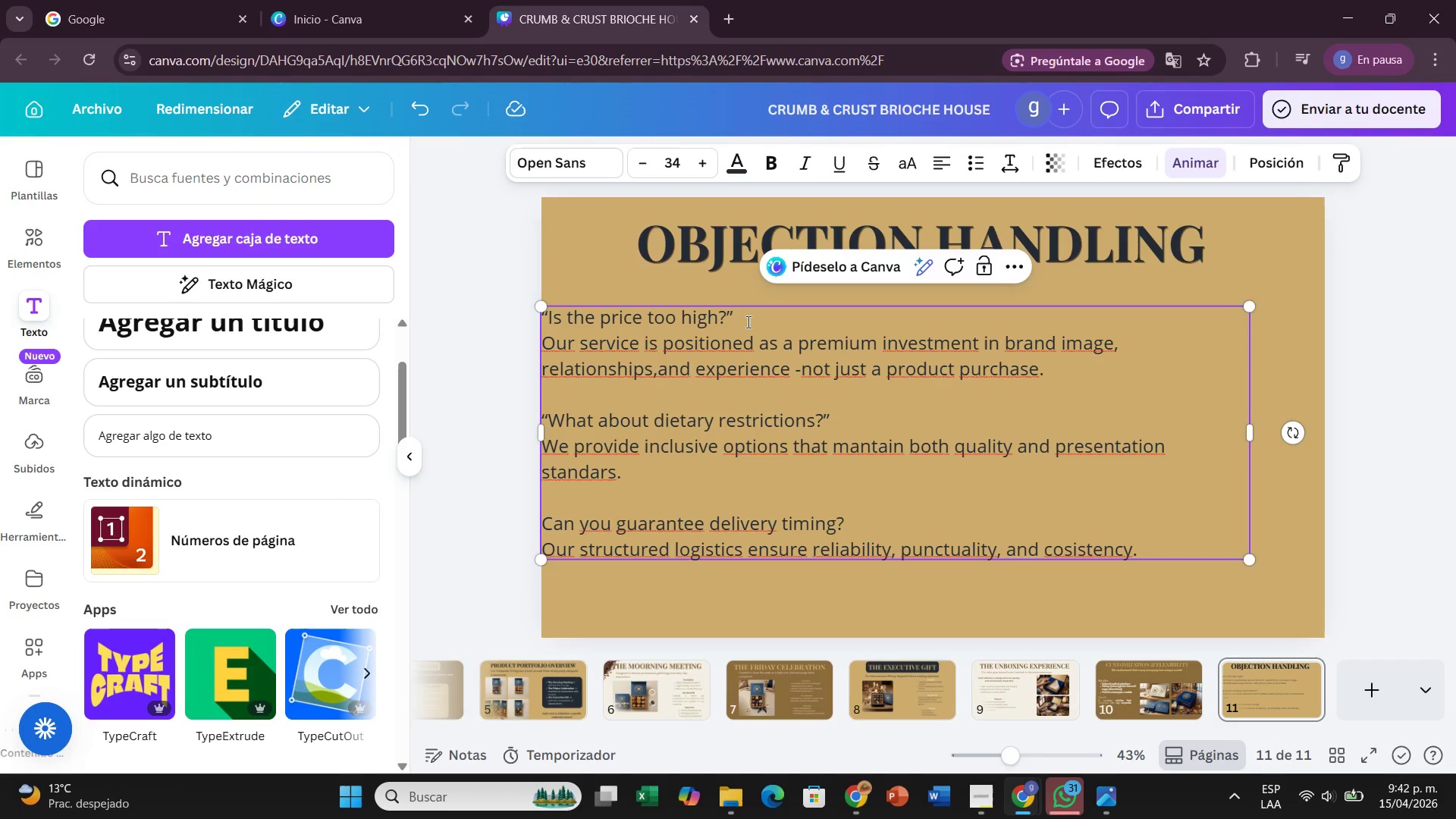 
key(ArrowRight)
 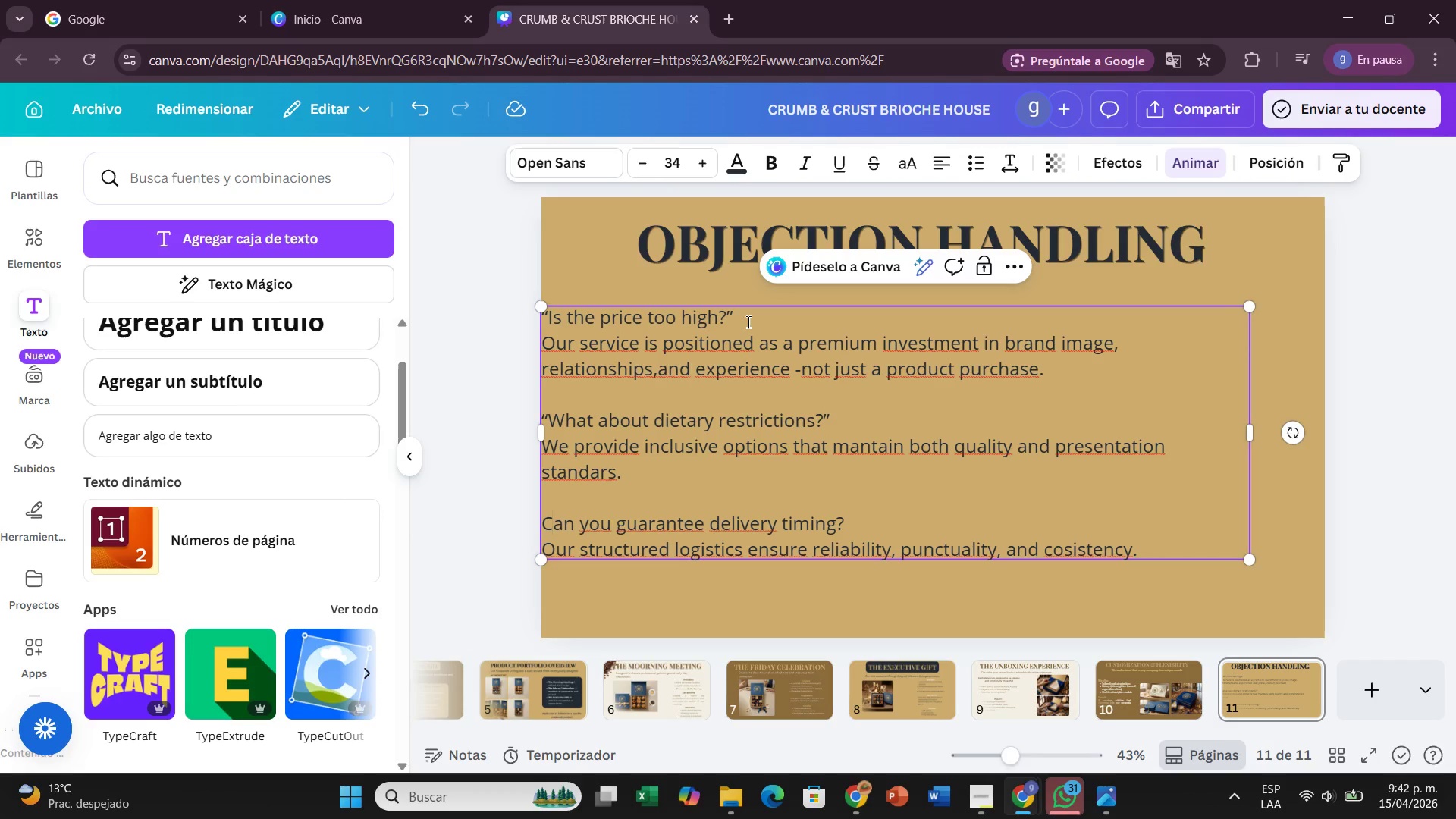 
key(ArrowUp)
 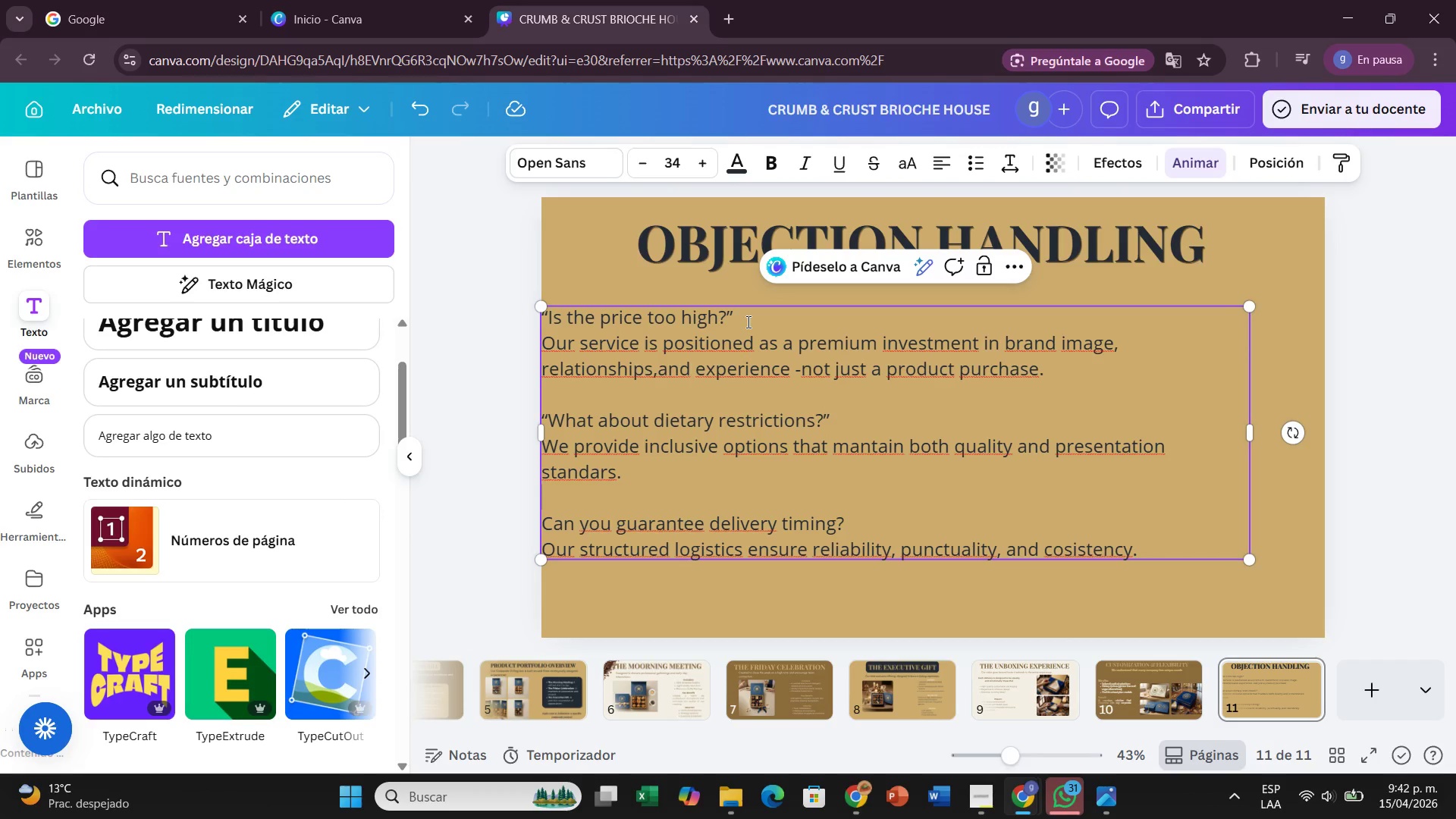 
key(ArrowUp)
 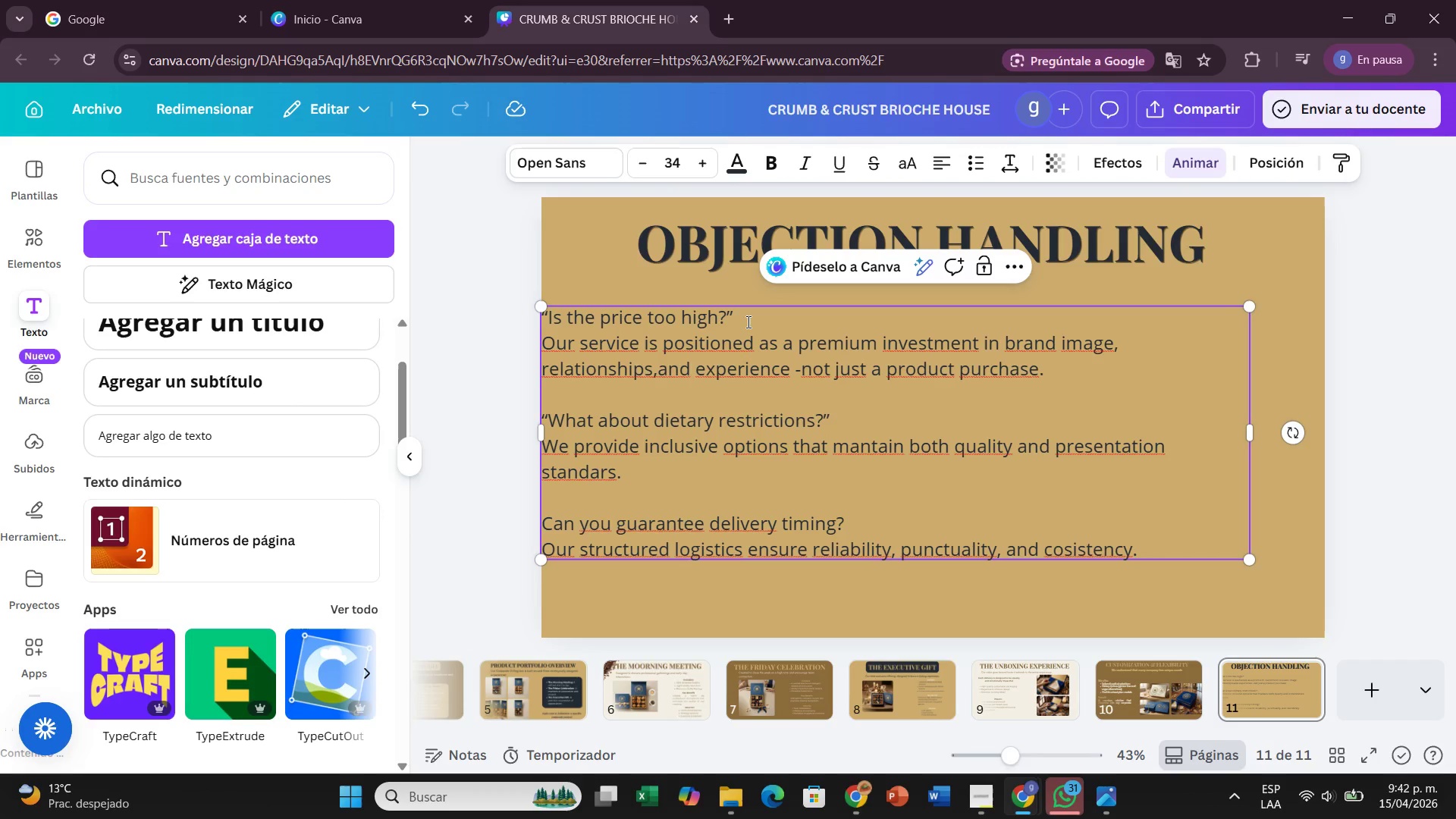 
key(ArrowRight)
 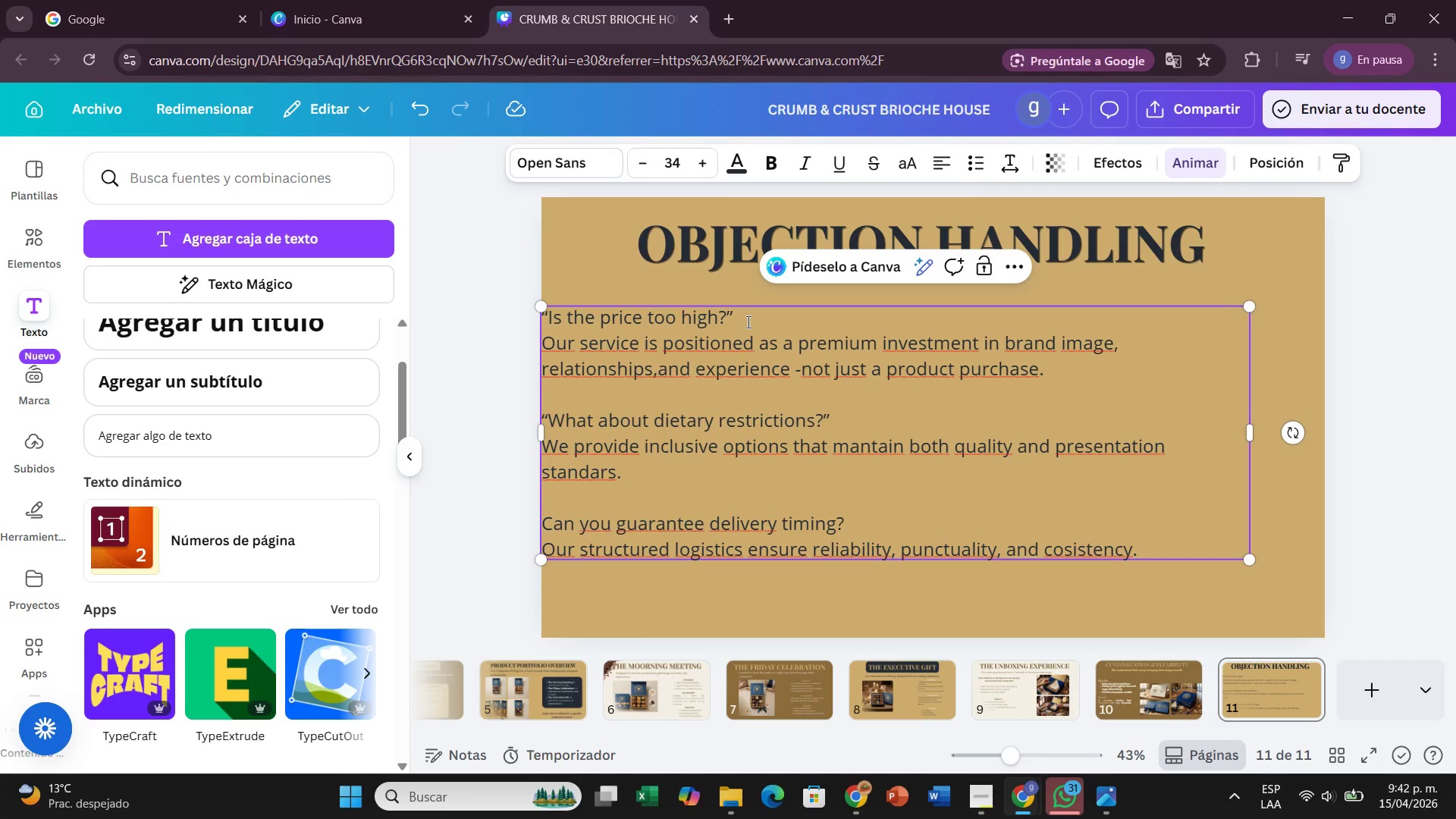 
key(ArrowDown)
 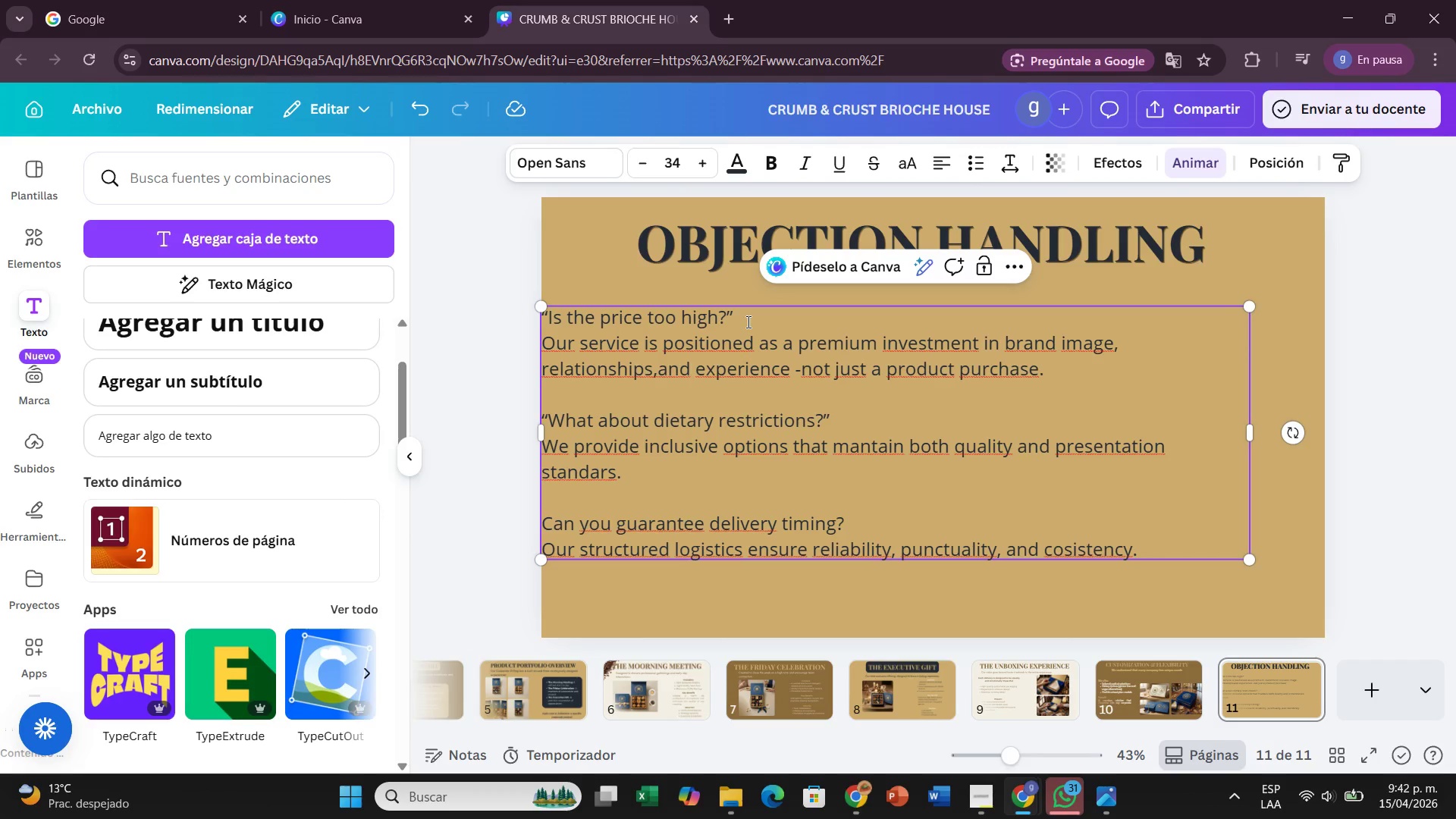 
key(Shift+2)
 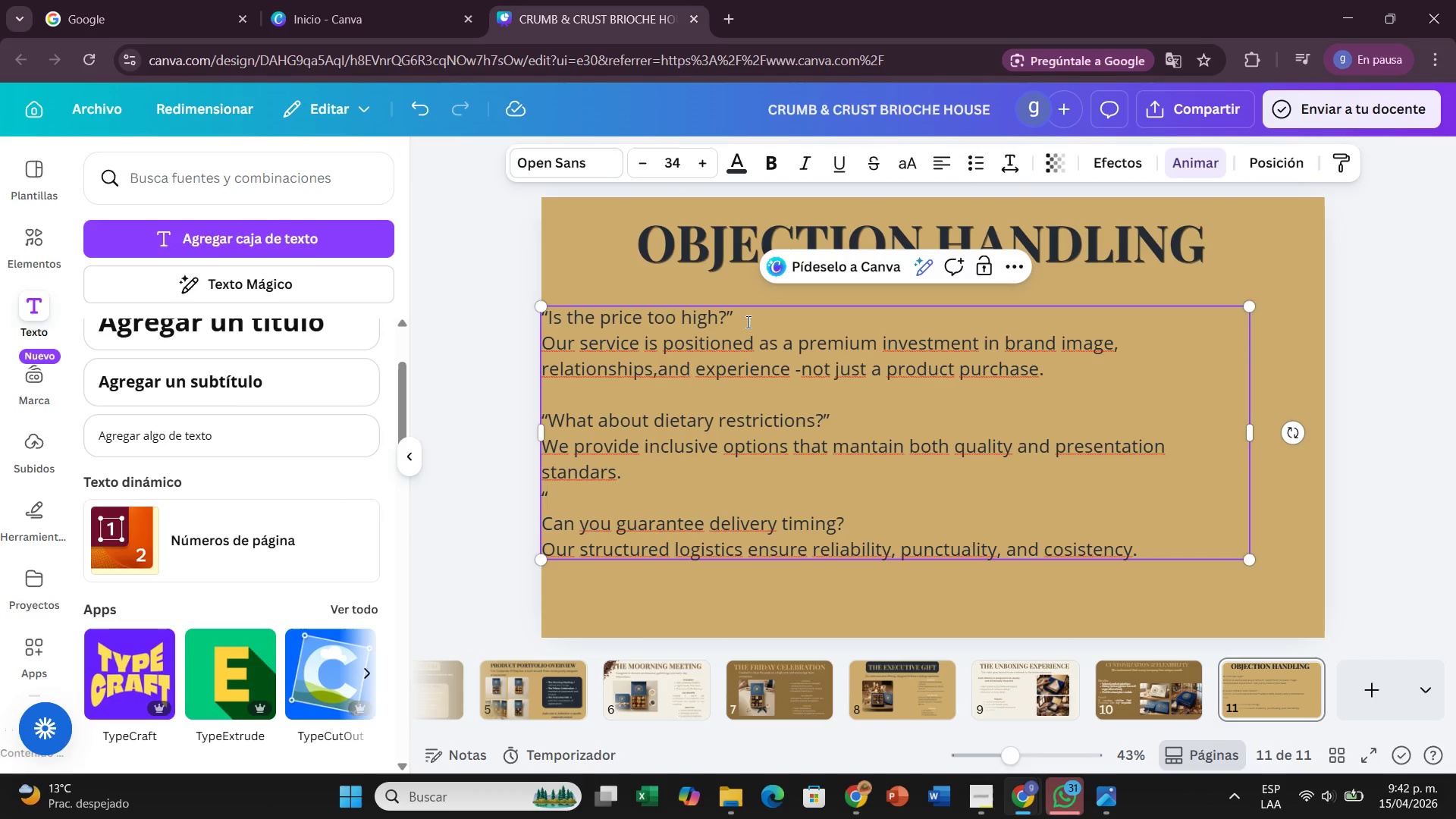 
key(Backspace)
 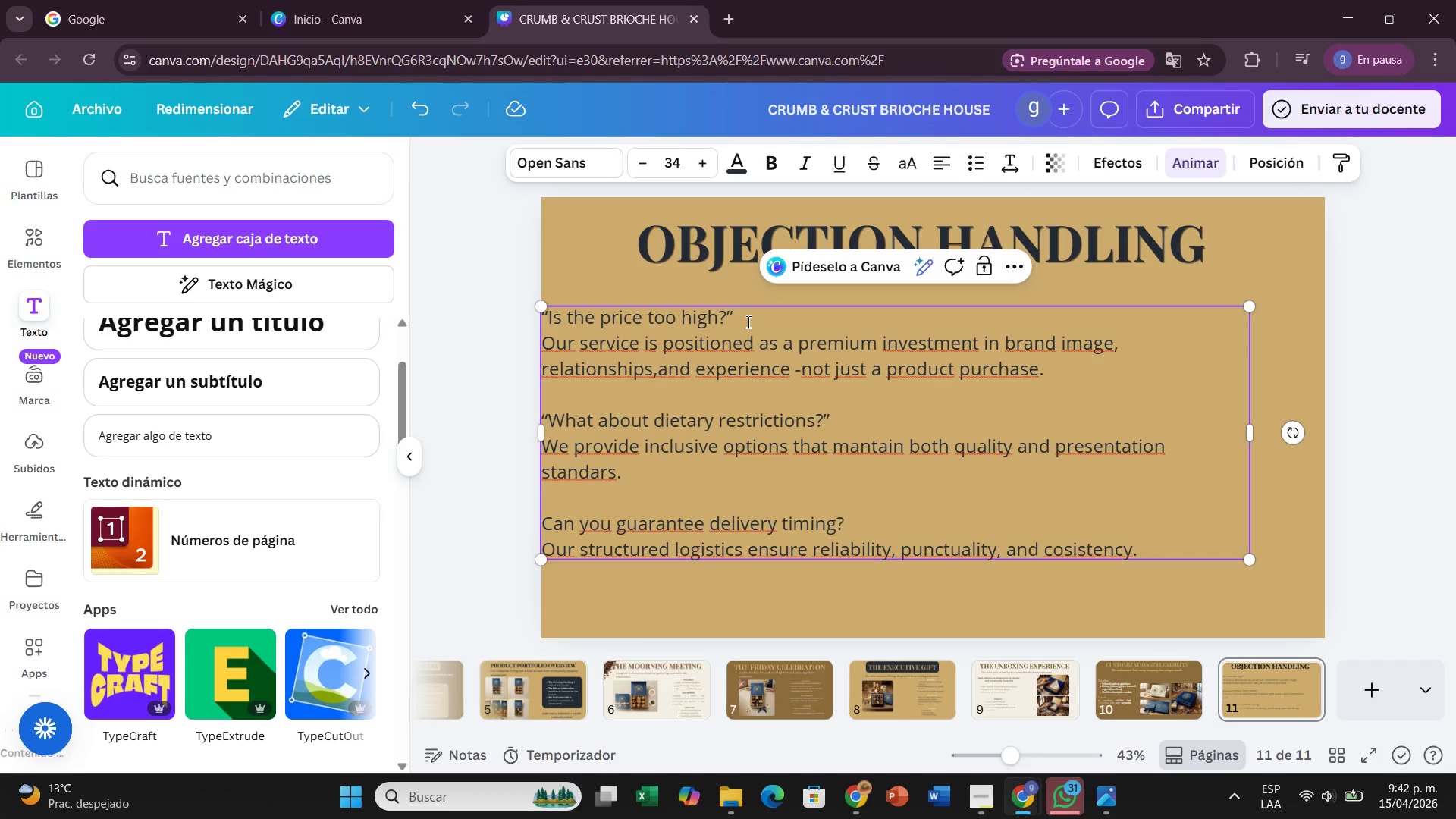 
key(ArrowDown)
 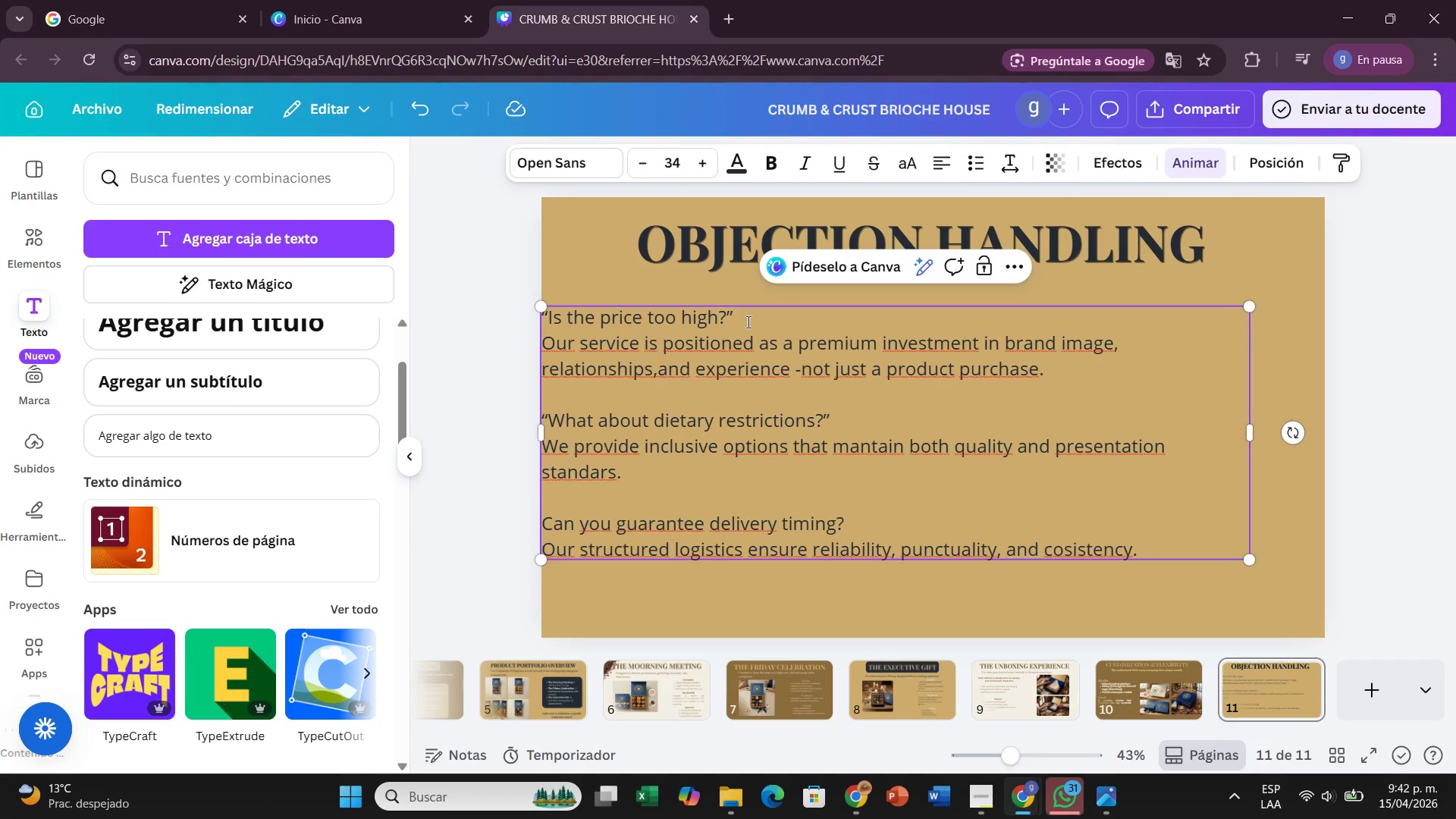 
key(Shift+2)
 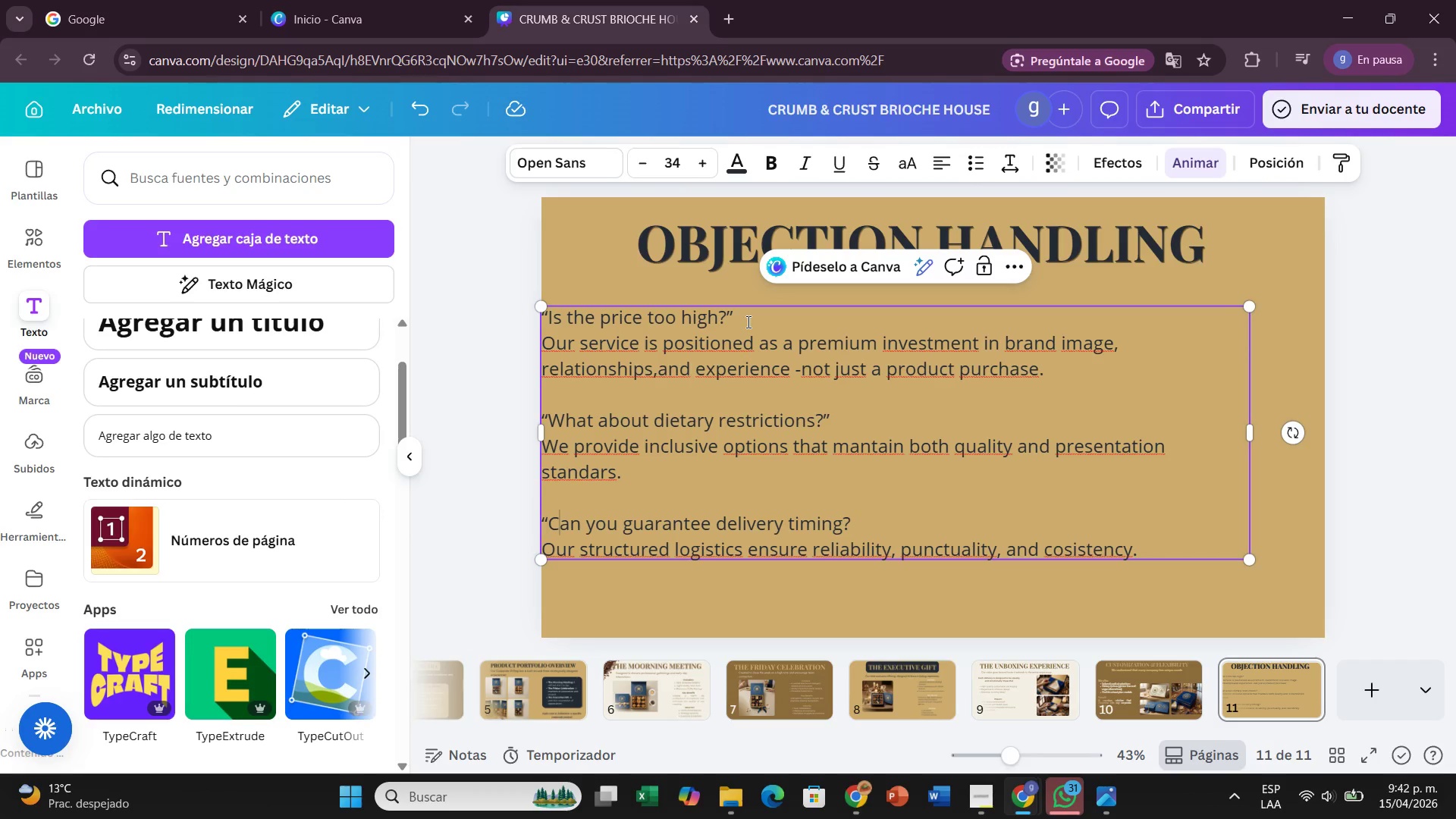 
hold_key(key=ArrowRight, duration=1.06)
 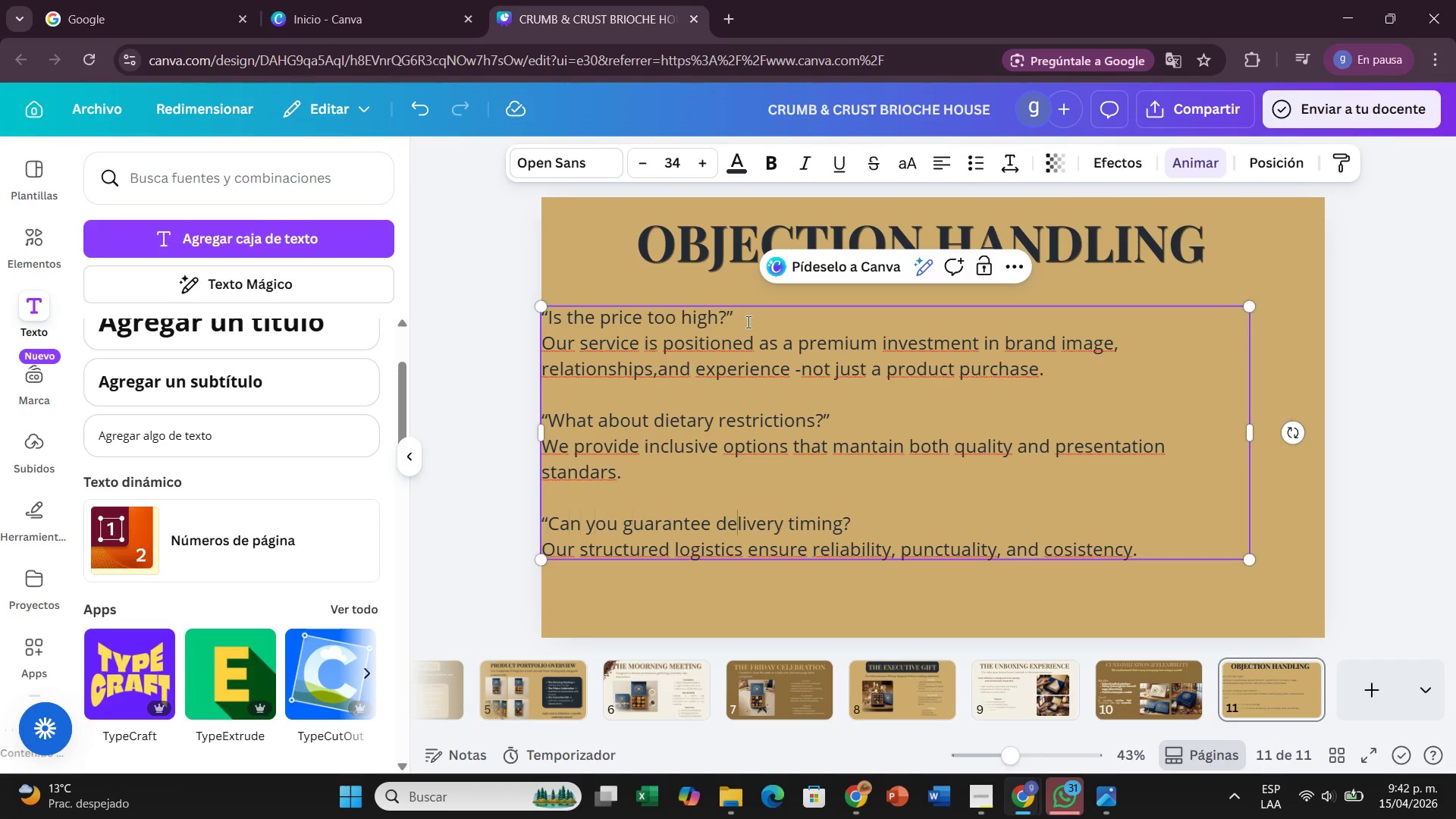 
hold_key(key=ArrowRight, duration=0.83)
 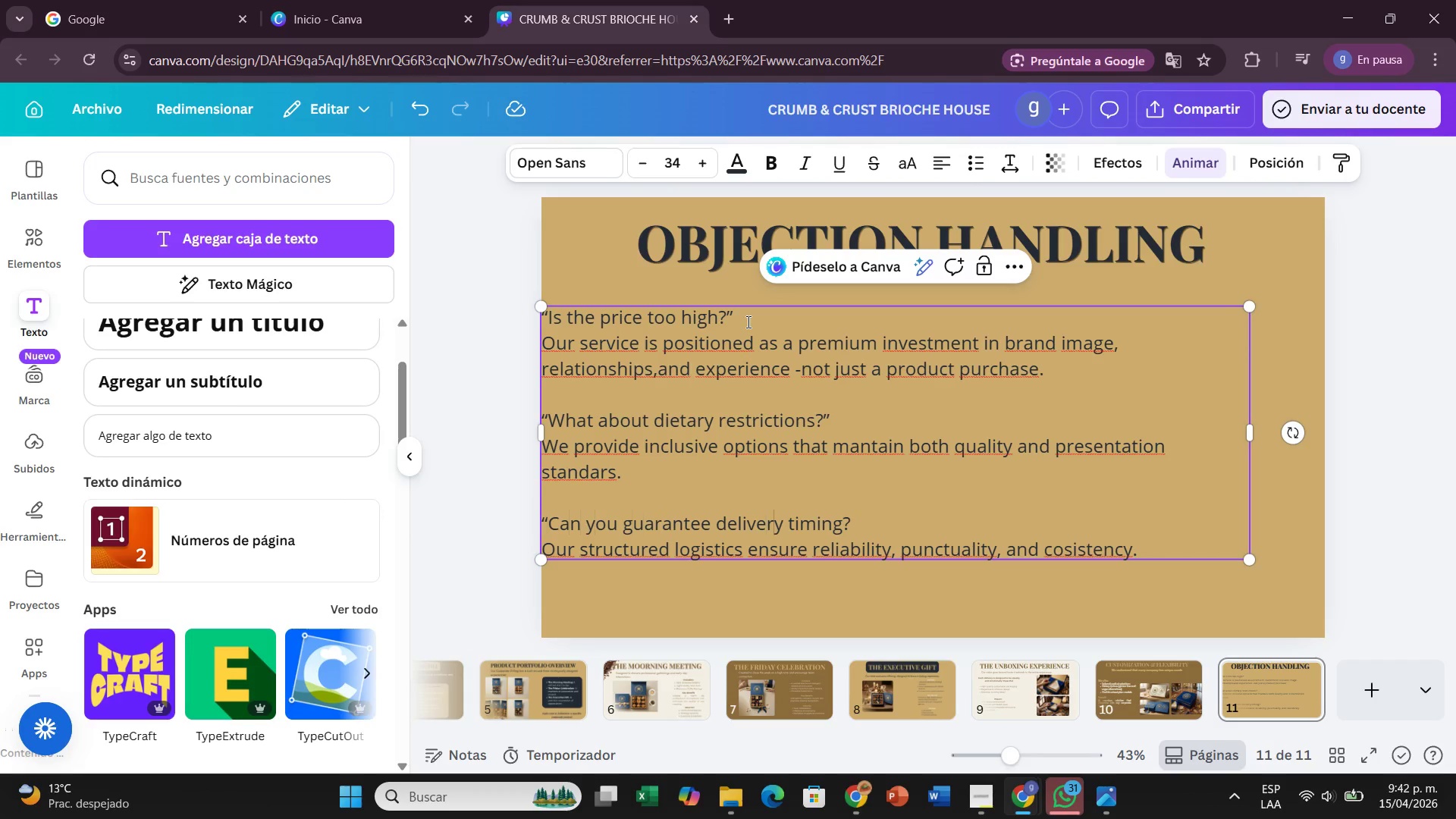 
key(ArrowRight)
 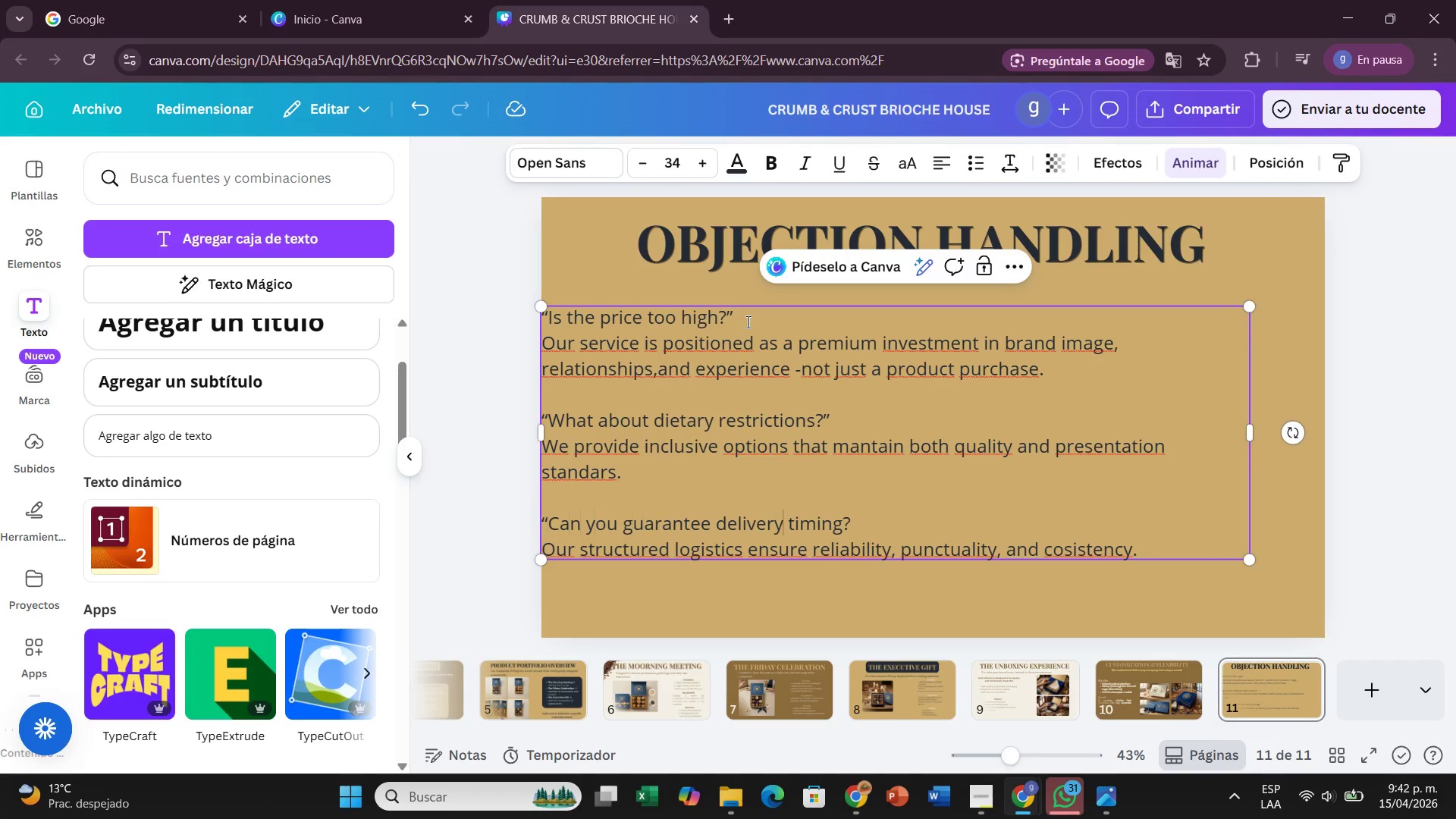 
key(ArrowRight)
 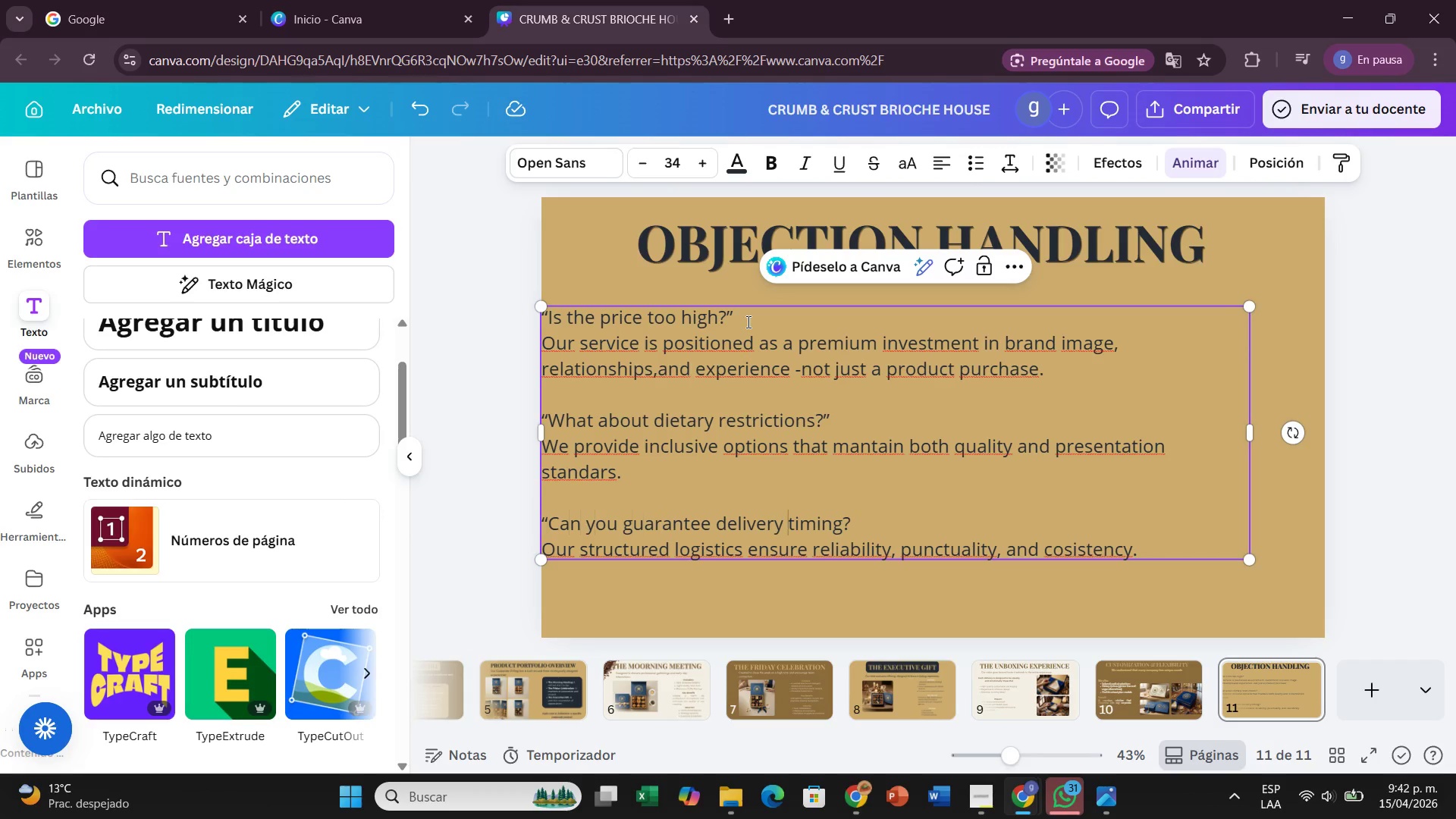 
key(ArrowRight)
 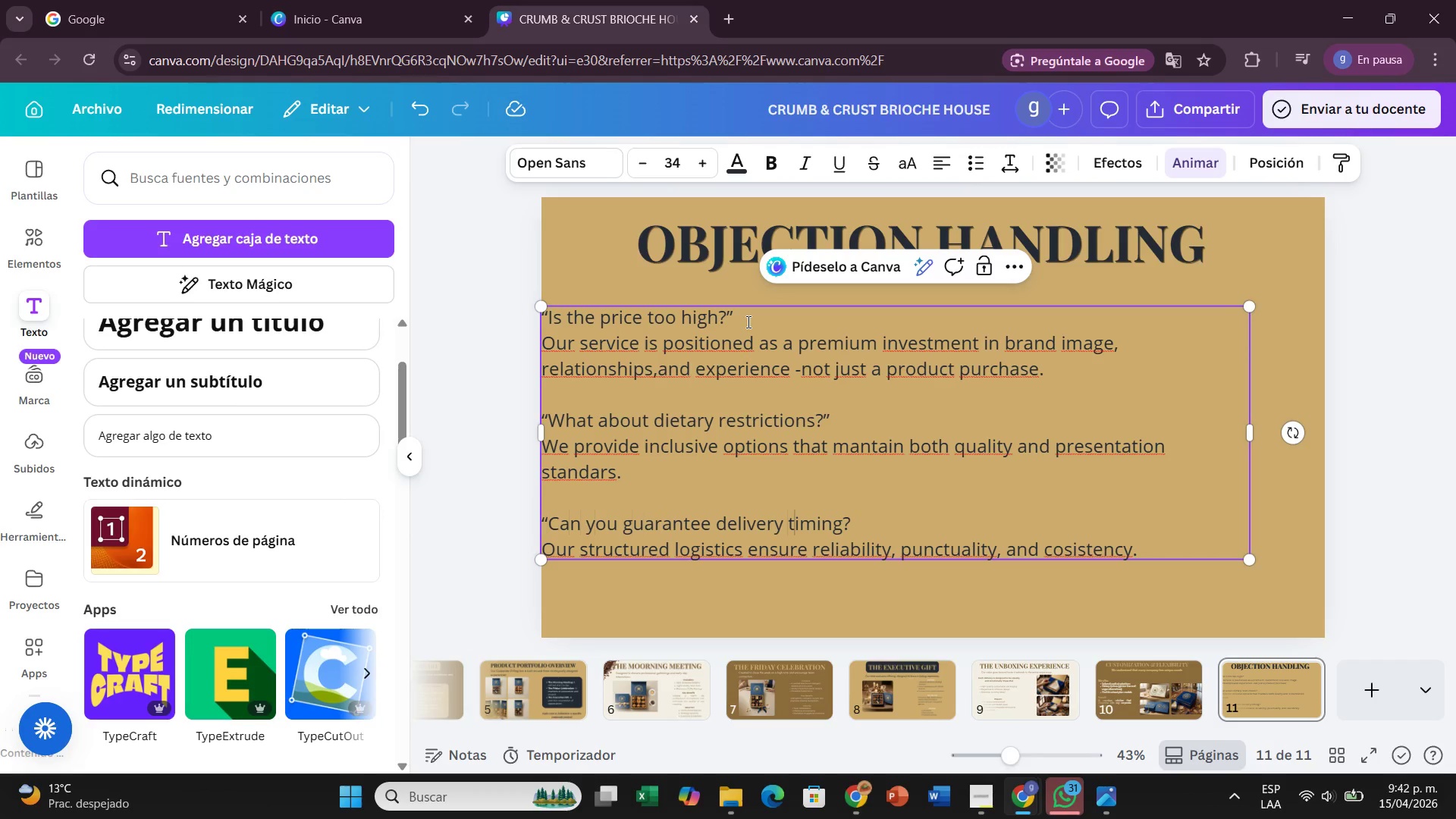 
key(ArrowRight)
 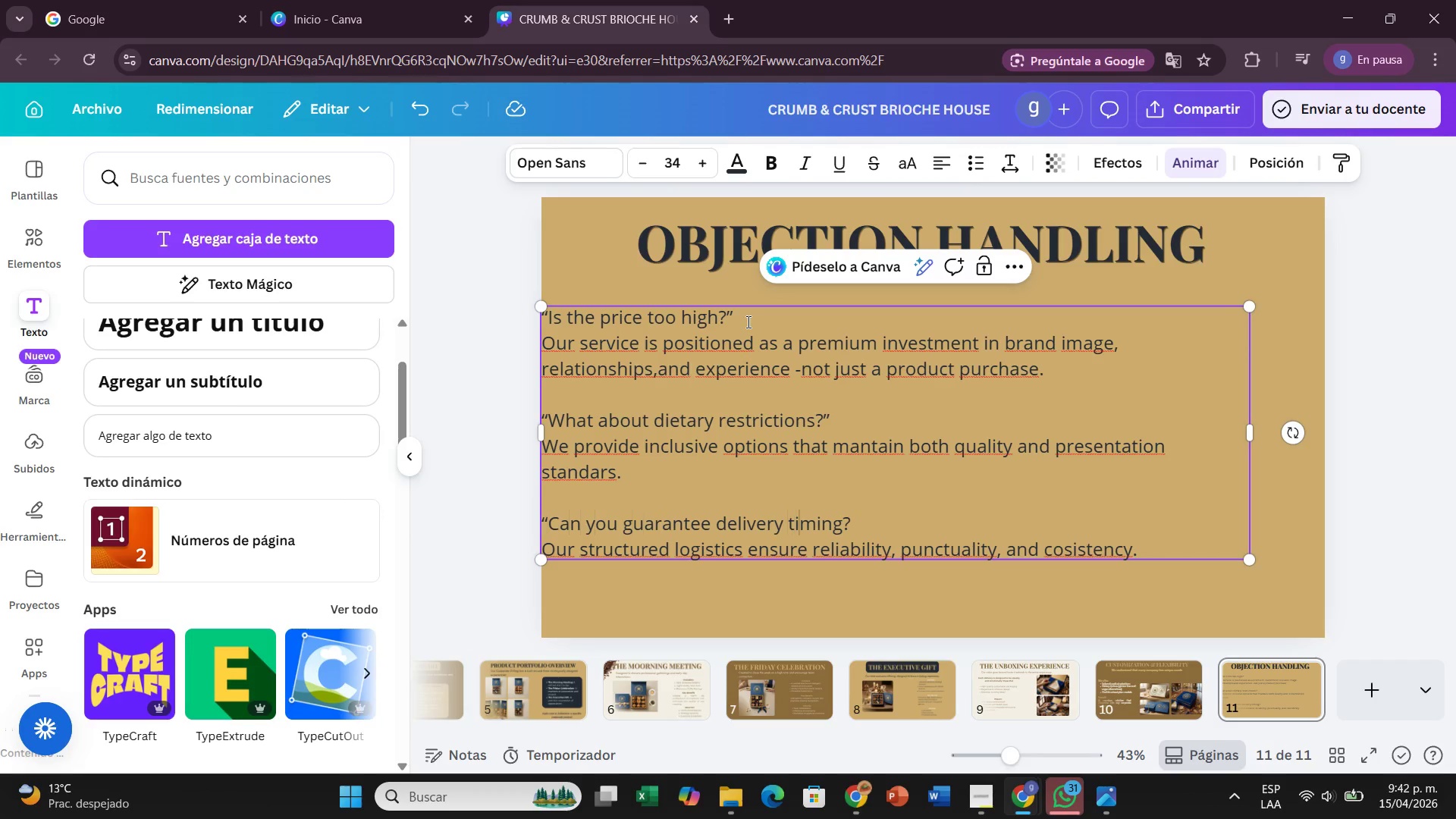 
key(ArrowRight)
 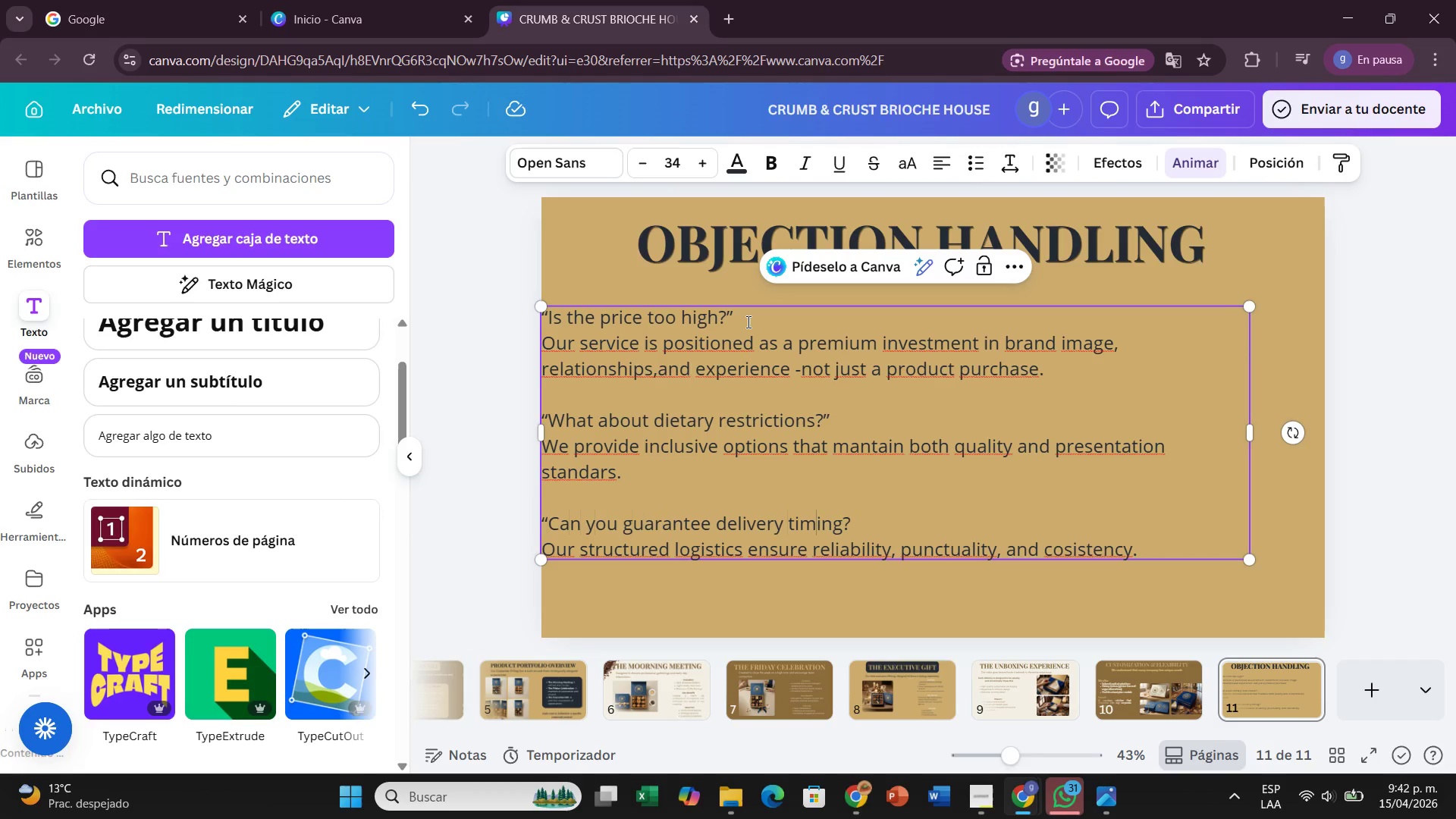 
key(ArrowRight)
 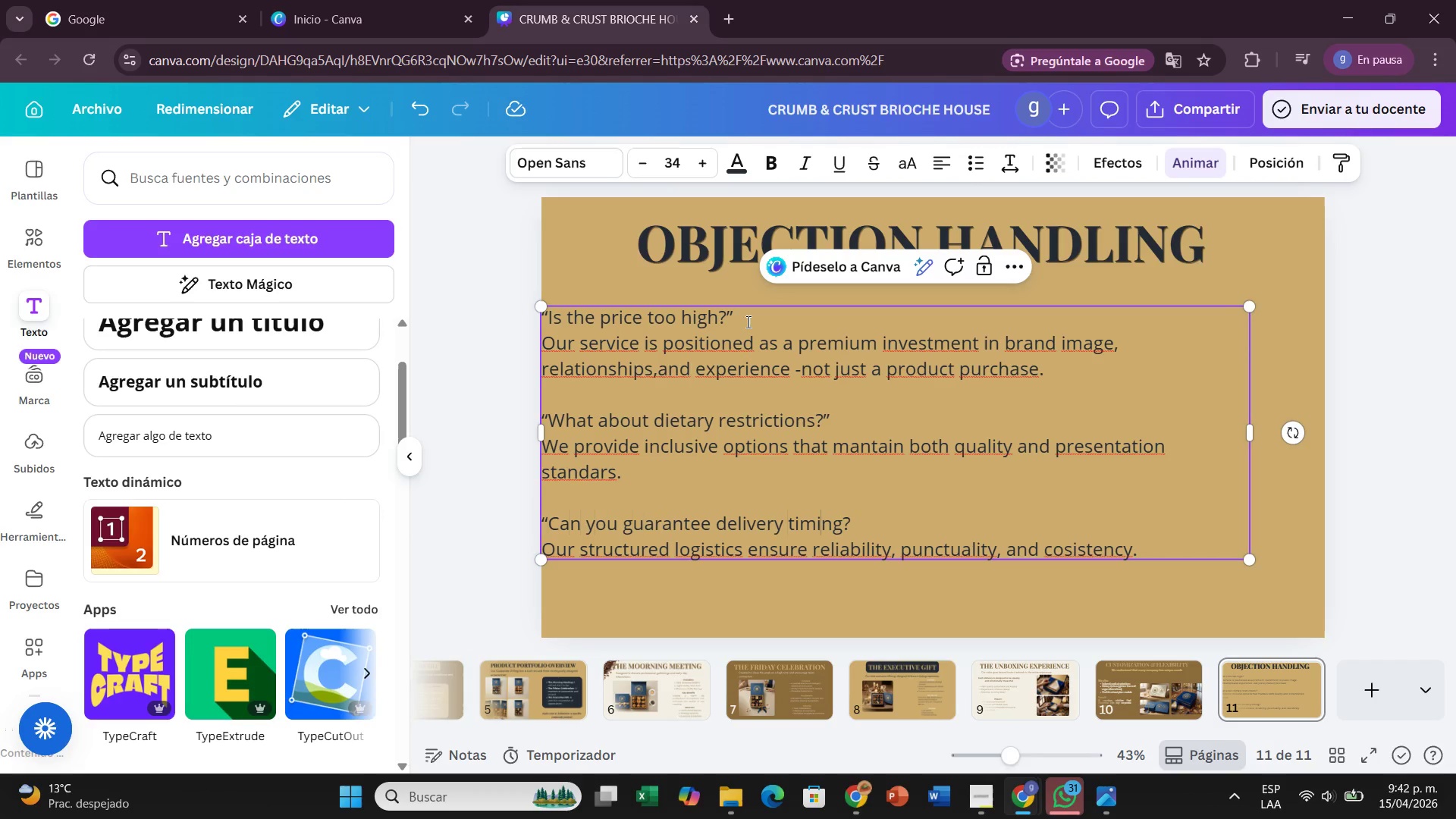 
key(ArrowRight)
 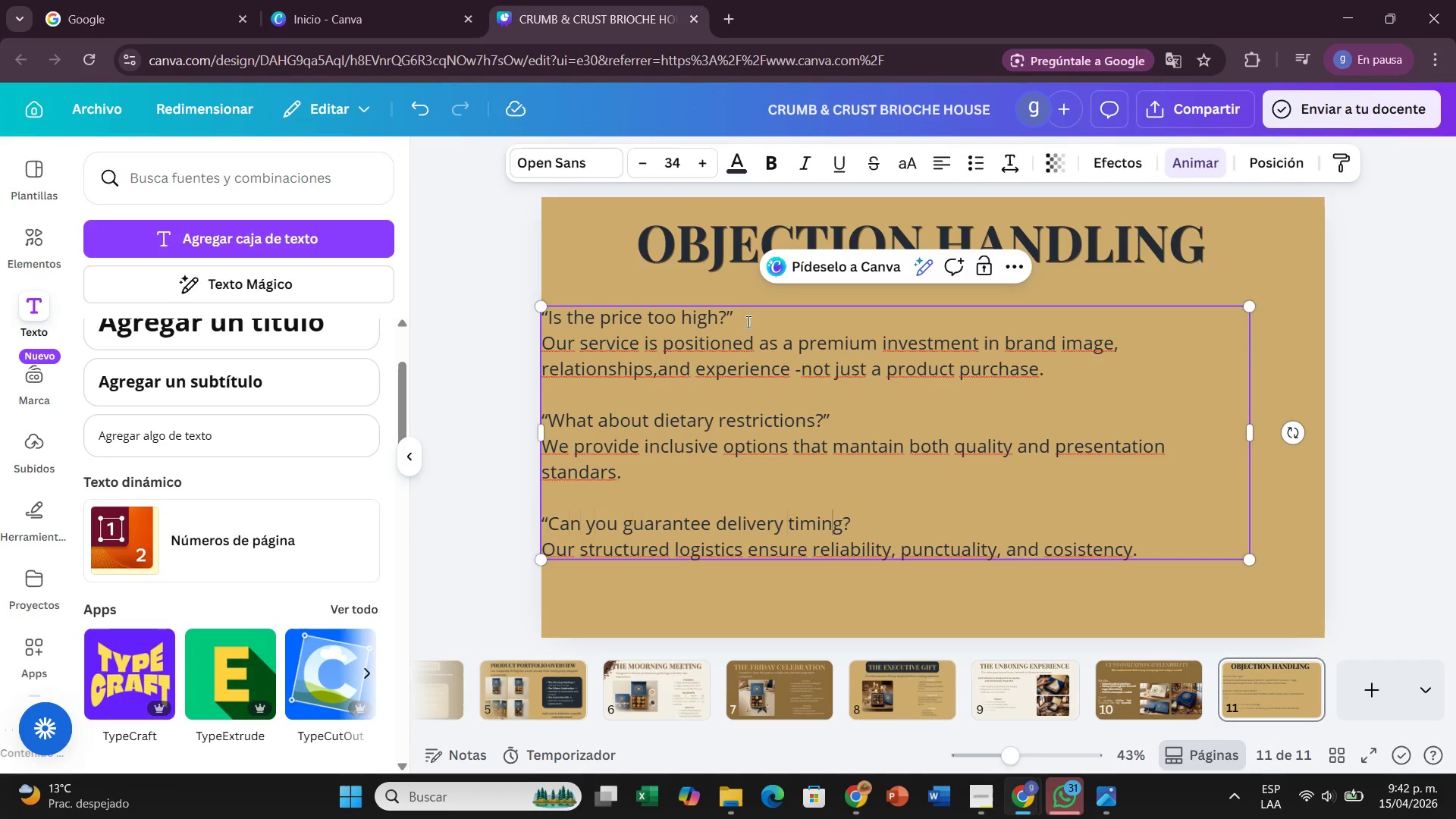 
key(ArrowRight)
 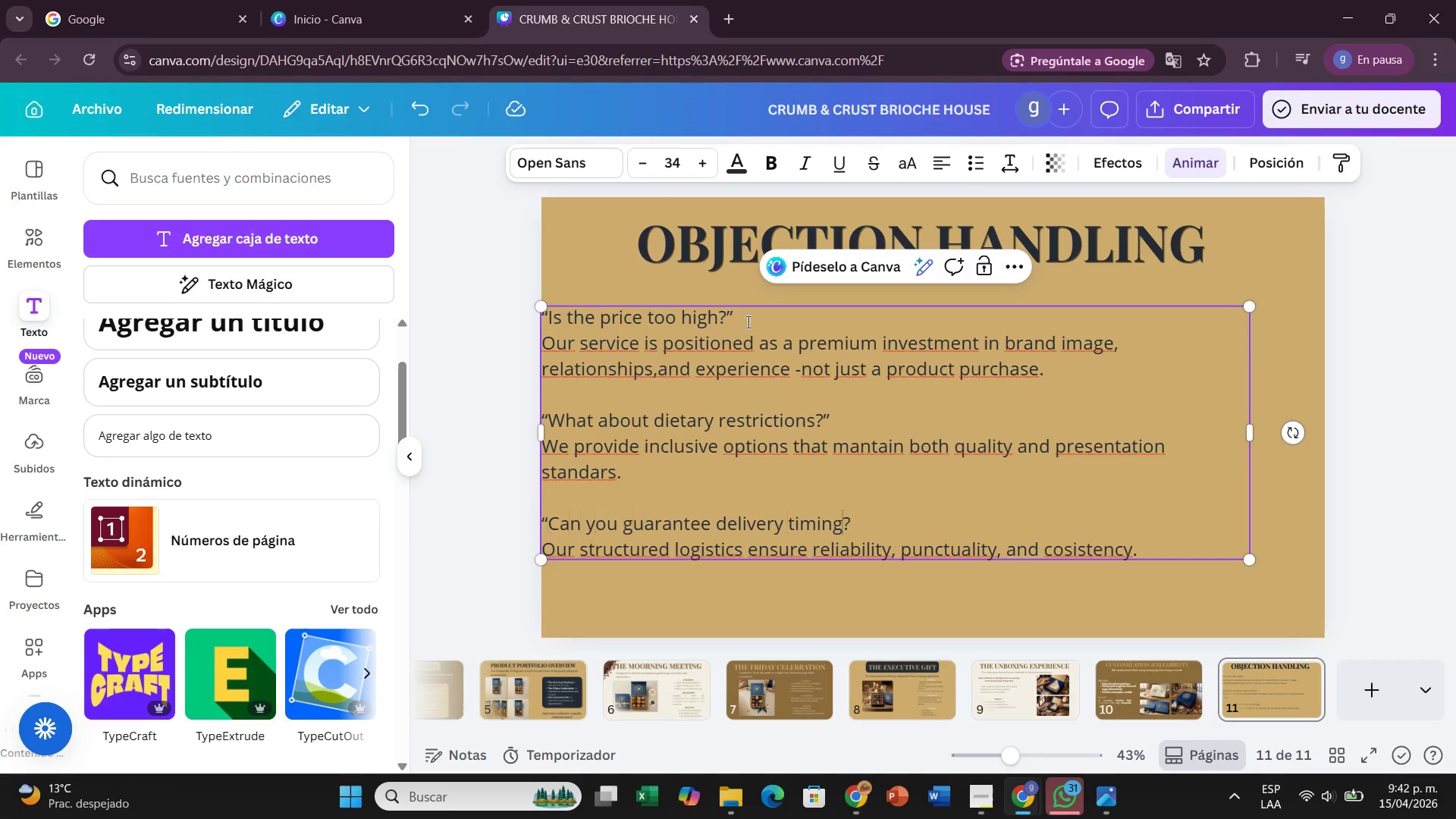 
key(ArrowRight)
 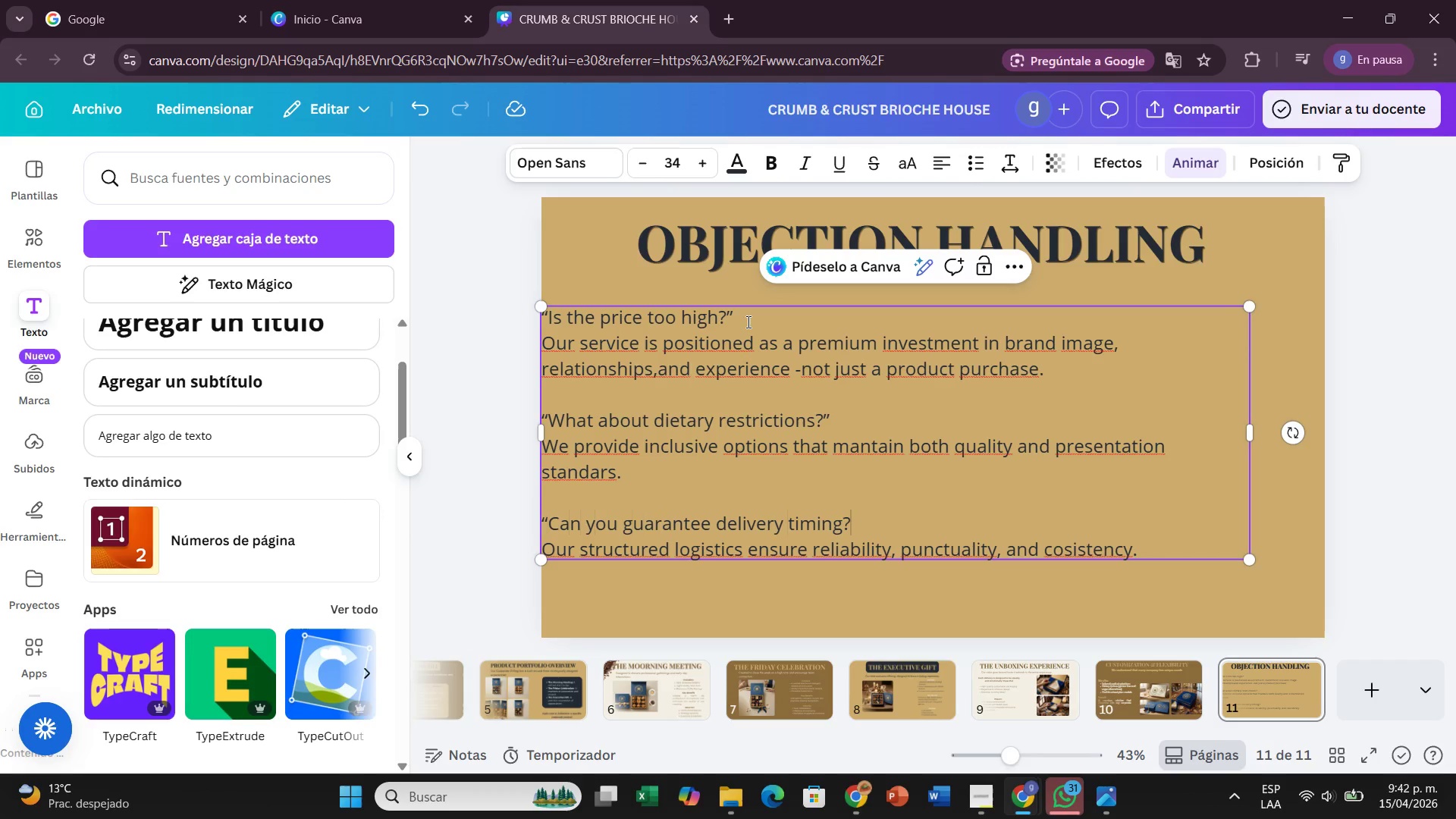 
key(ArrowRight)
 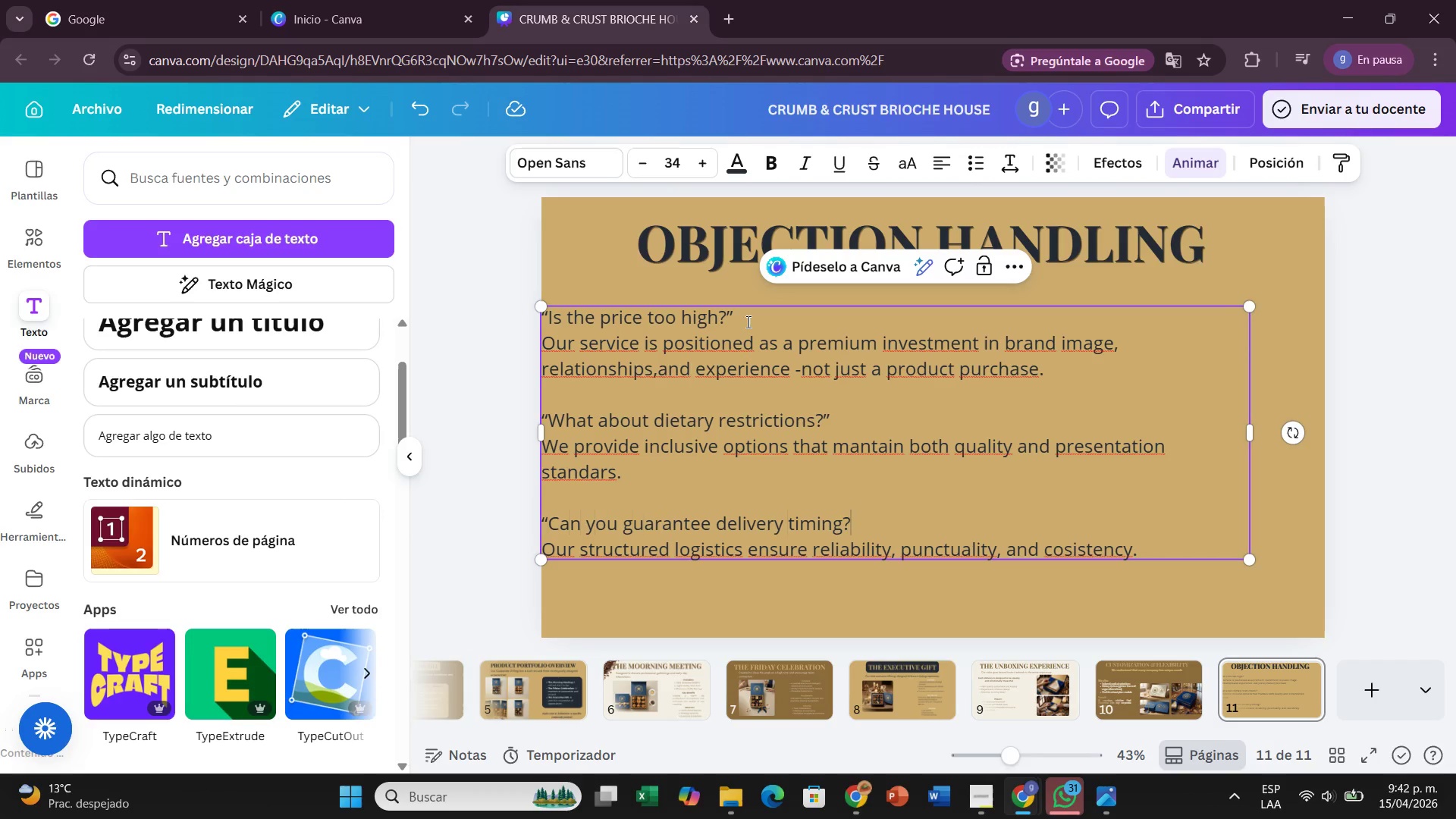 
key(Shift+2)
 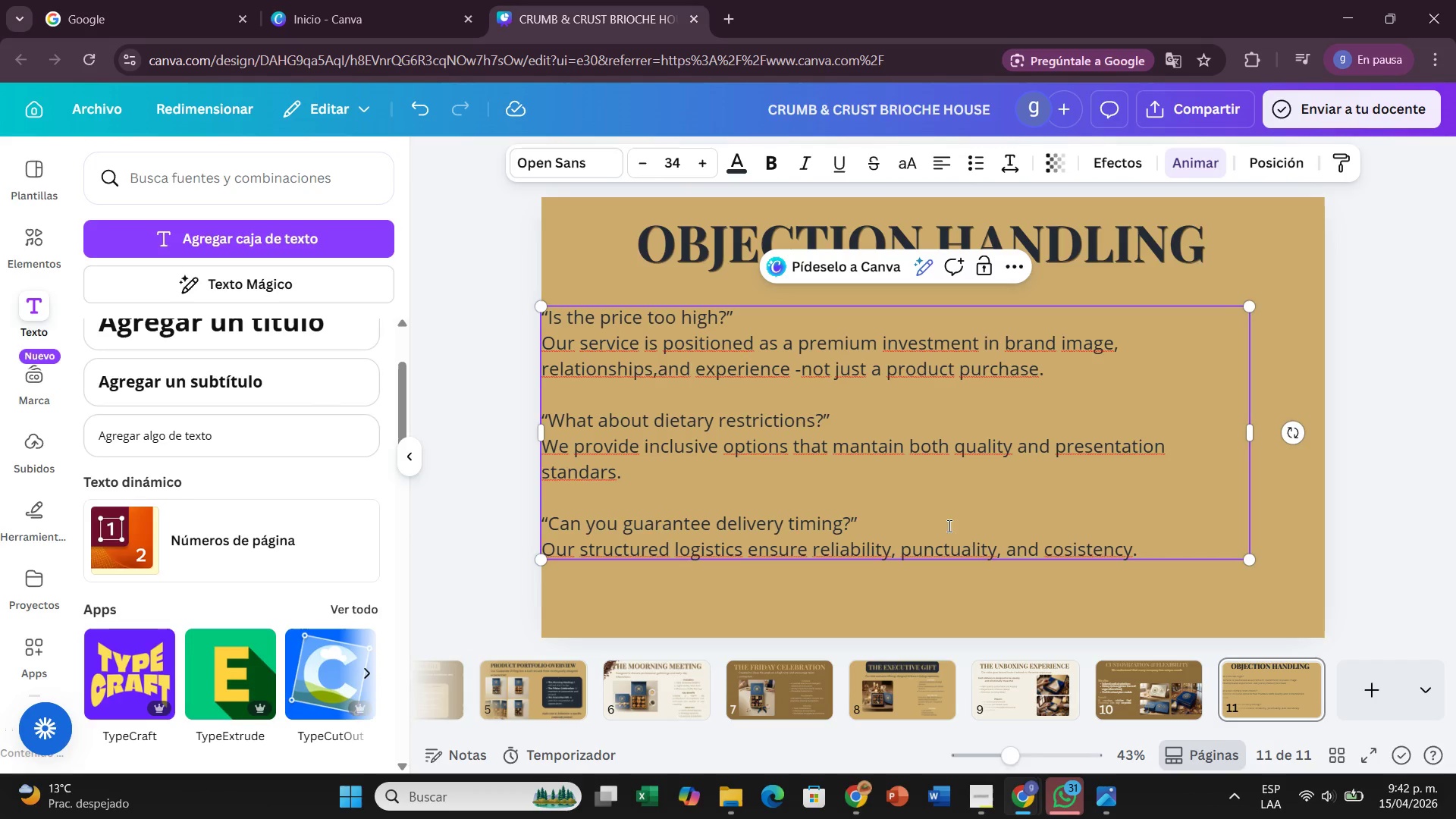 
left_click_drag(start_coordinate=[1156, 556], to_coordinate=[538, 306])
 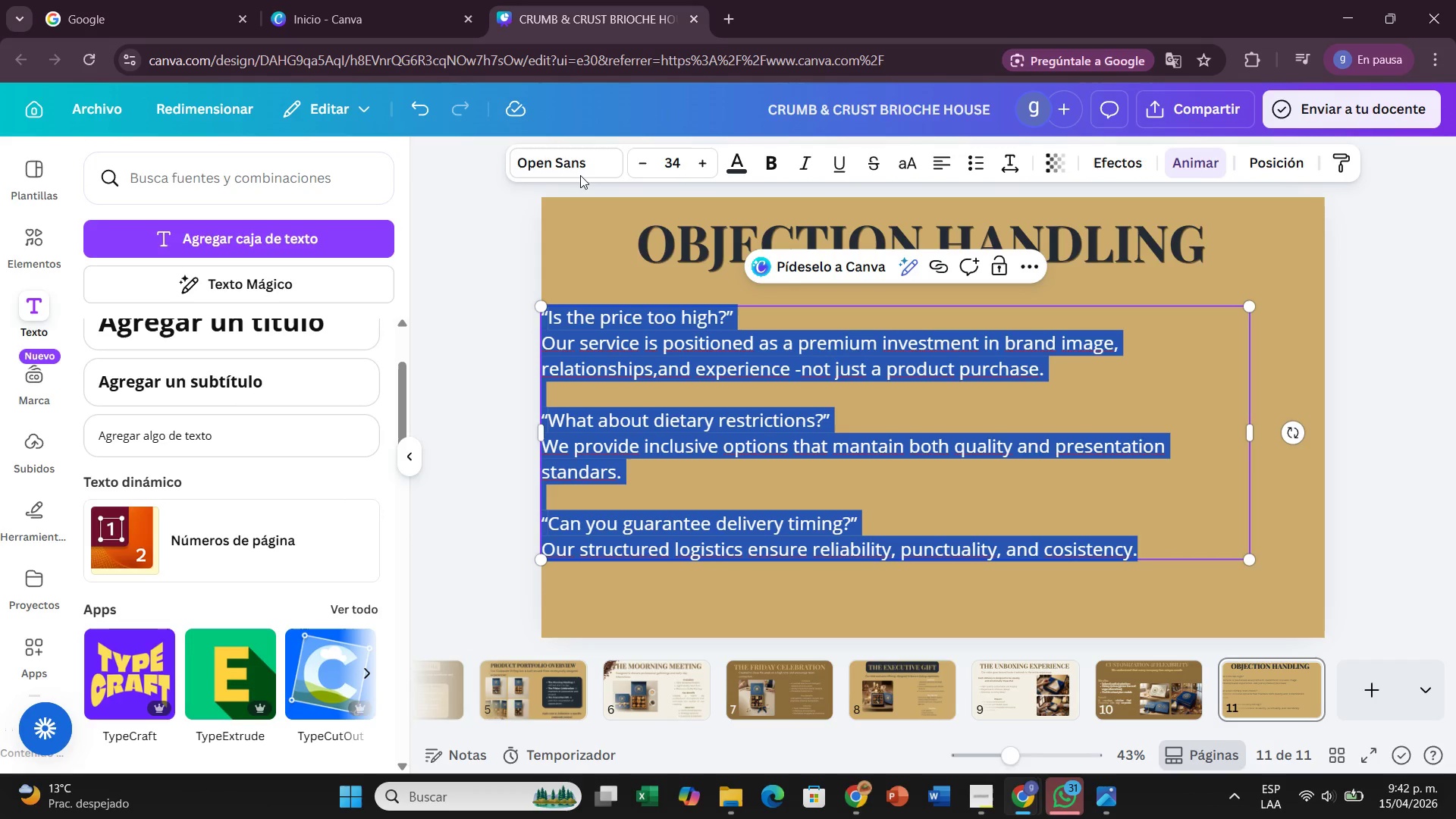 
left_click([580, 164])
 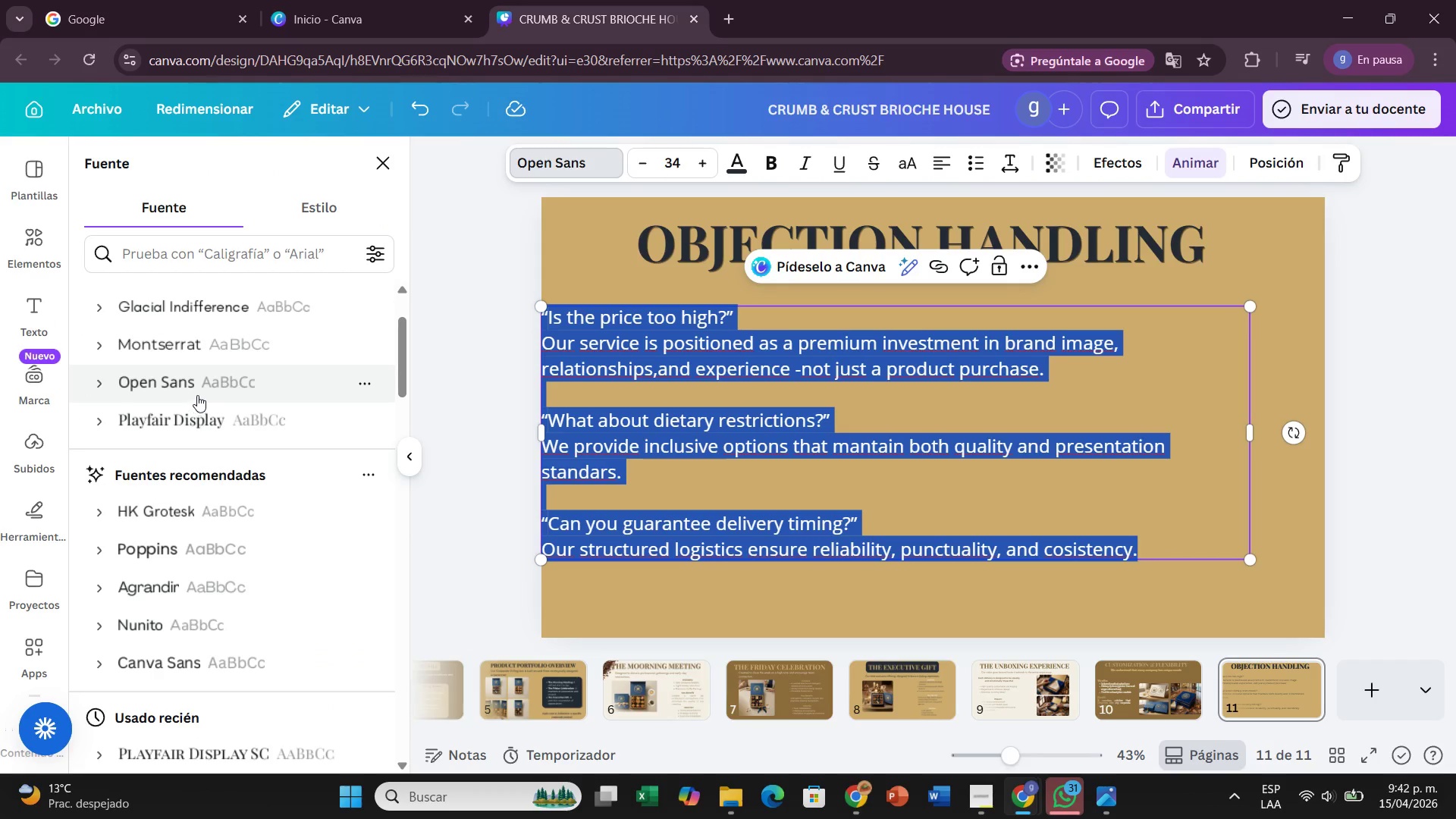 
left_click([239, 347])
 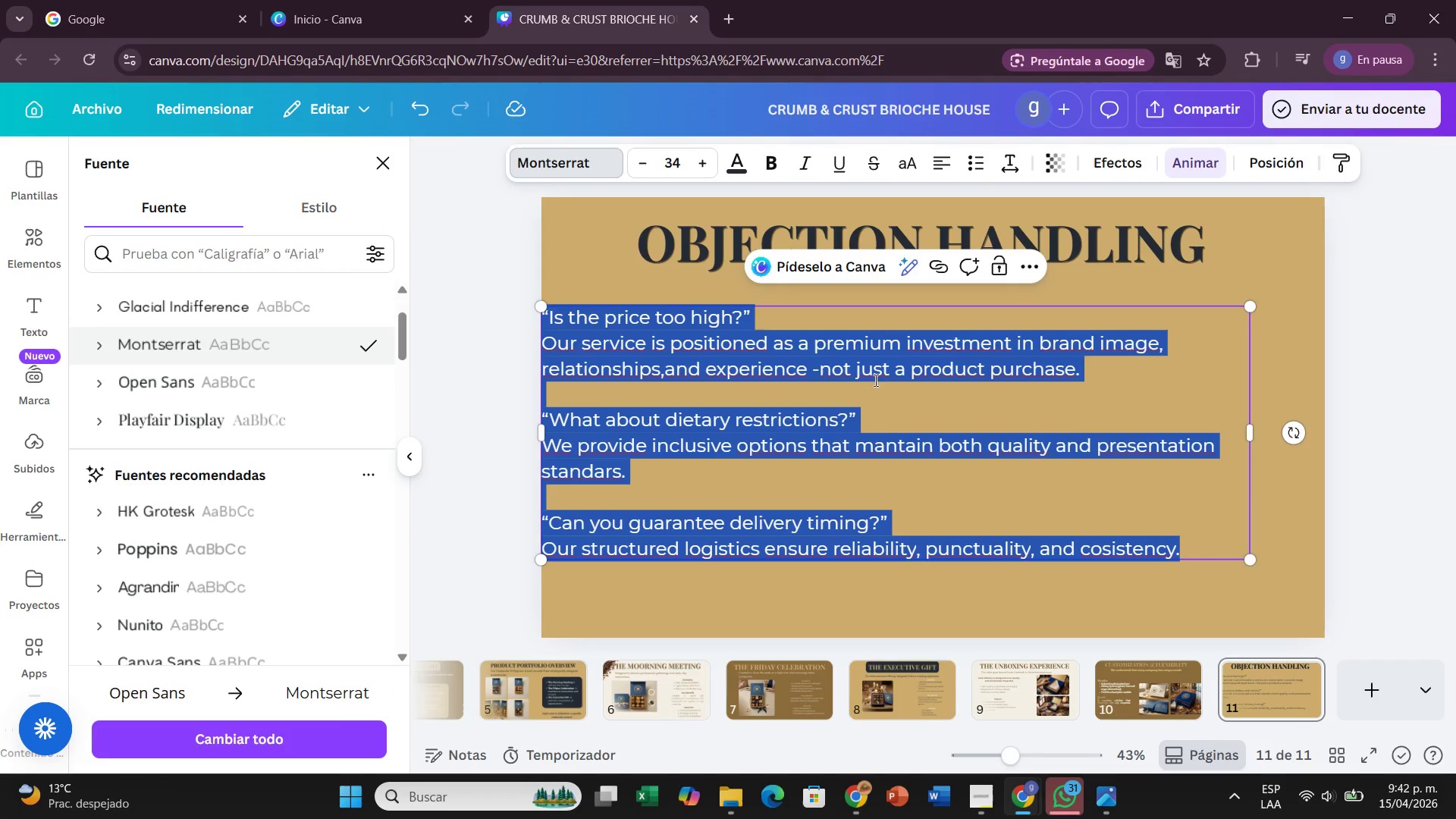 
left_click_drag(start_coordinate=[826, 313], to_coordinate=[547, 311])
 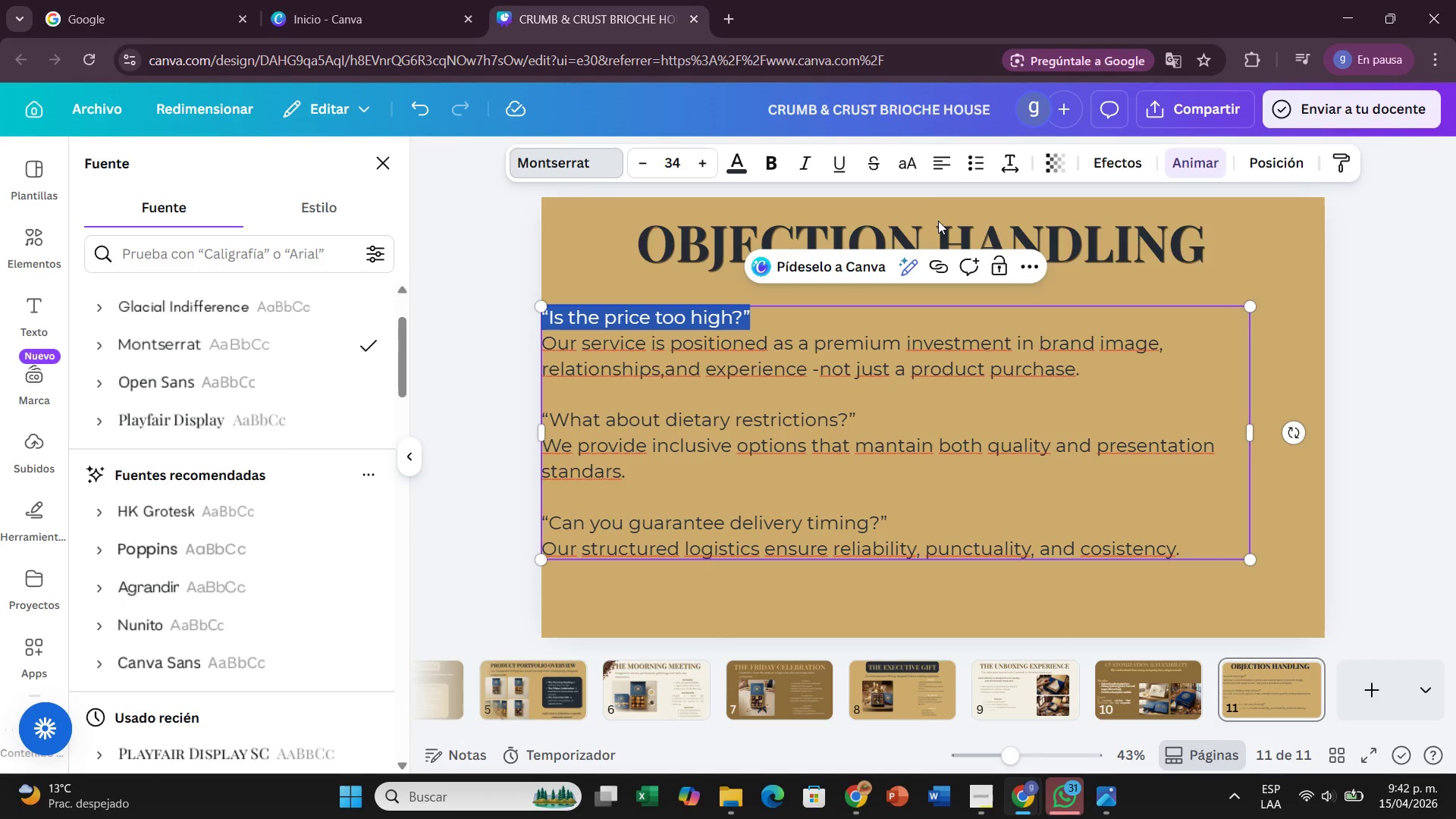 
left_click([780, 156])
 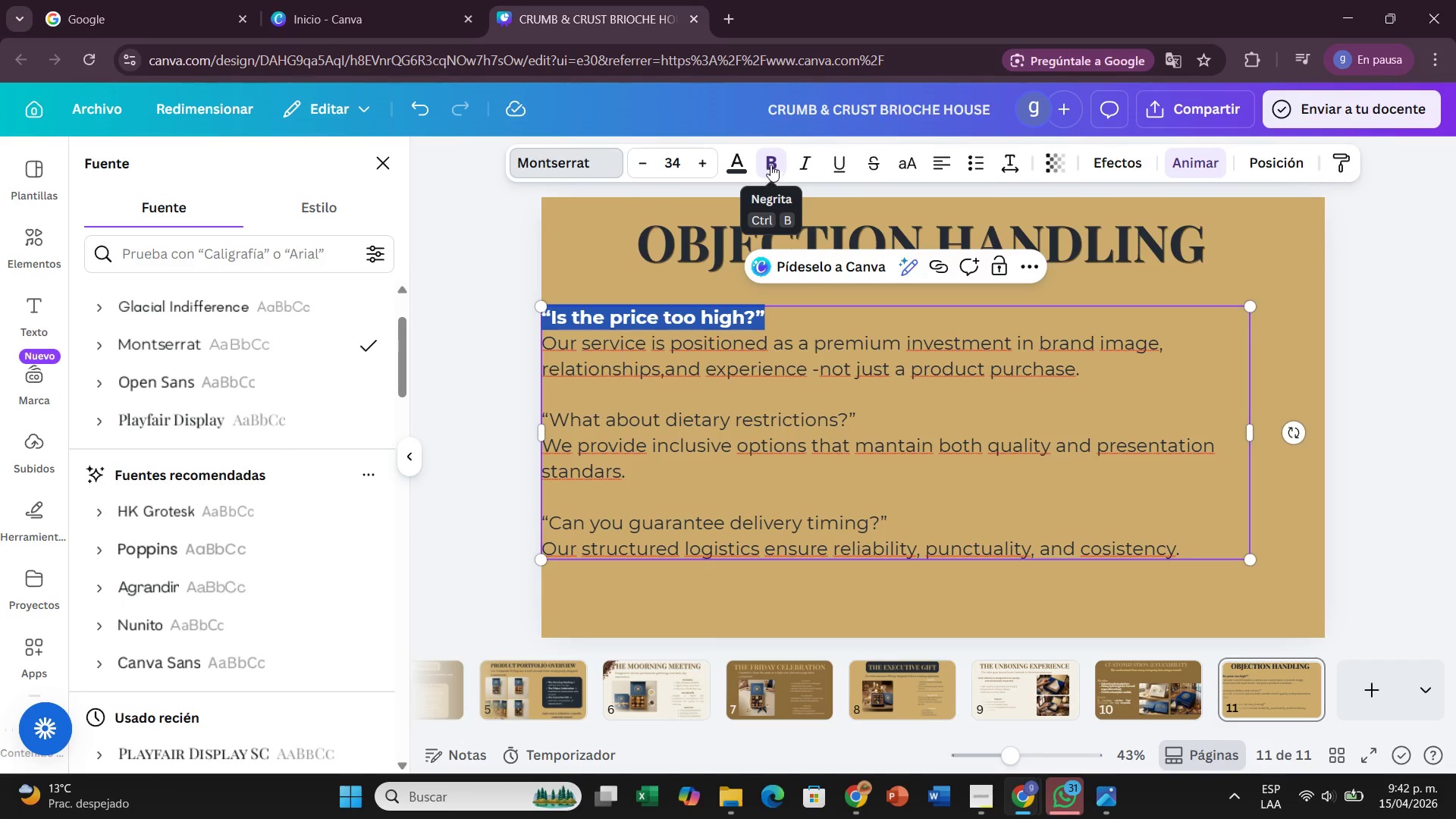 
left_click([731, 161])
 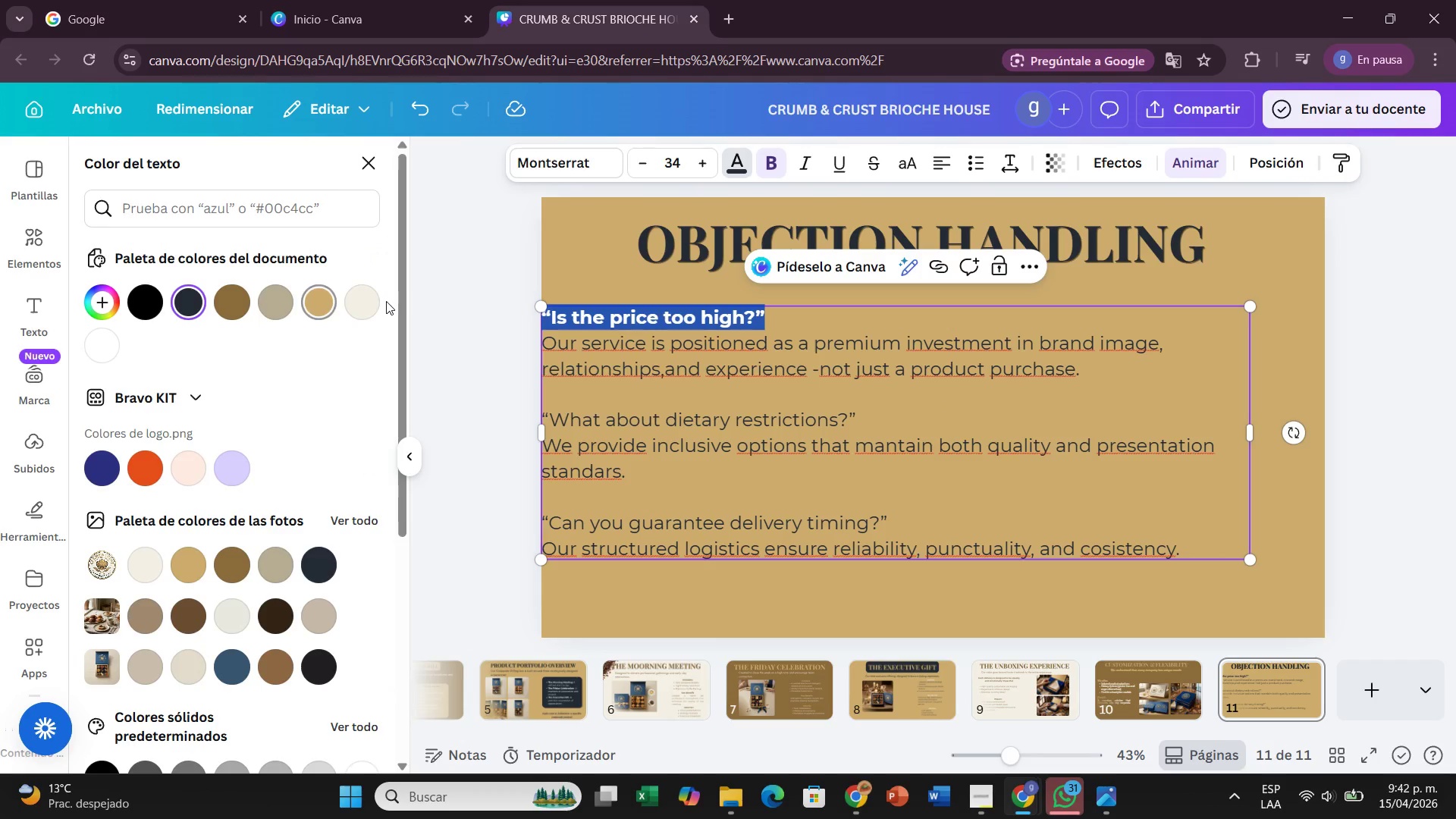 
left_click([368, 300])
 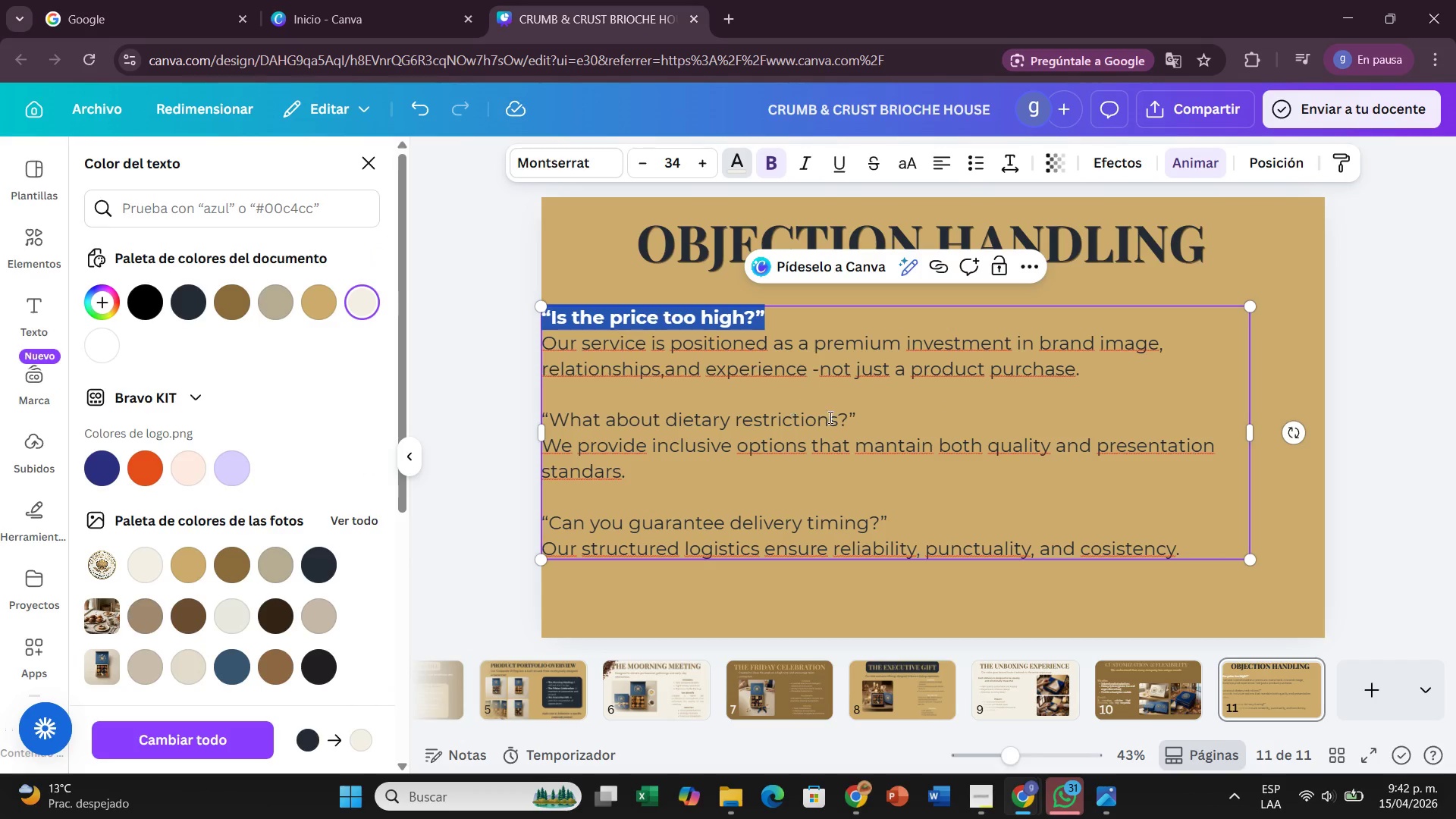 
left_click_drag(start_coordinate=[848, 418], to_coordinate=[541, 410])
 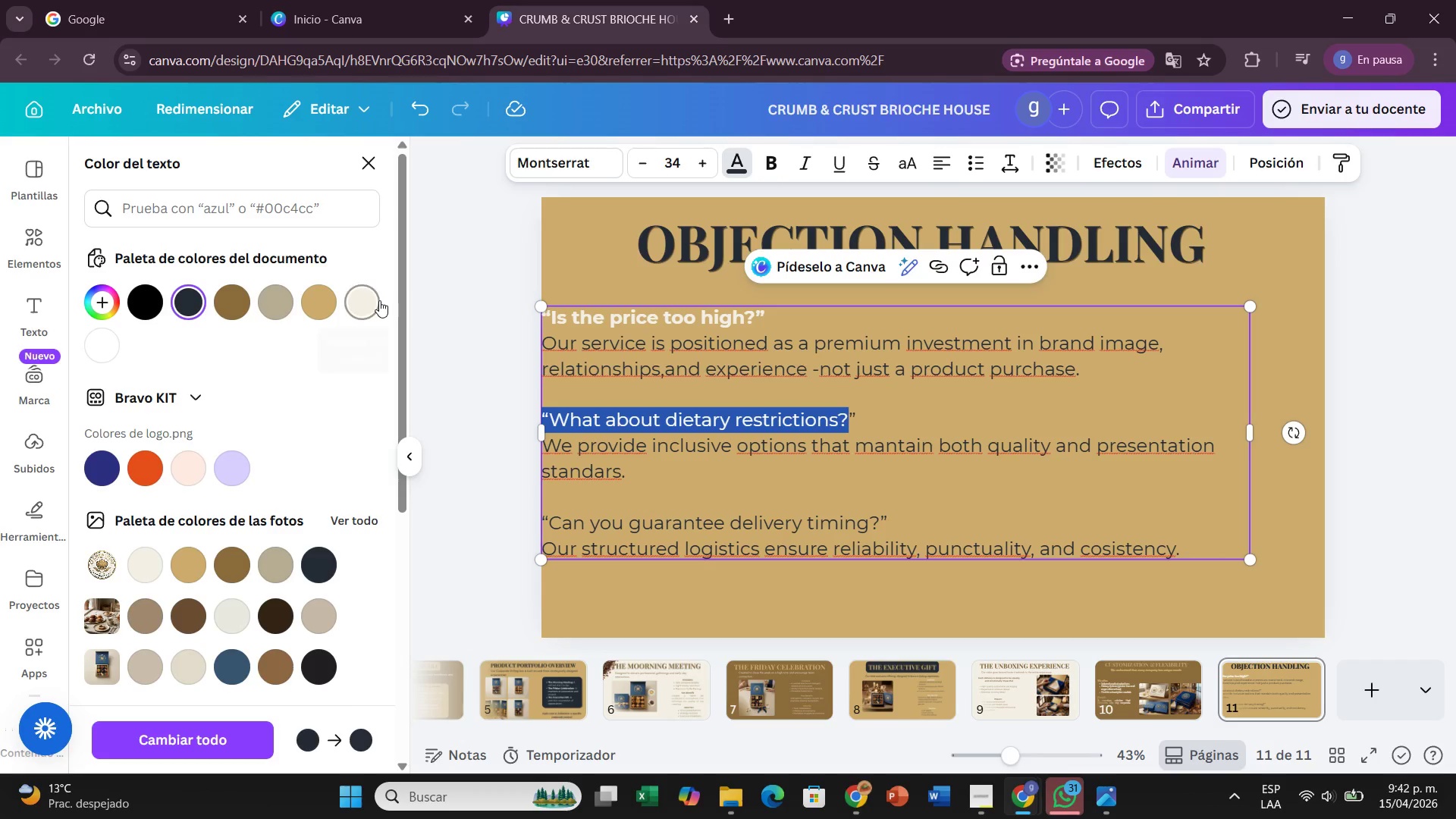 
left_click([379, 300])
 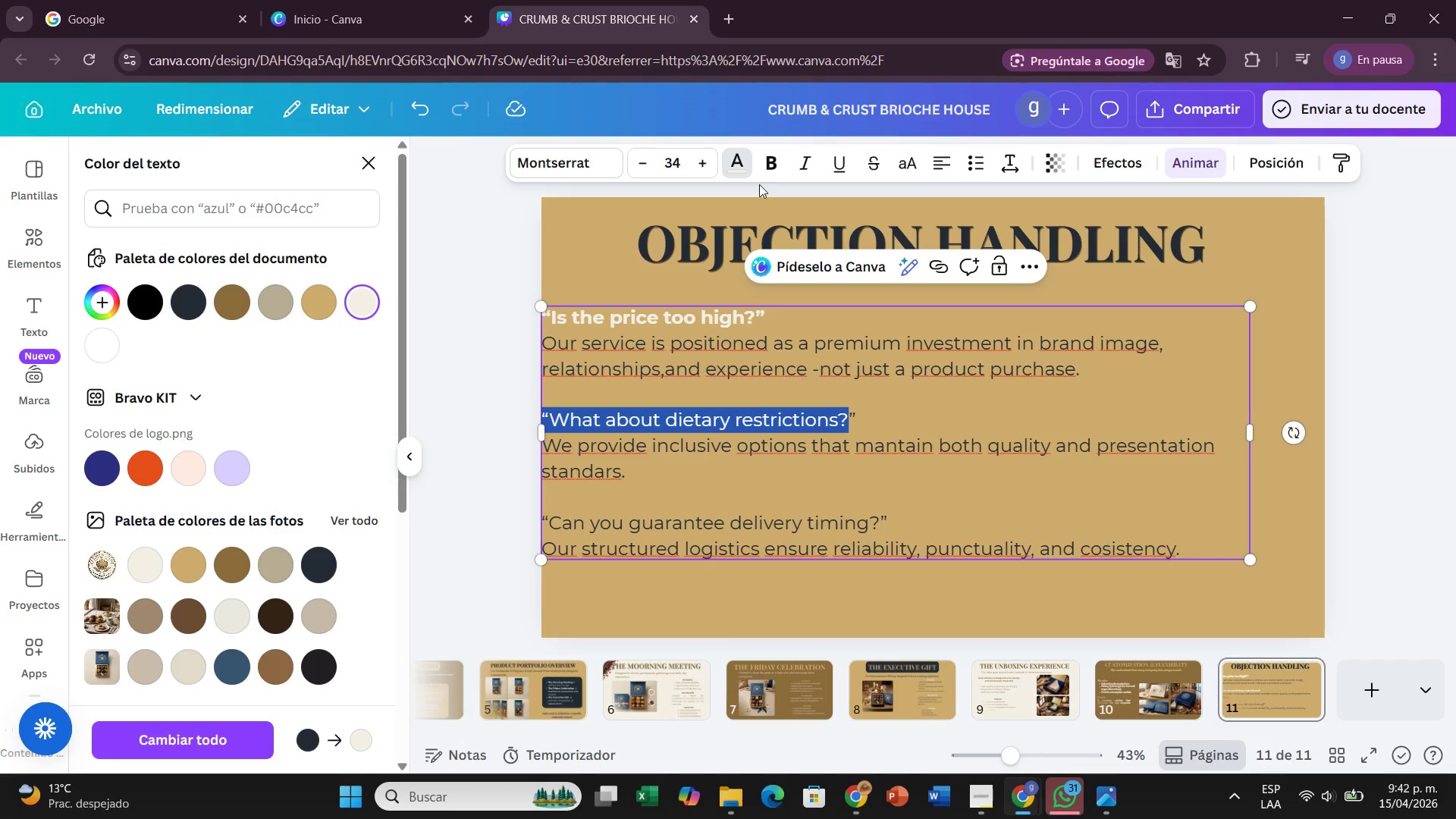 
left_click([765, 168])
 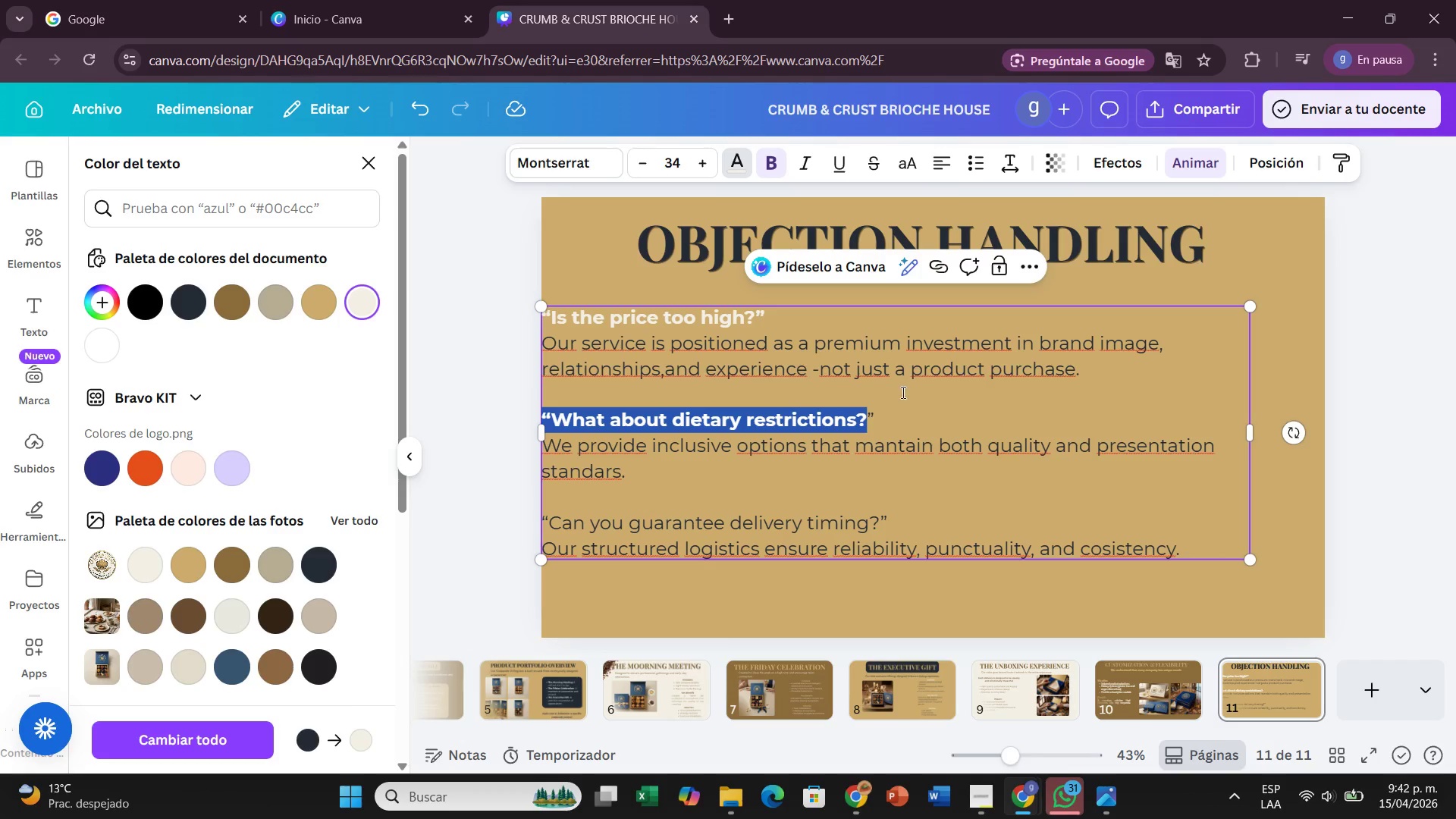 
left_click_drag(start_coordinate=[883, 413], to_coordinate=[868, 413])
 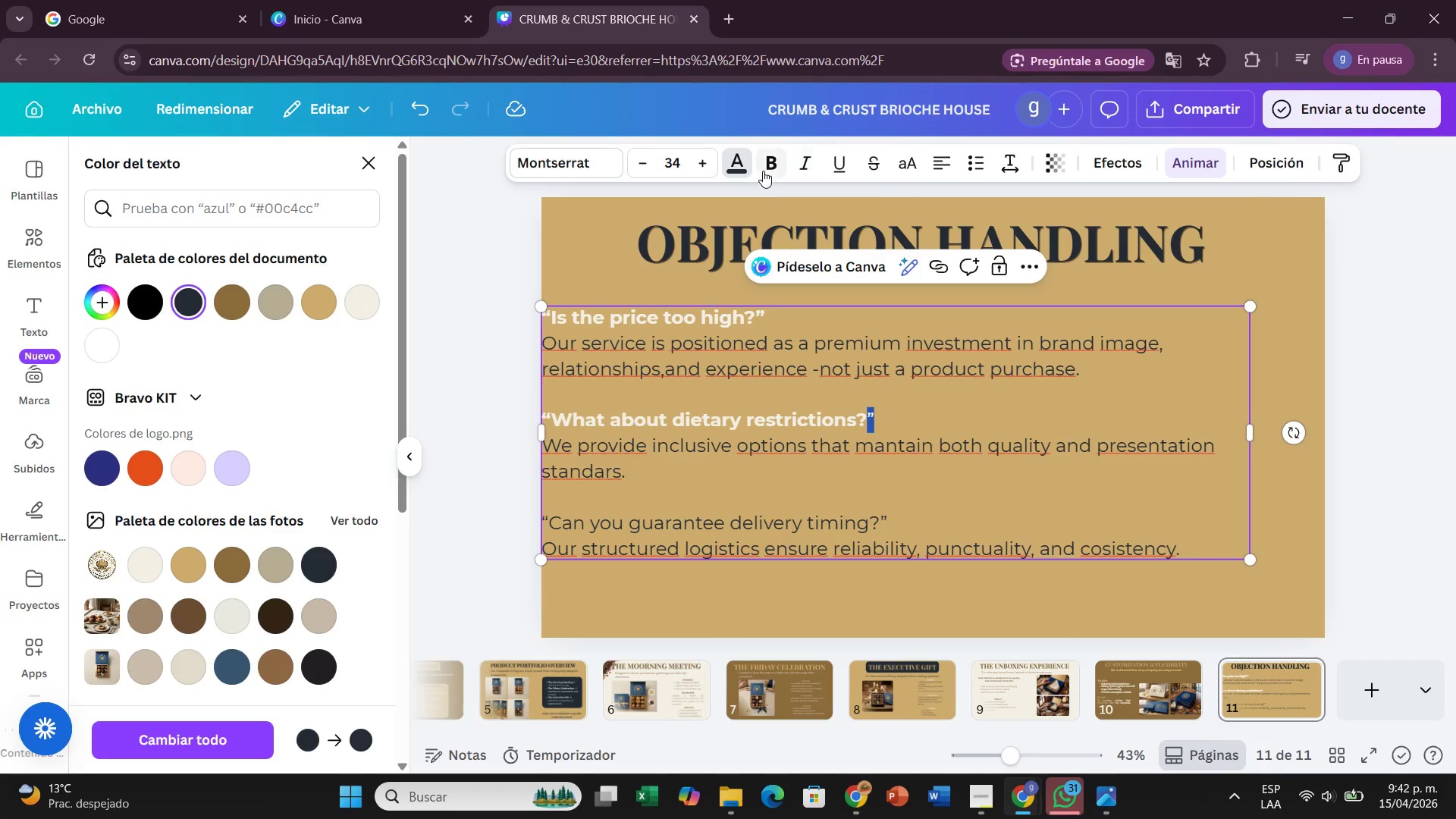 
left_click([767, 169])
 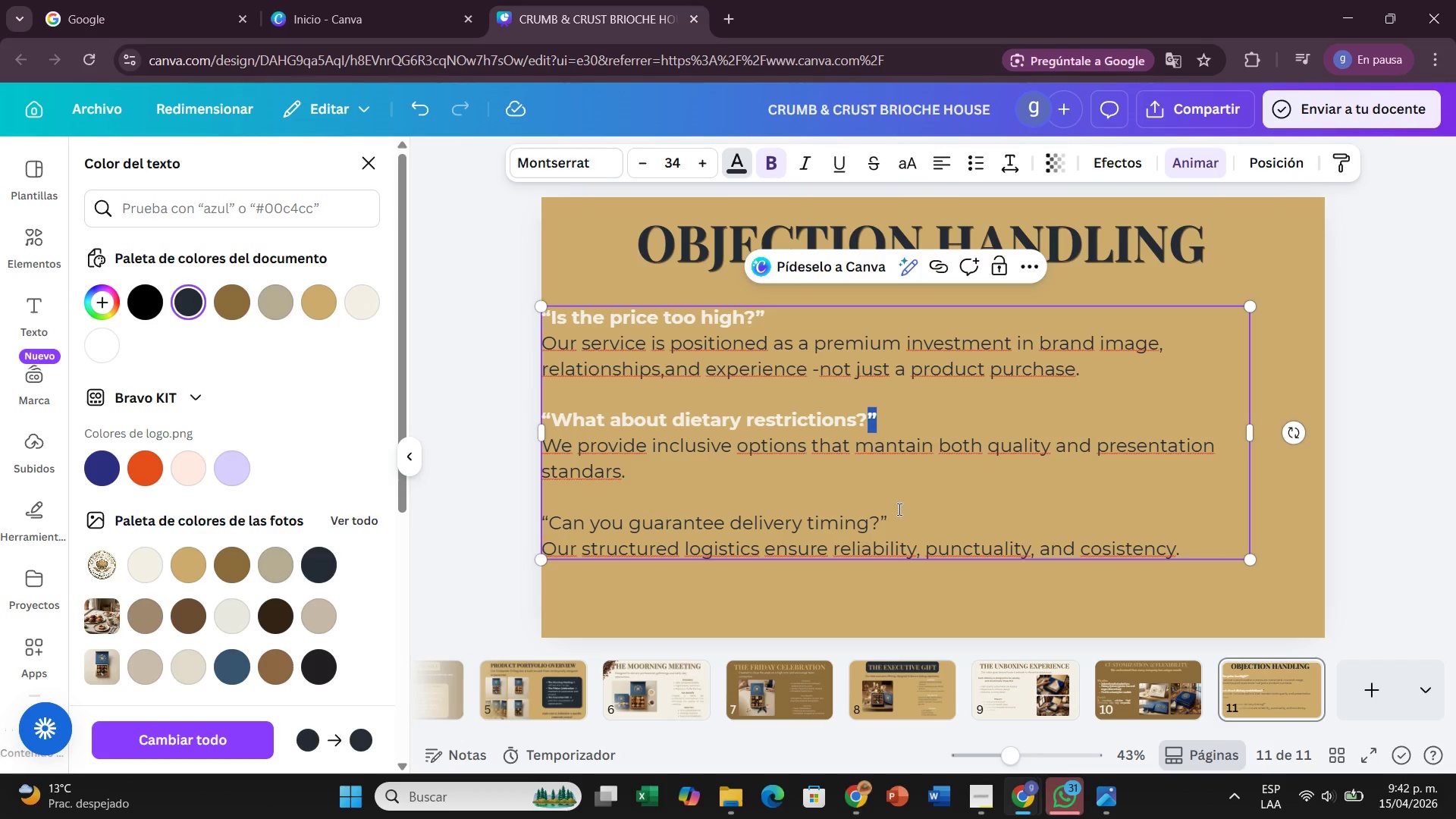 
left_click_drag(start_coordinate=[897, 509], to_coordinate=[896, 516])
 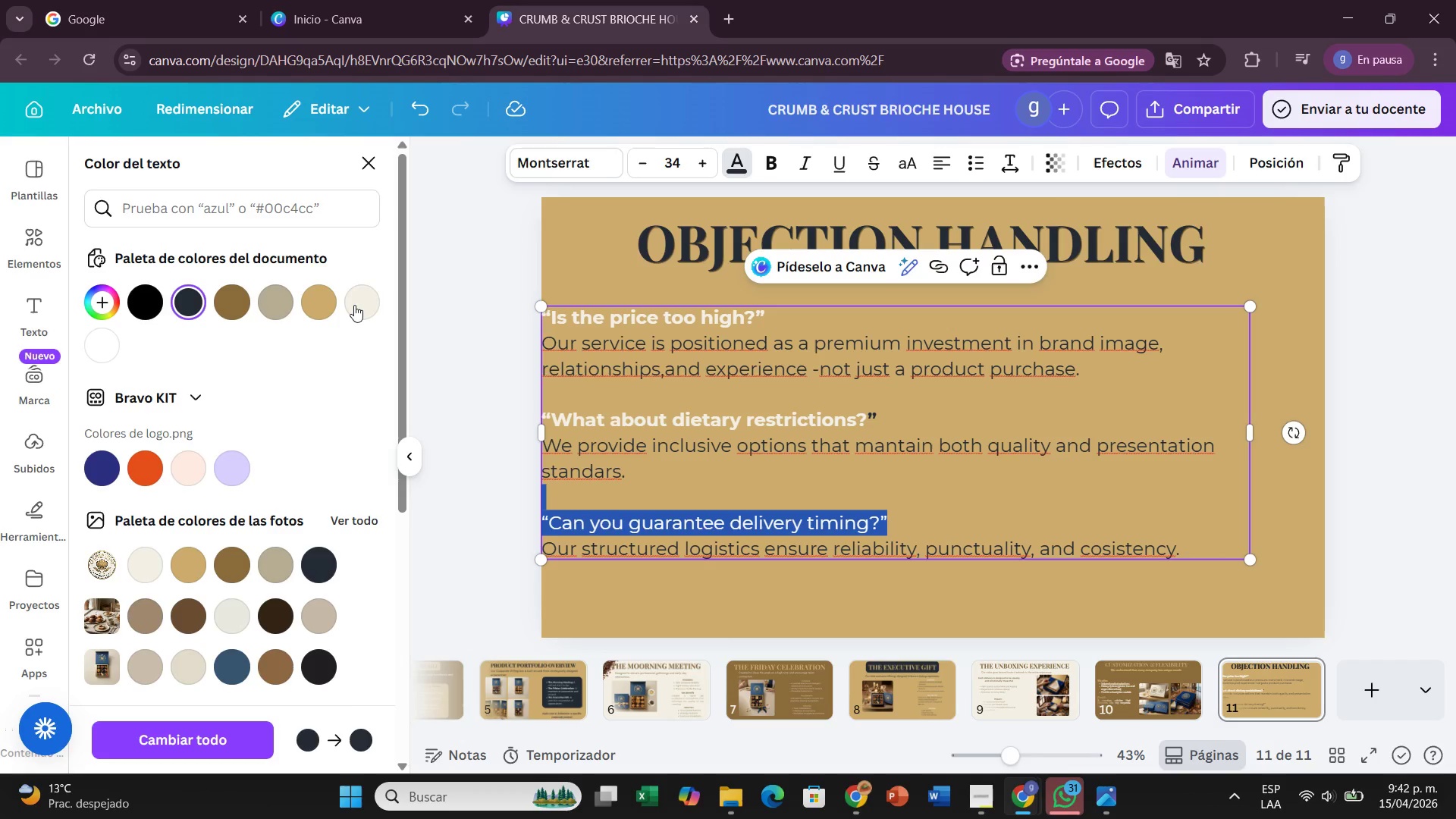 
left_click([359, 305])
 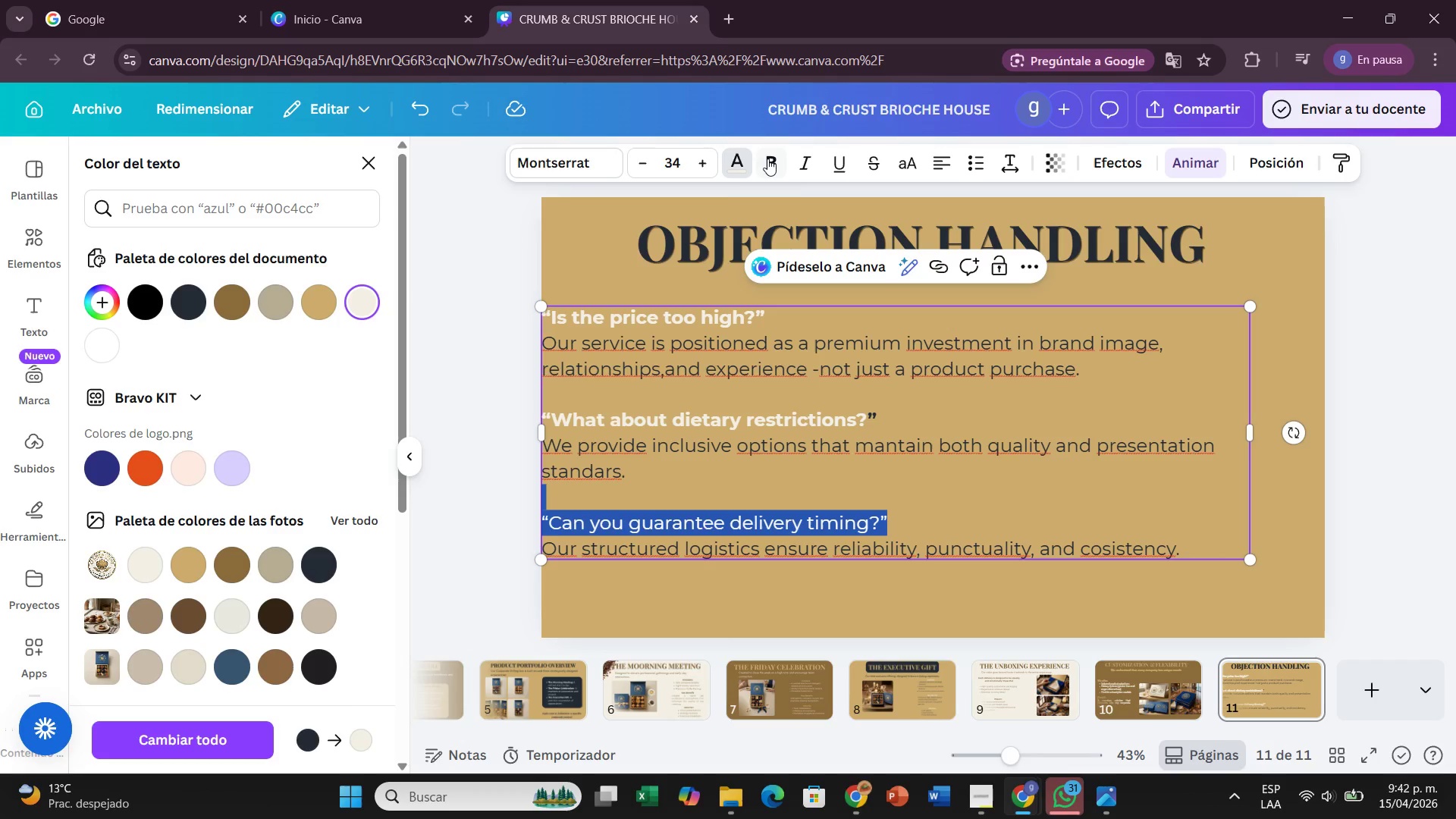 
left_click([764, 161])
 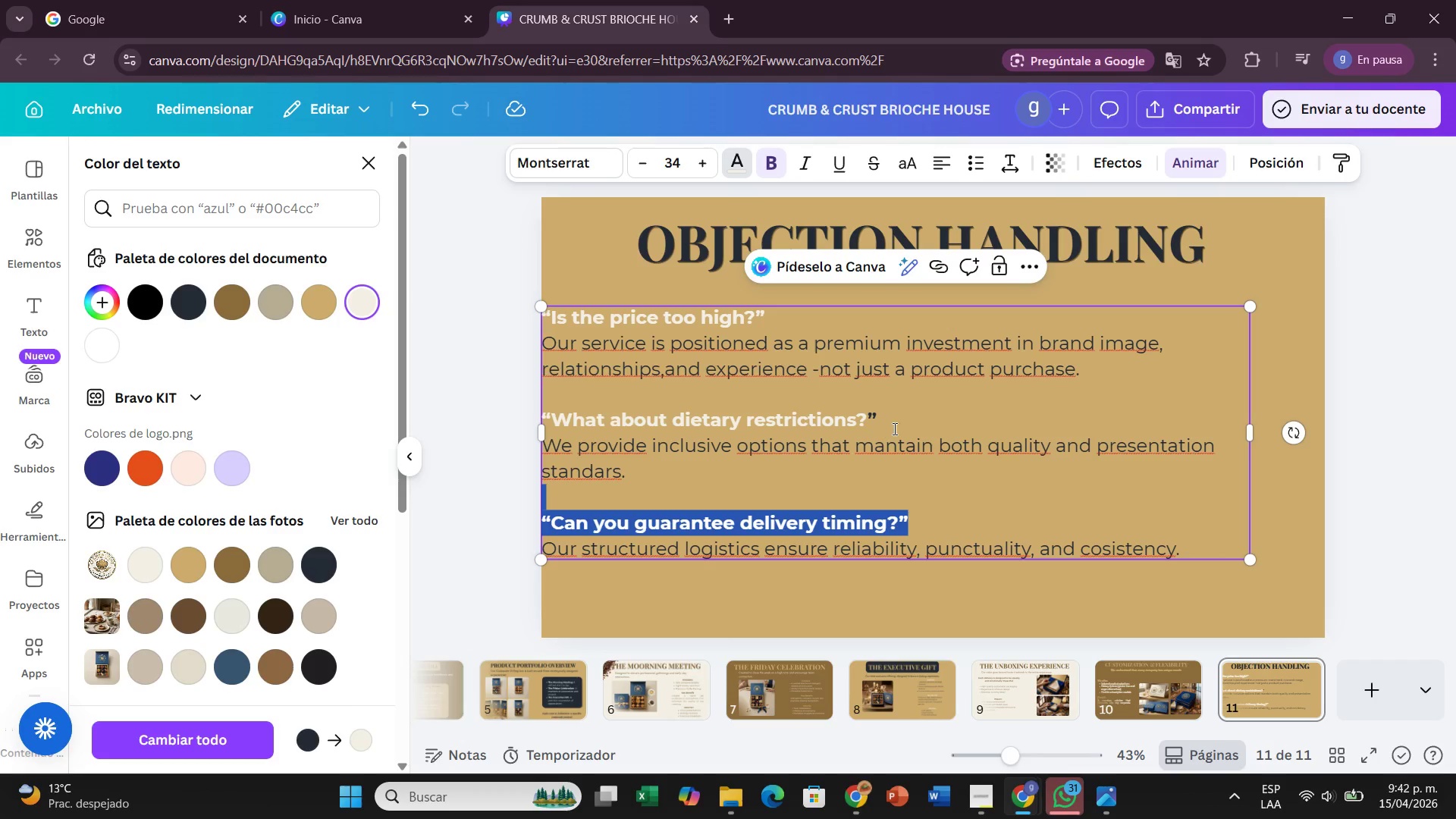 
left_click_drag(start_coordinate=[893, 428], to_coordinate=[864, 426])
 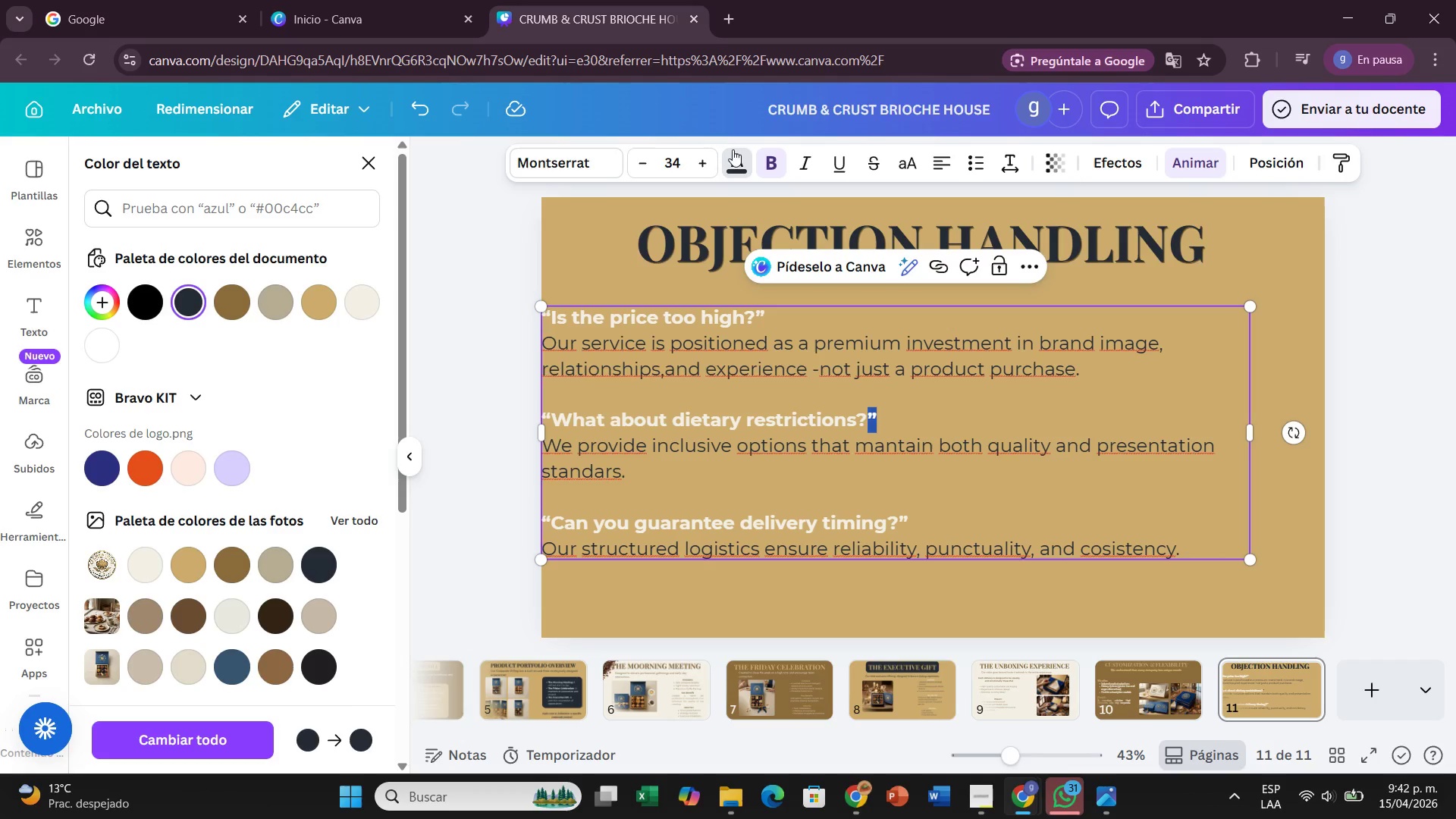 
left_click([733, 152])
 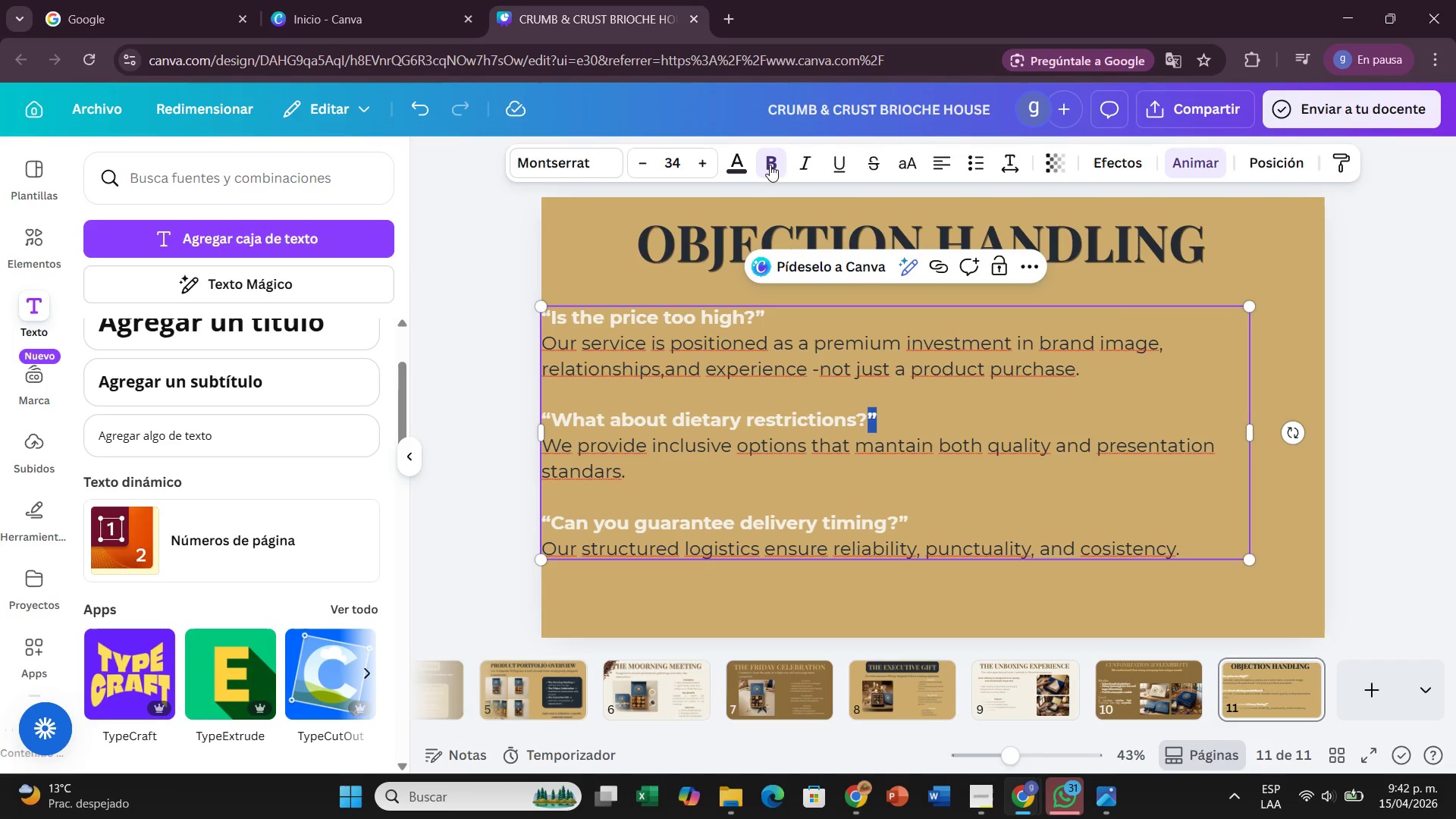 
left_click([733, 157])
 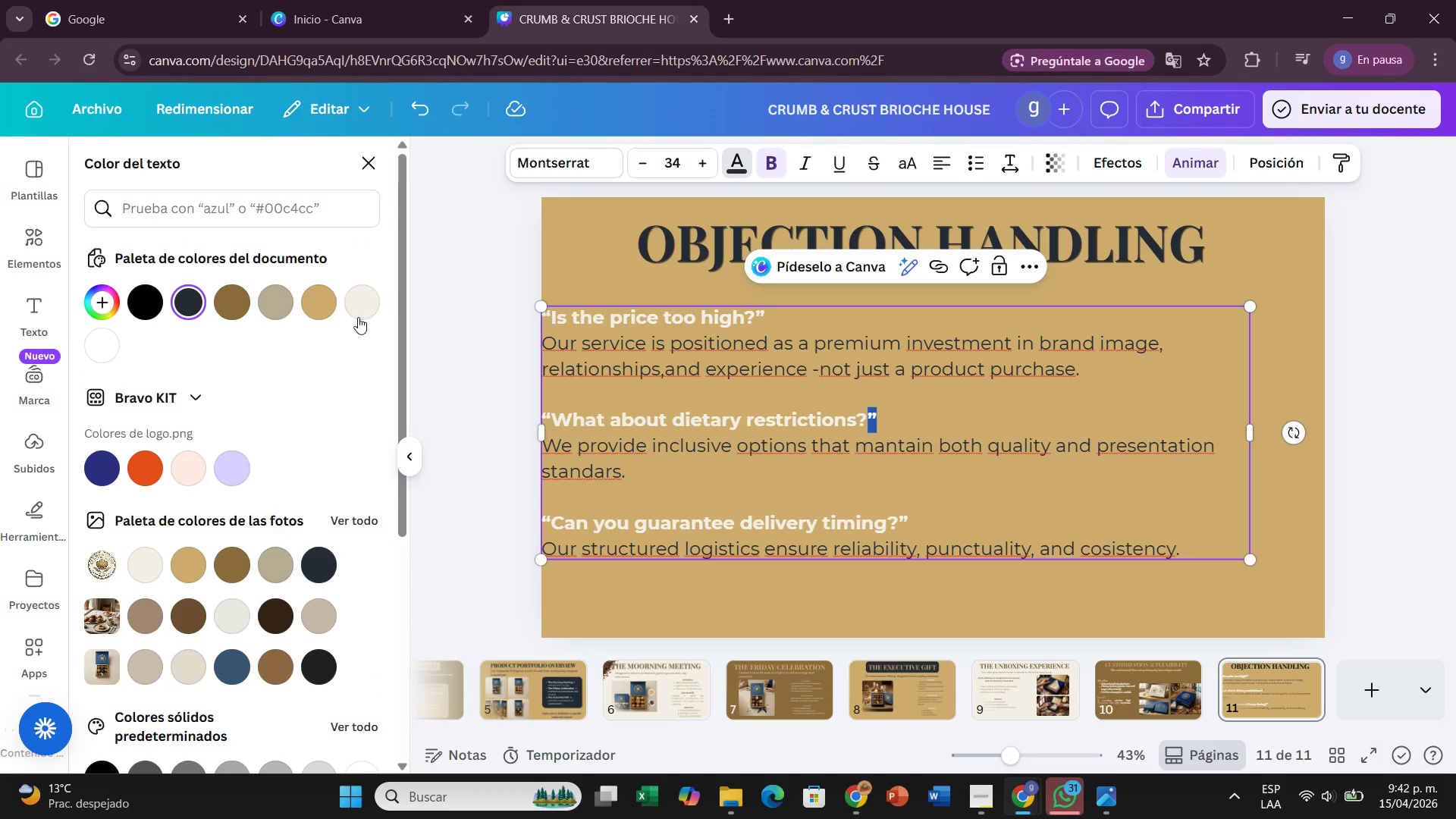 
left_click([363, 306])
 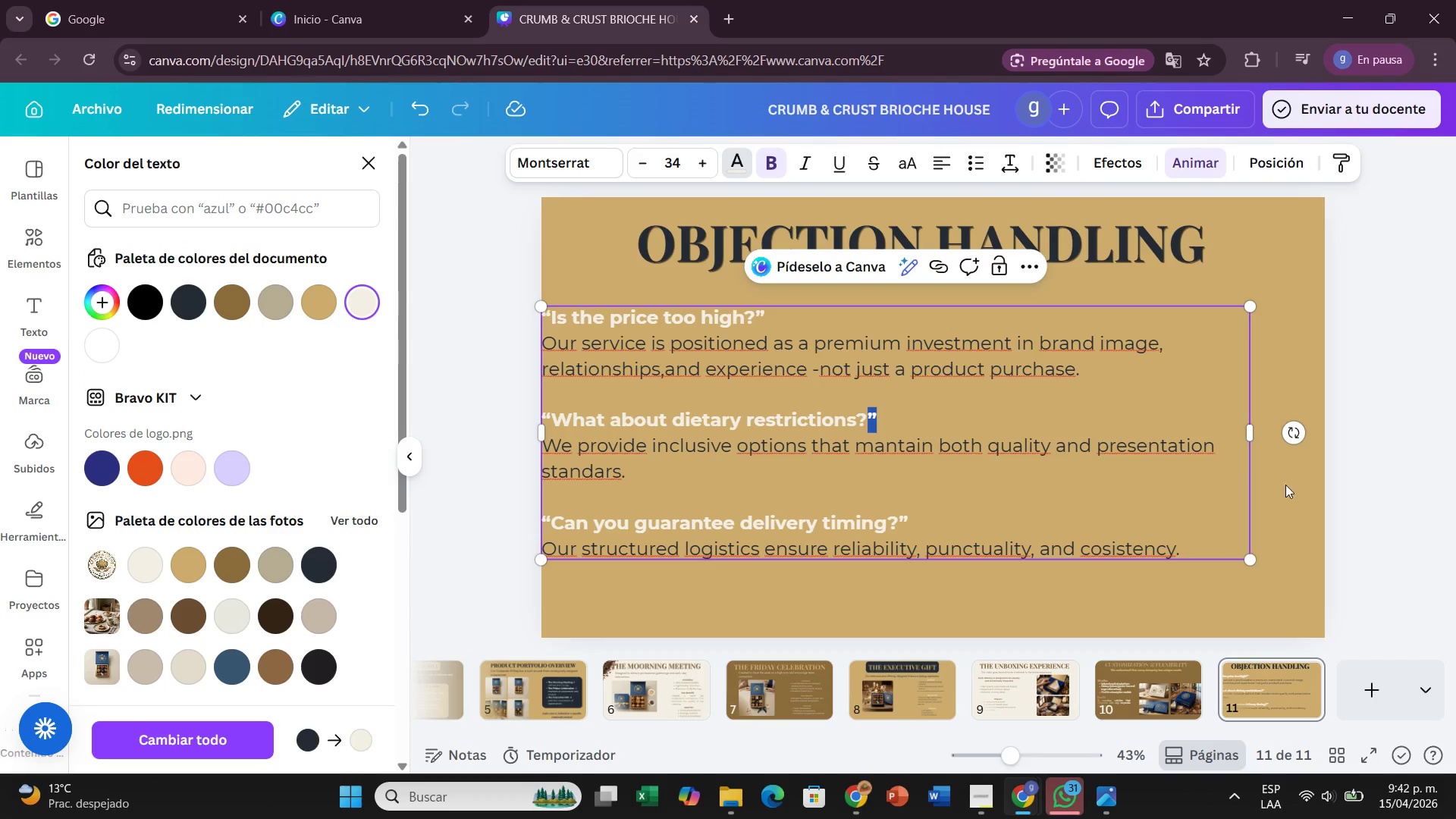 
left_click([1289, 485])
 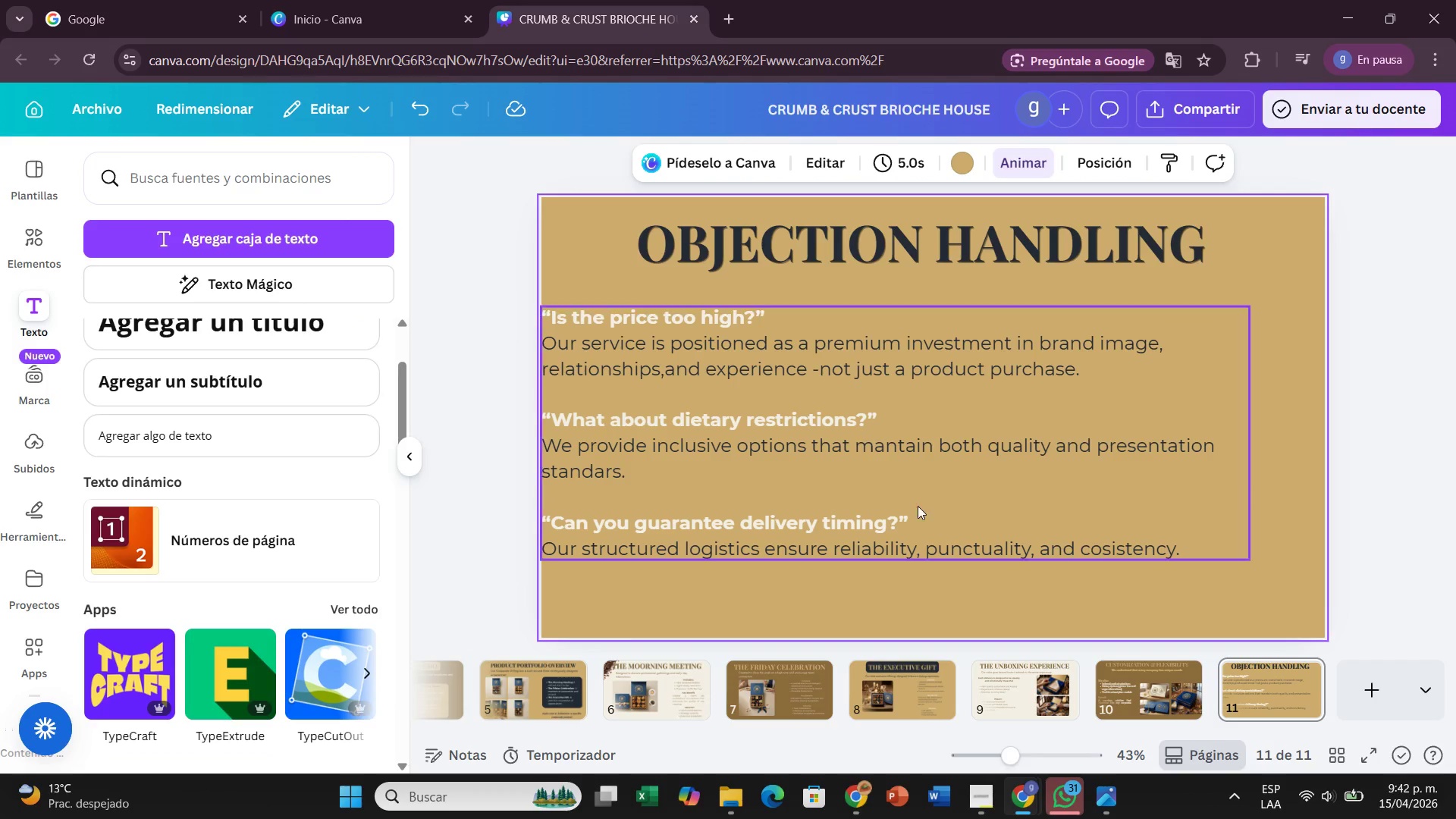 
left_click_drag(start_coordinate=[899, 503], to_coordinate=[918, 506])
 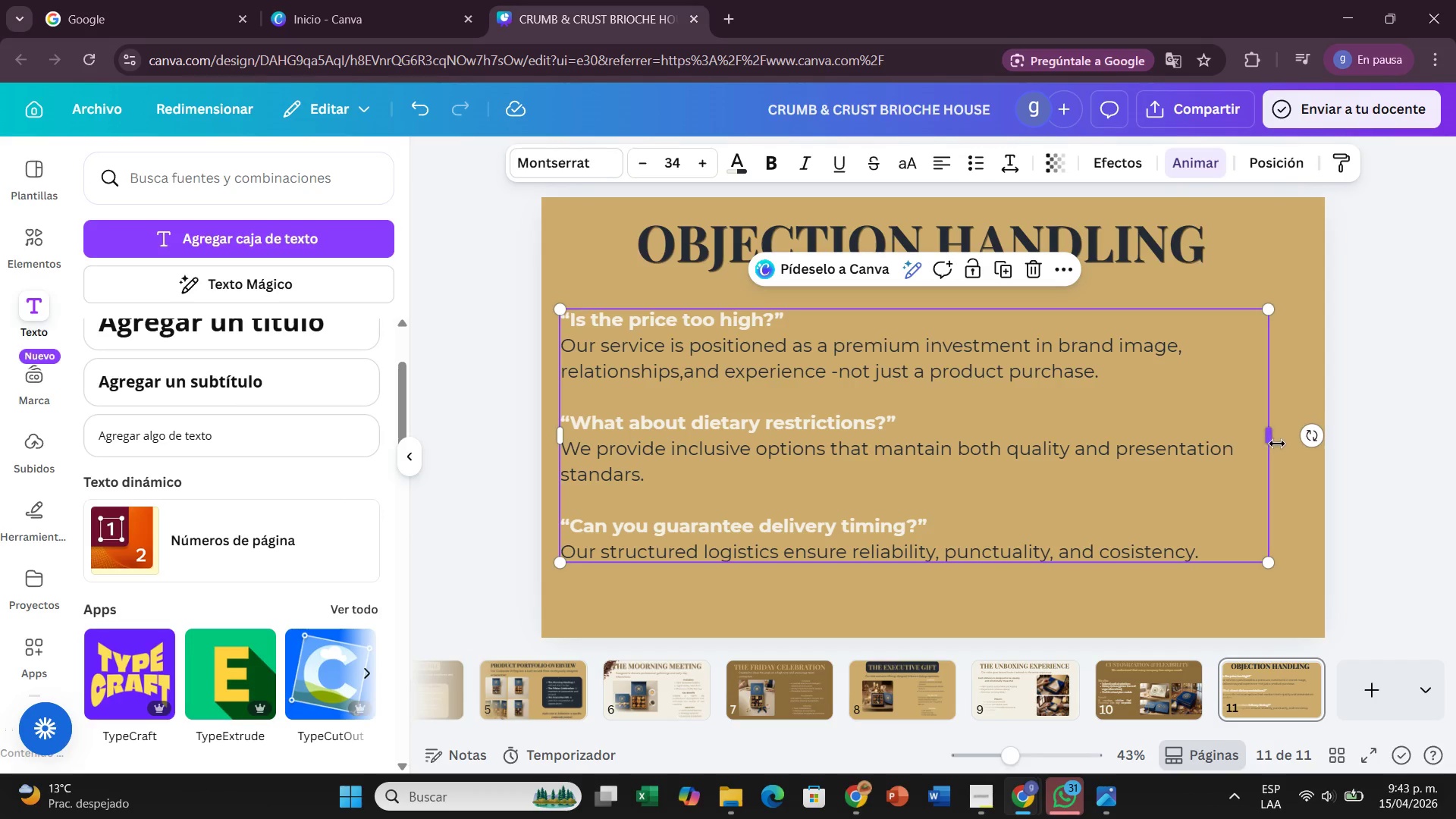 
left_click_drag(start_coordinate=[1277, 444], to_coordinate=[1200, 445])
 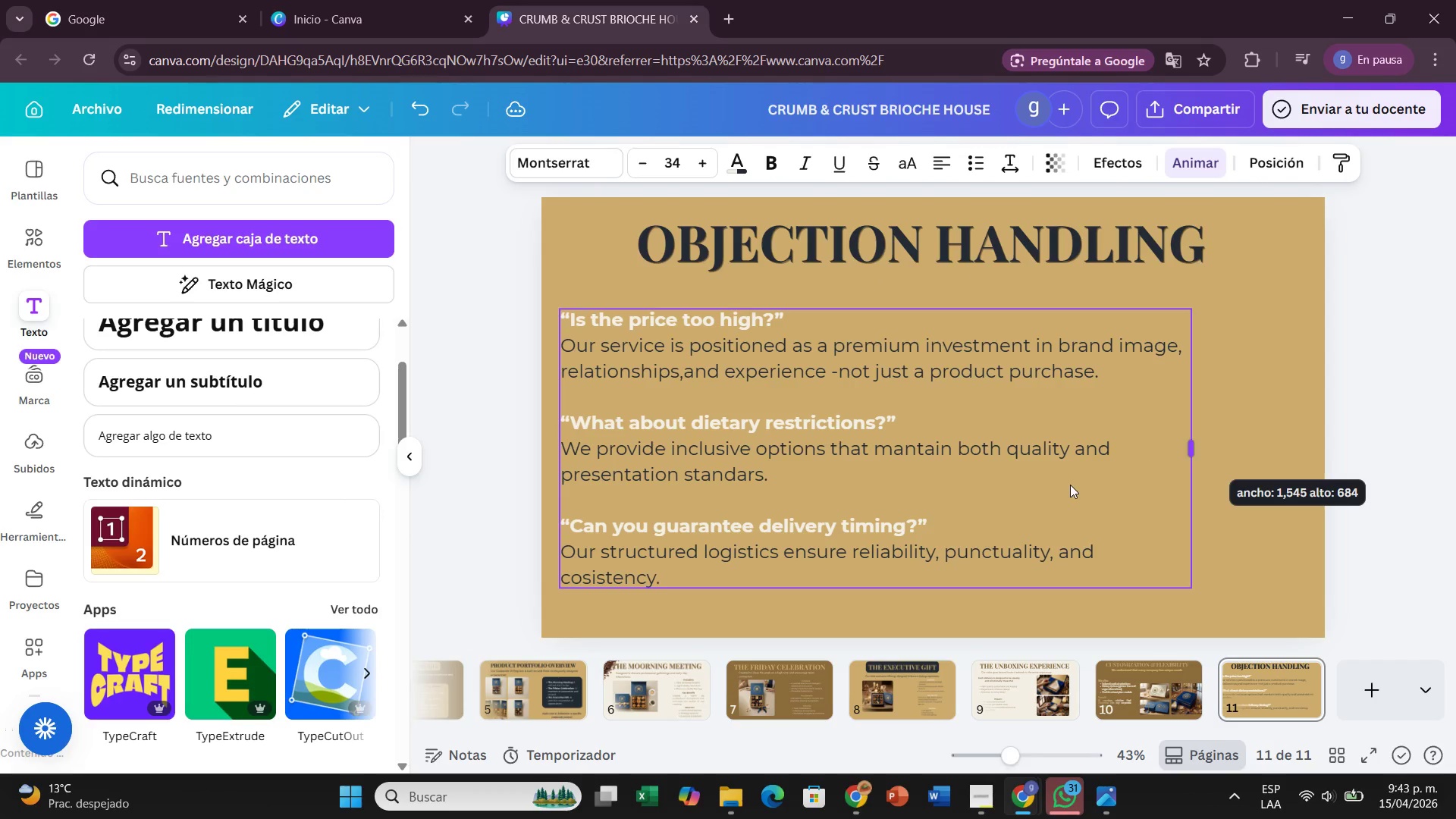 
left_click_drag(start_coordinate=[1067, 485], to_coordinate=[1114, 485])
 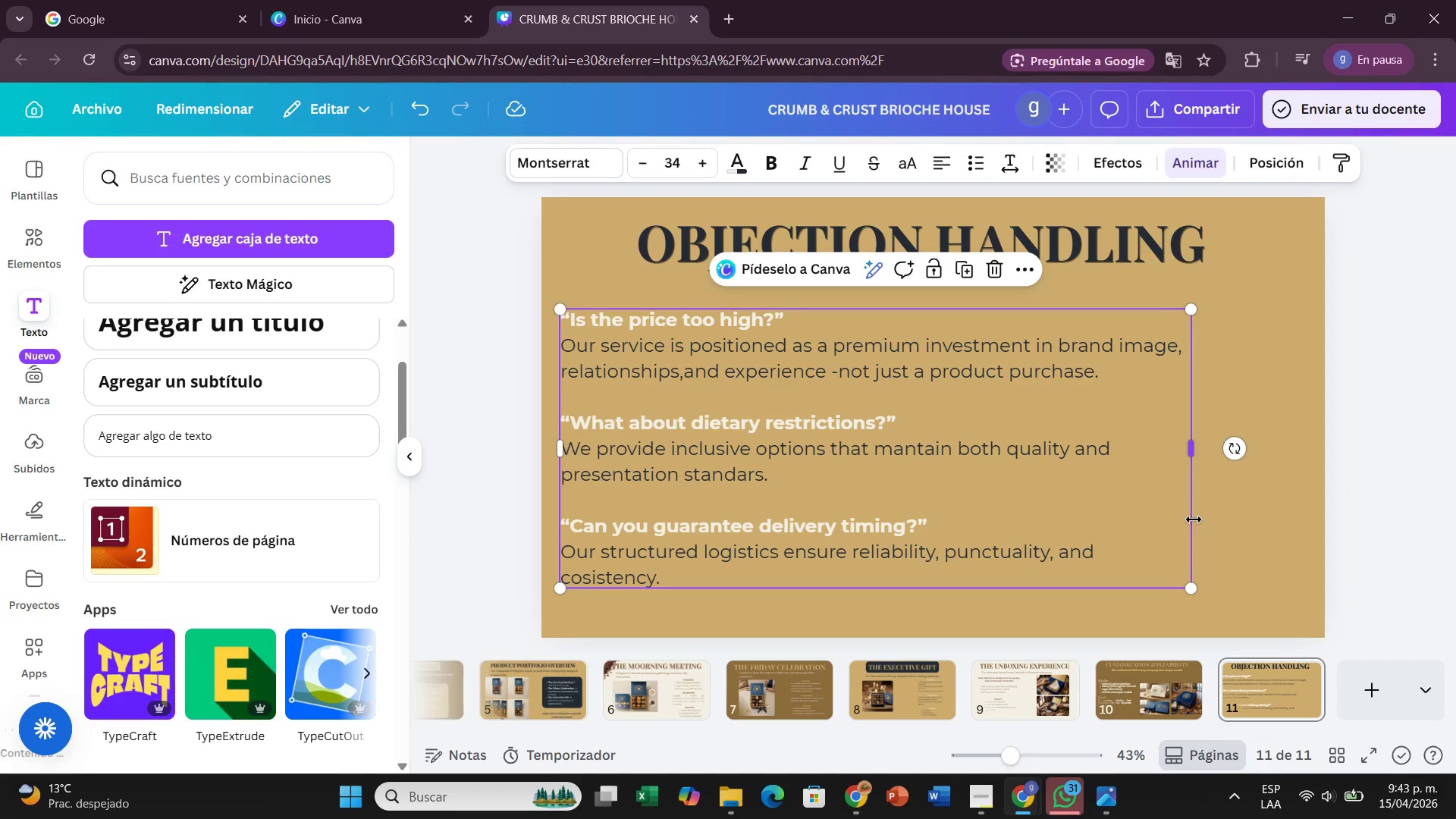 
left_click([1348, 562])
 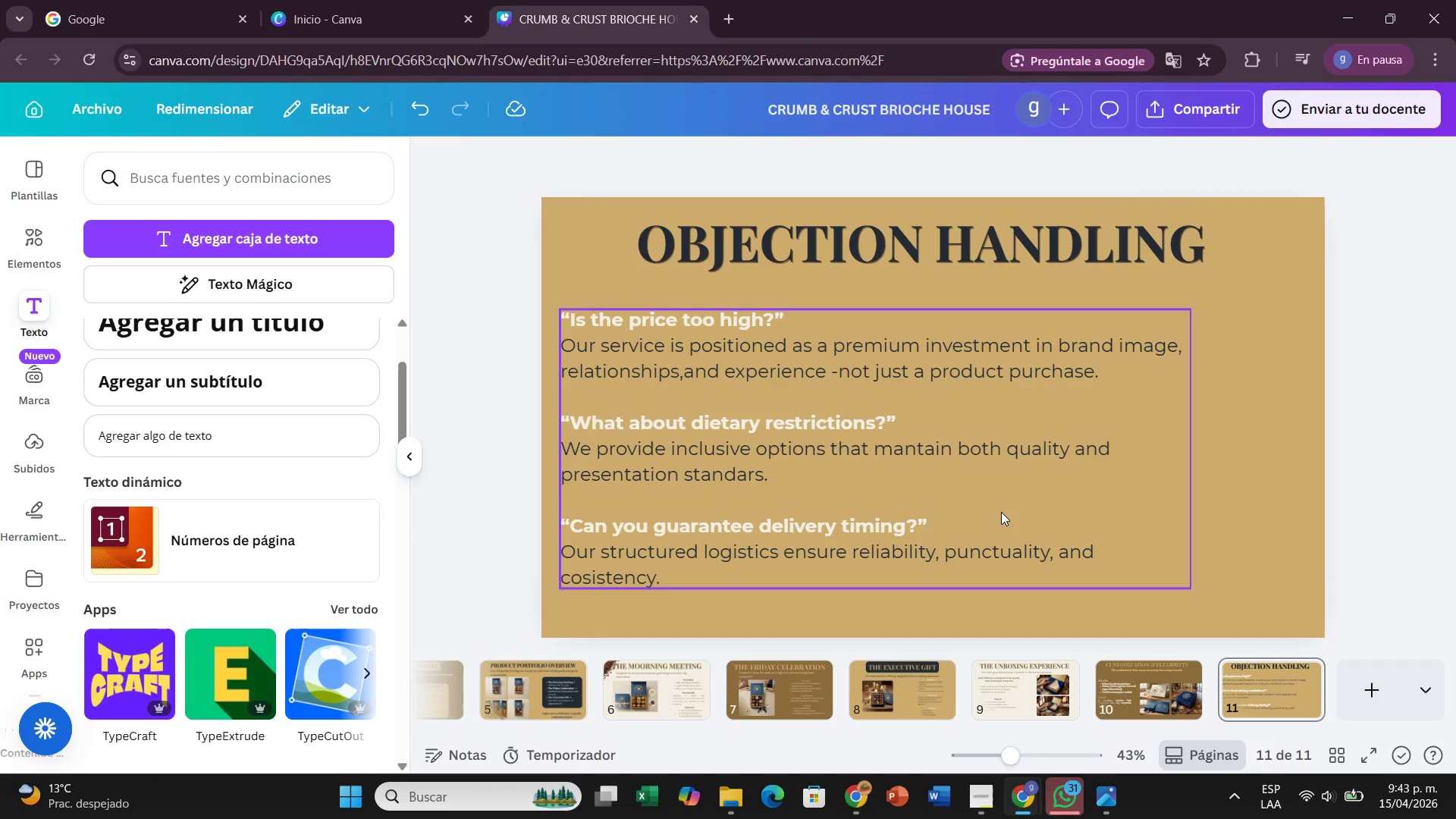 
left_click_drag(start_coordinate=[1001, 512], to_coordinate=[1038, 497])
 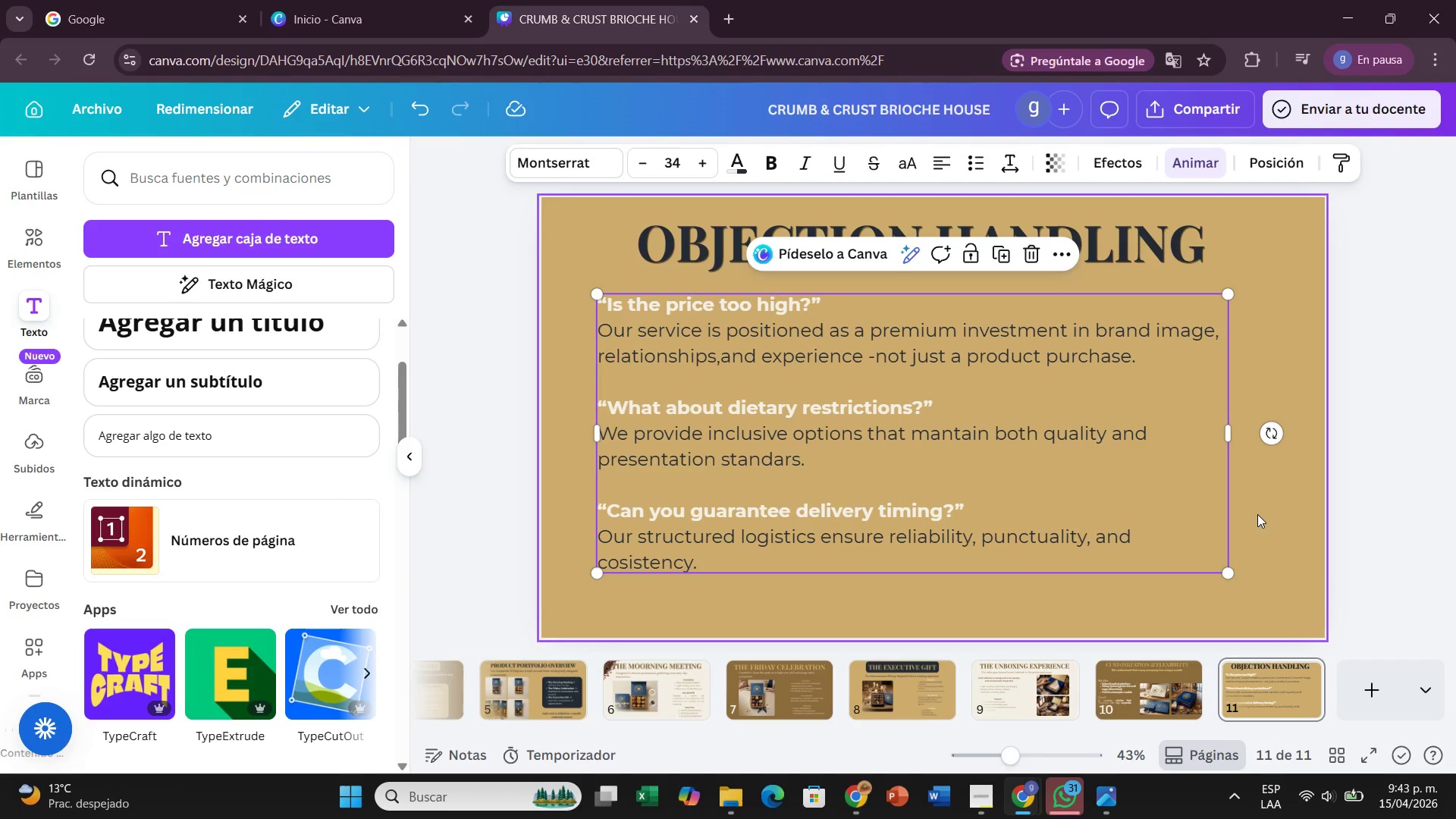 
left_click([1257, 514])
 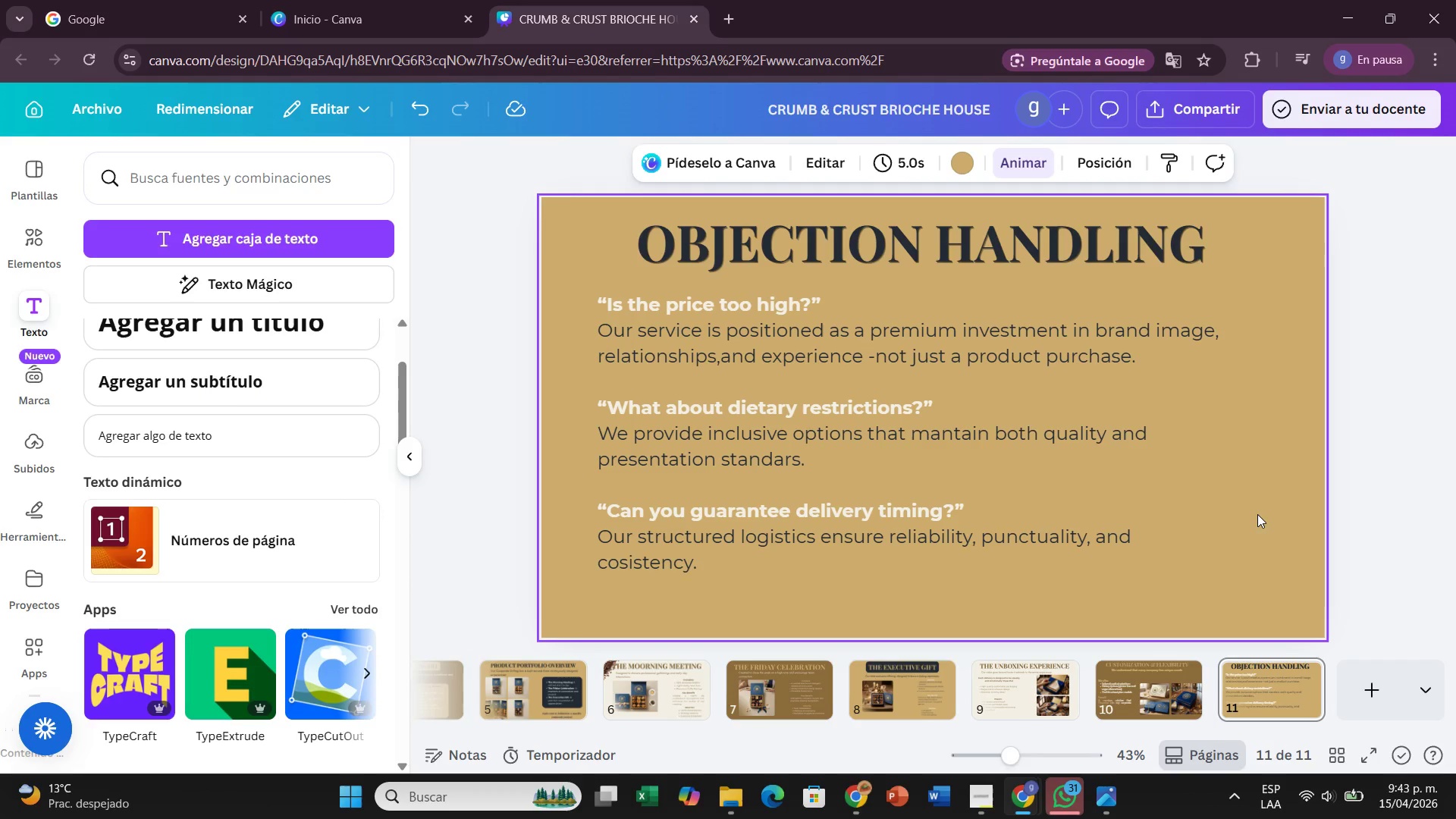 
wait(14.42)
 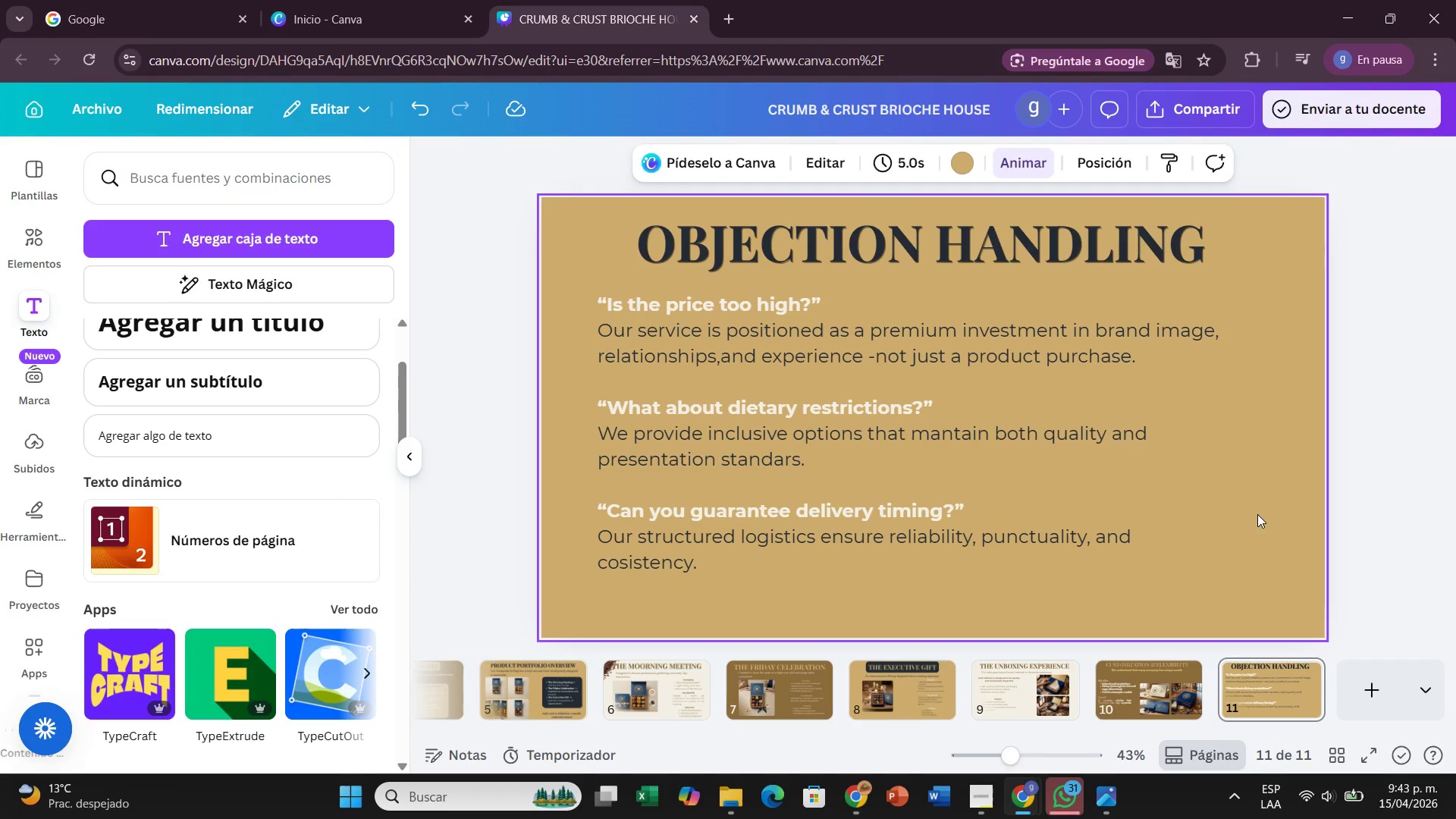 
left_click([32, 231])
 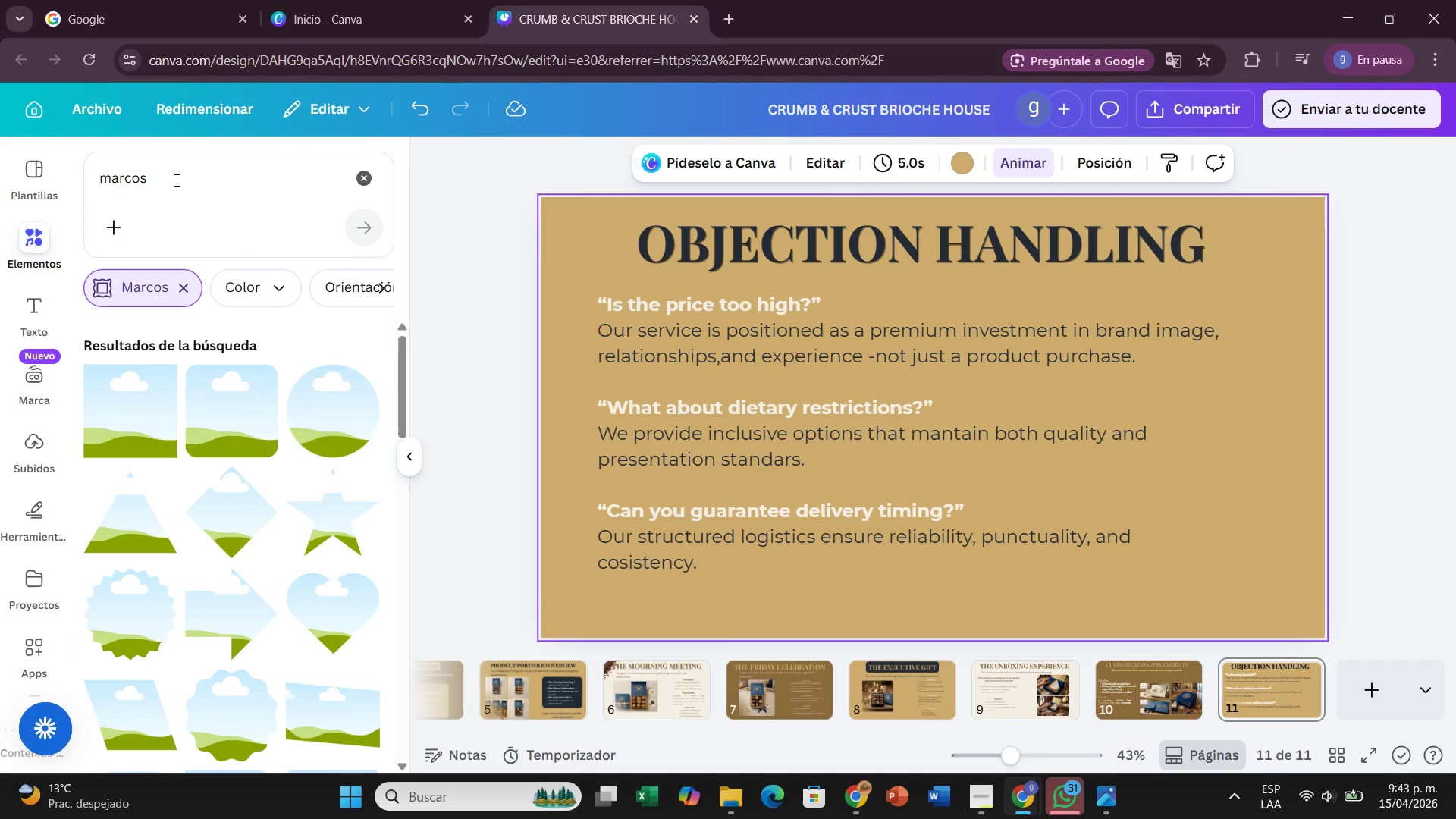 
left_click([175, 180])
 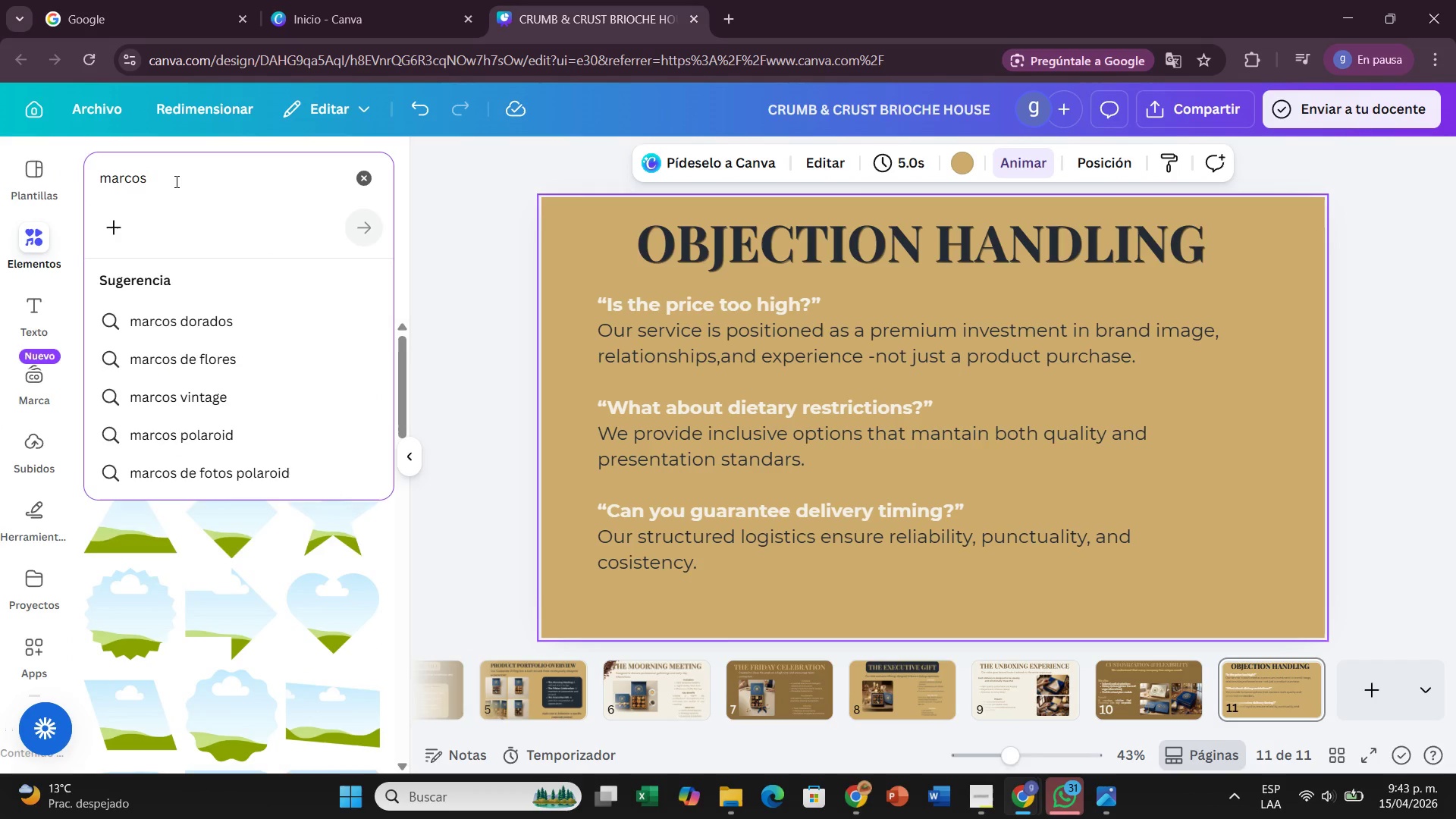 
hold_key(key=Backspace, duration=0.41)
 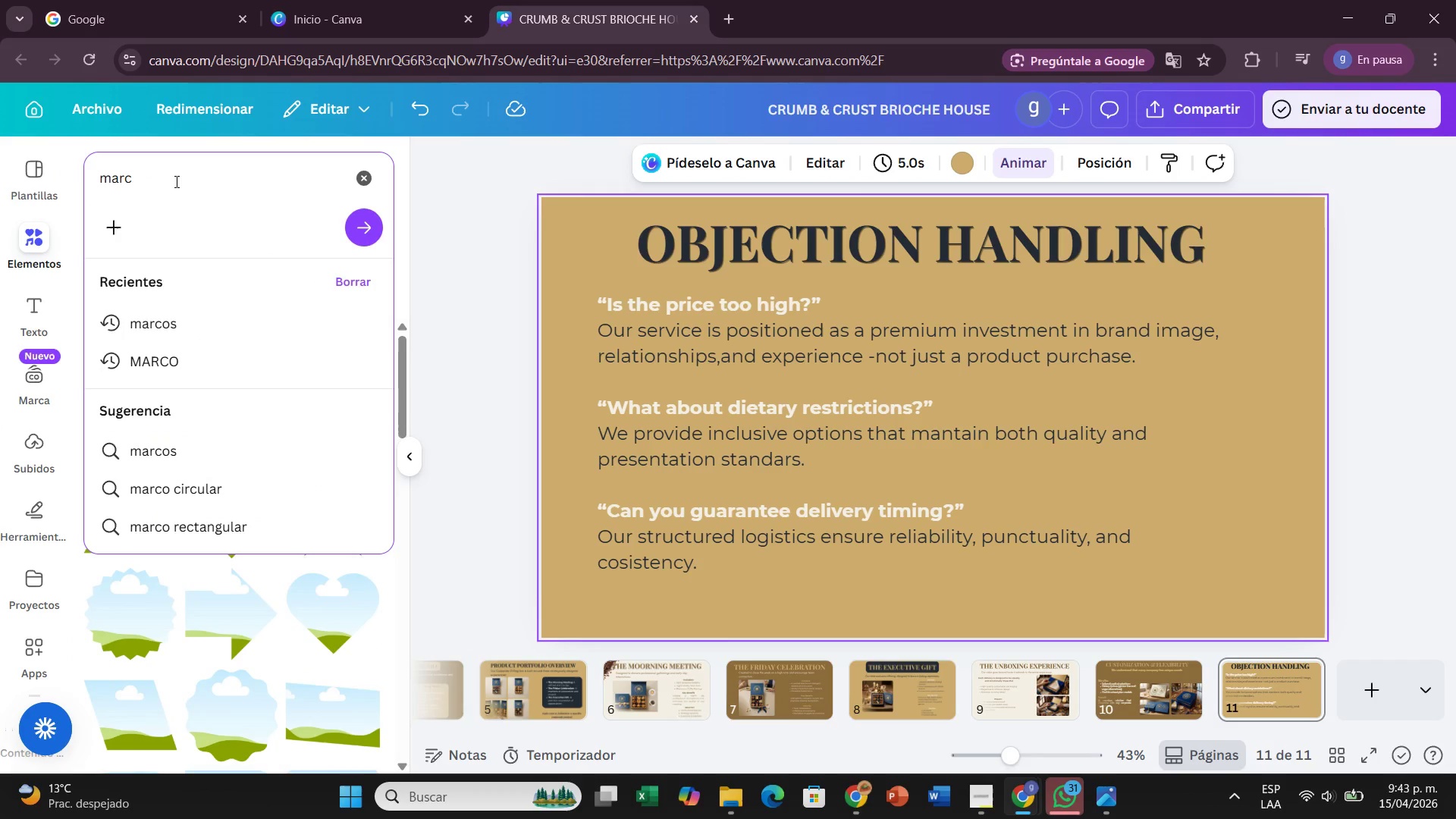 
key(Backspace)
key(Backspace)
type(crois)
 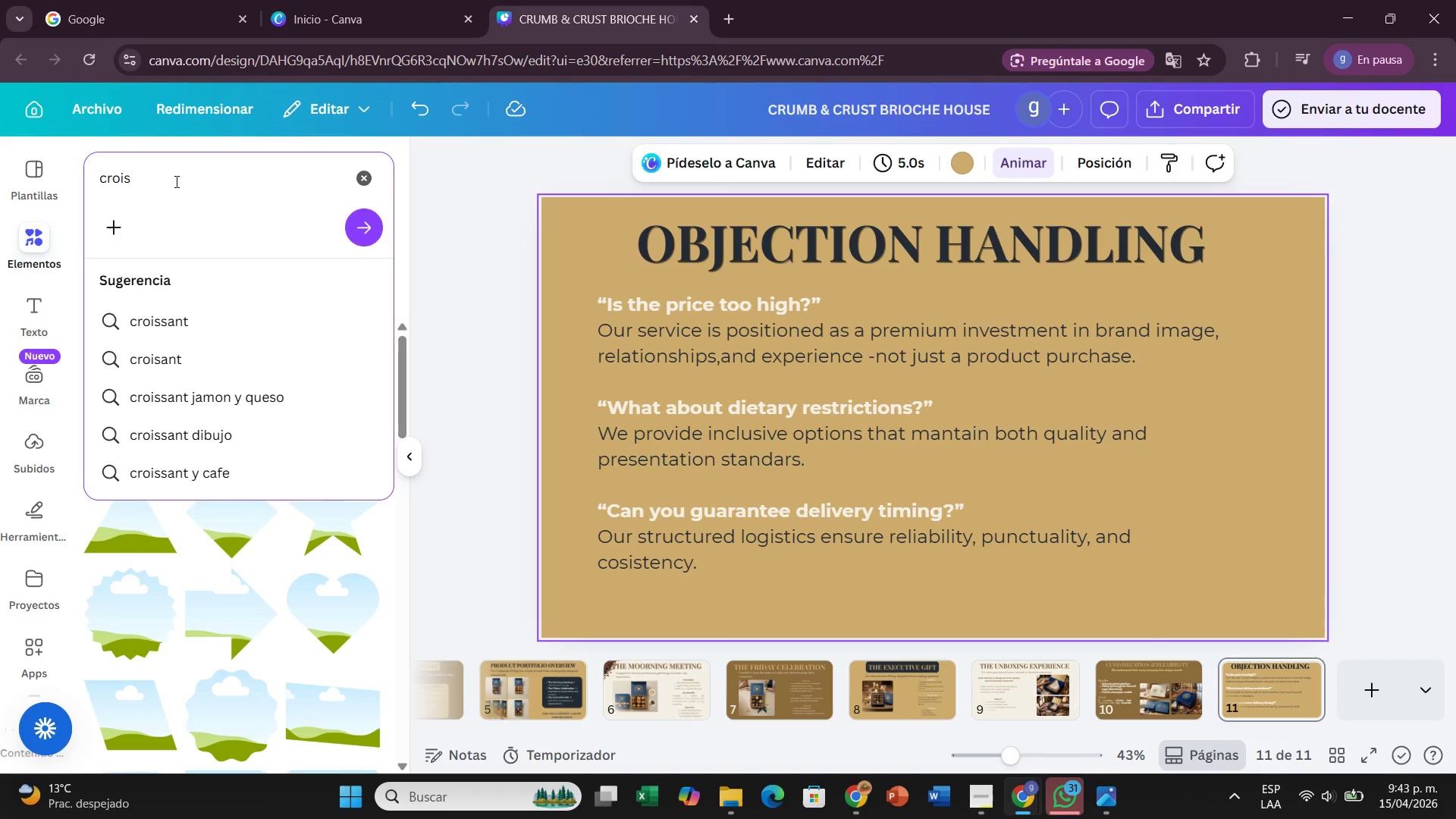 
left_click([117, 316])
 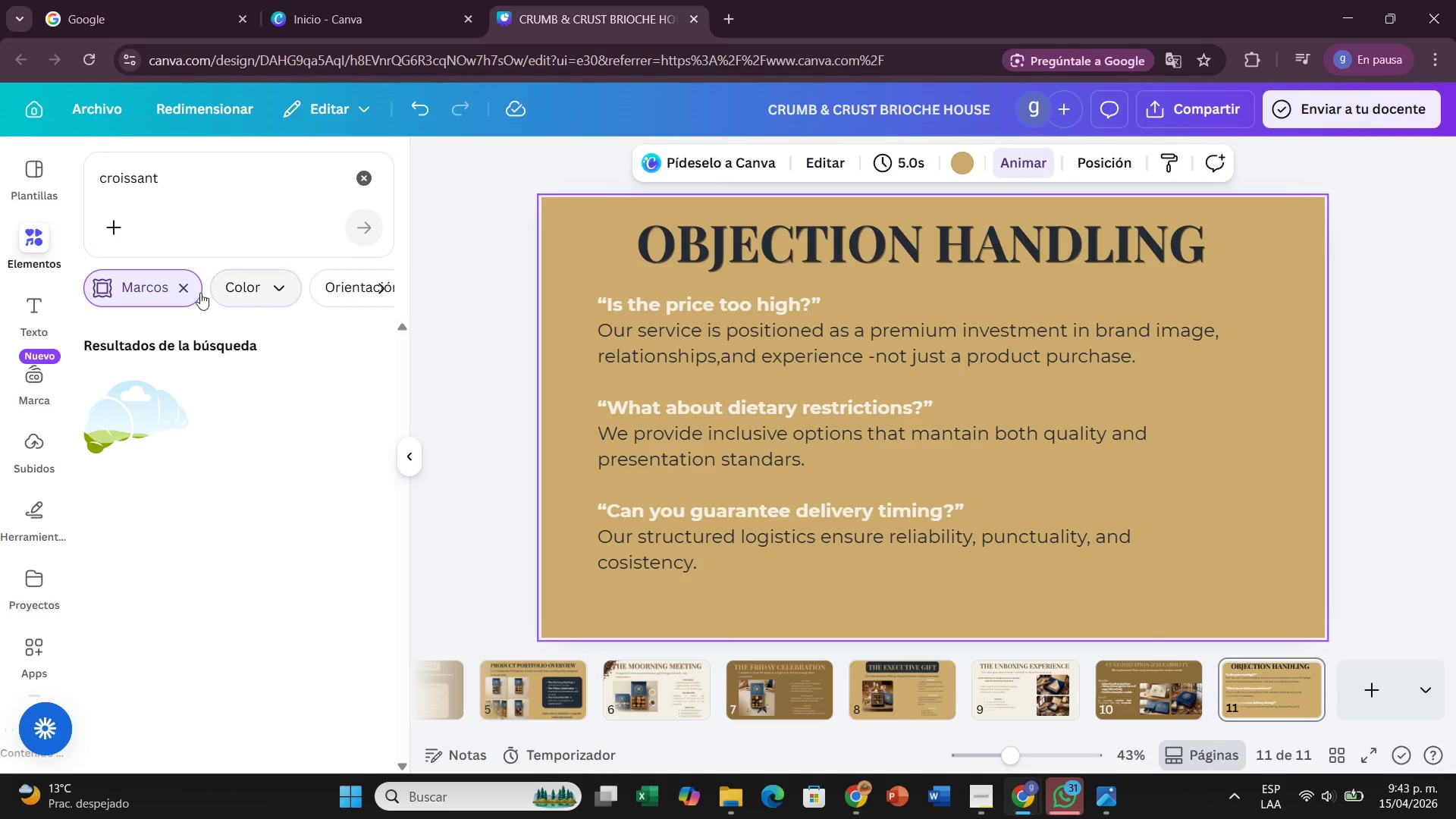 
left_click([174, 287])
 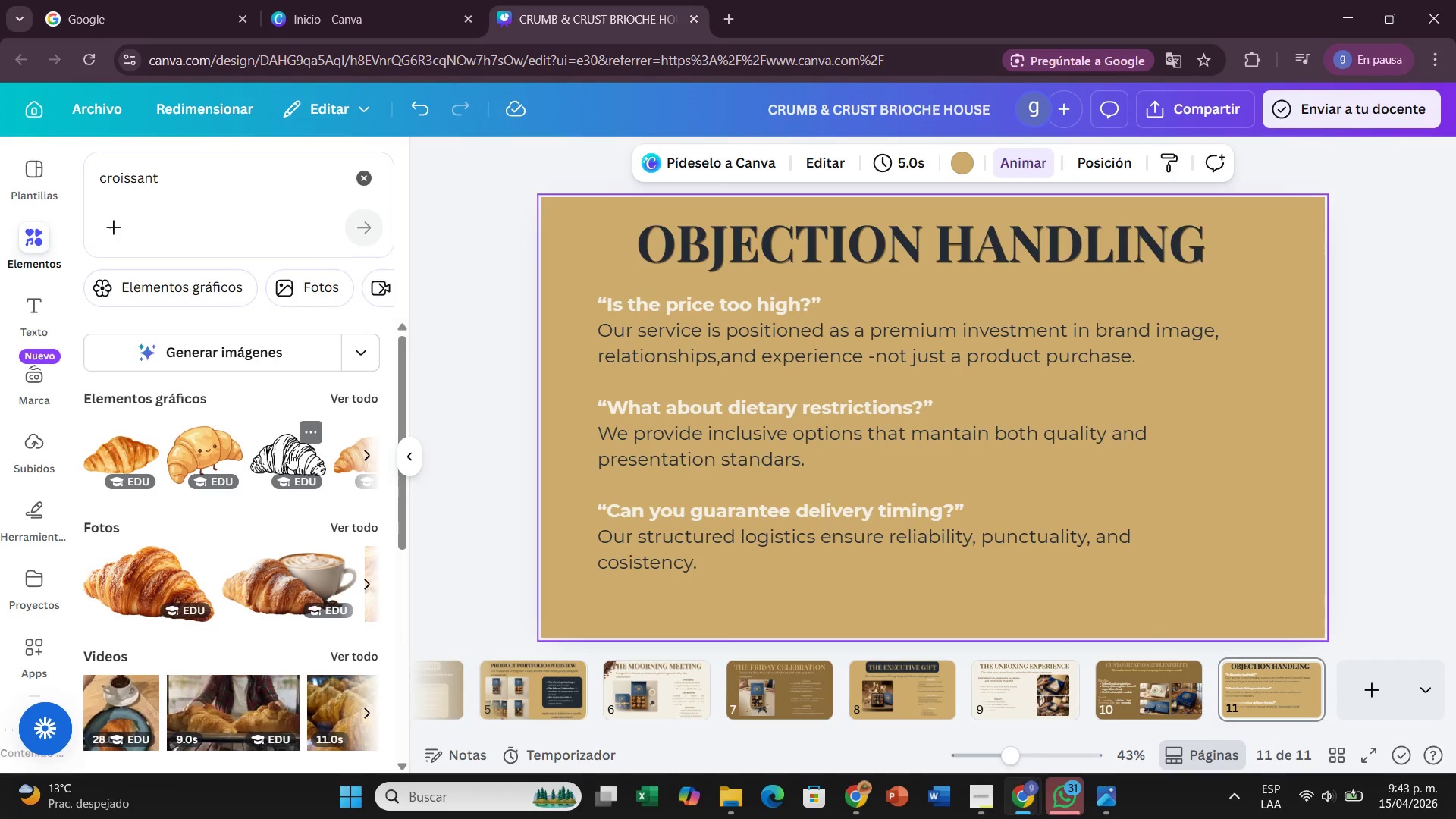 
left_click([290, 453])
 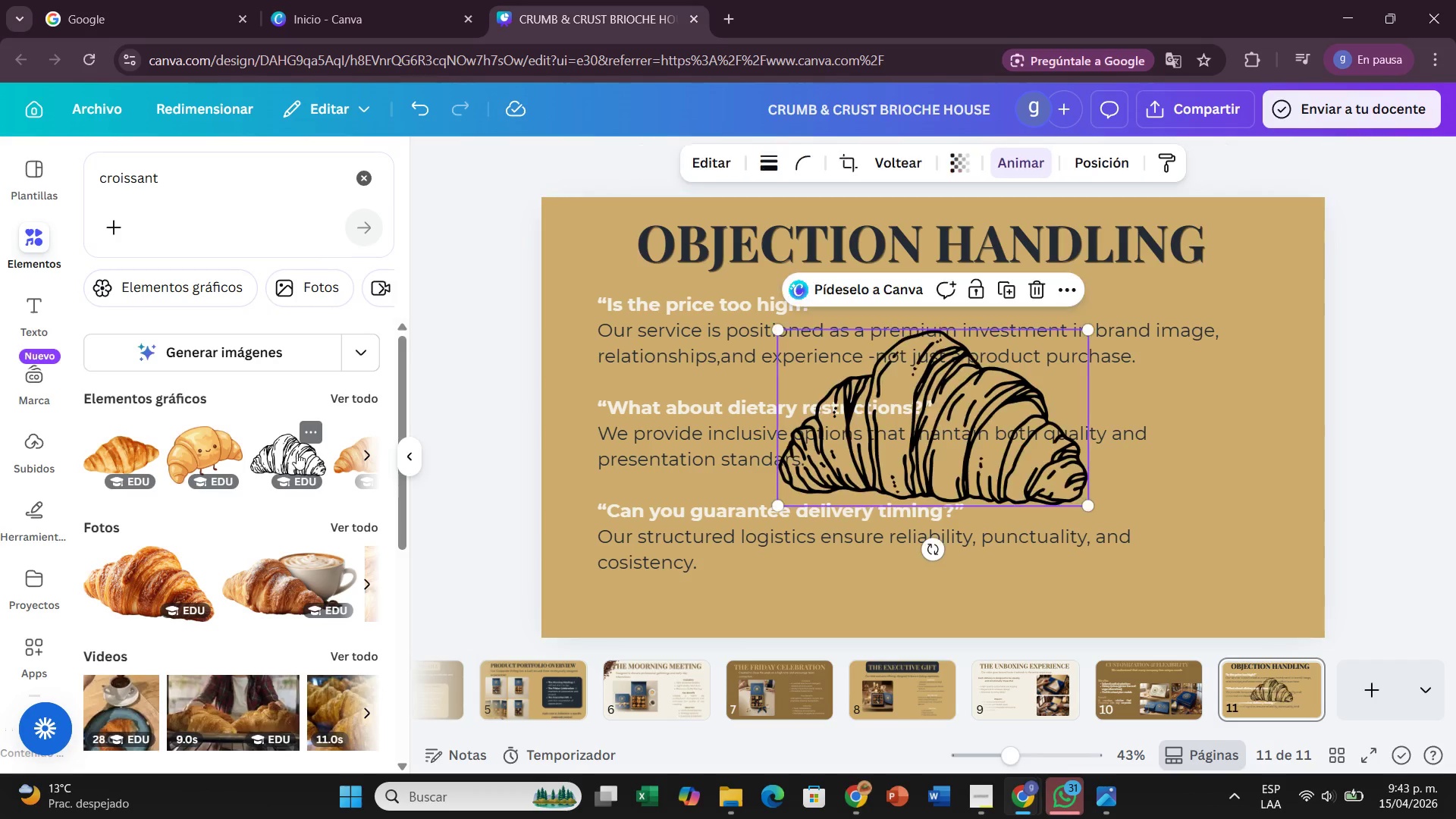 
left_click_drag(start_coordinate=[290, 453], to_coordinate=[393, 453])
 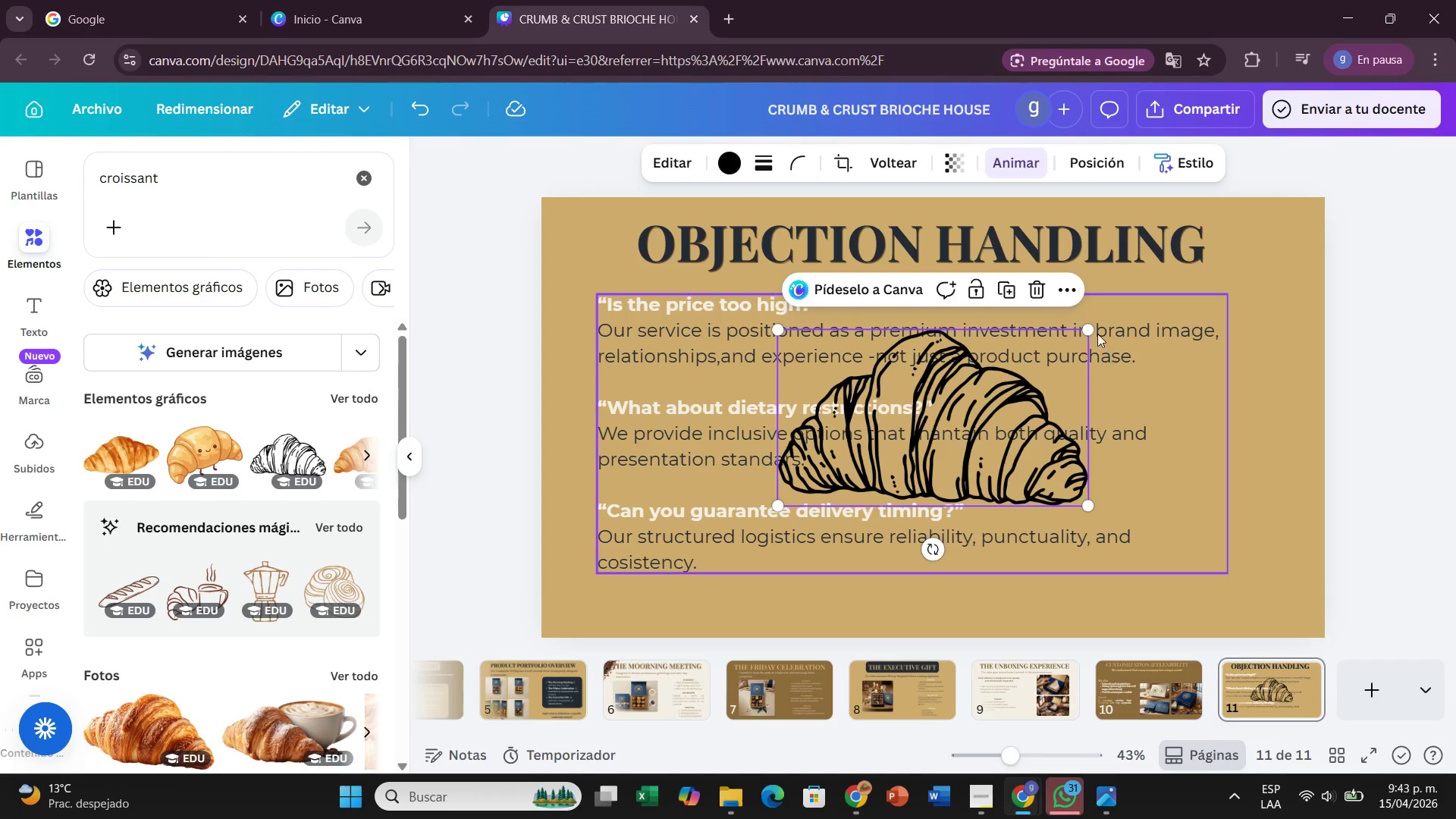 
left_click_drag(start_coordinate=[1094, 328], to_coordinate=[835, 493])
 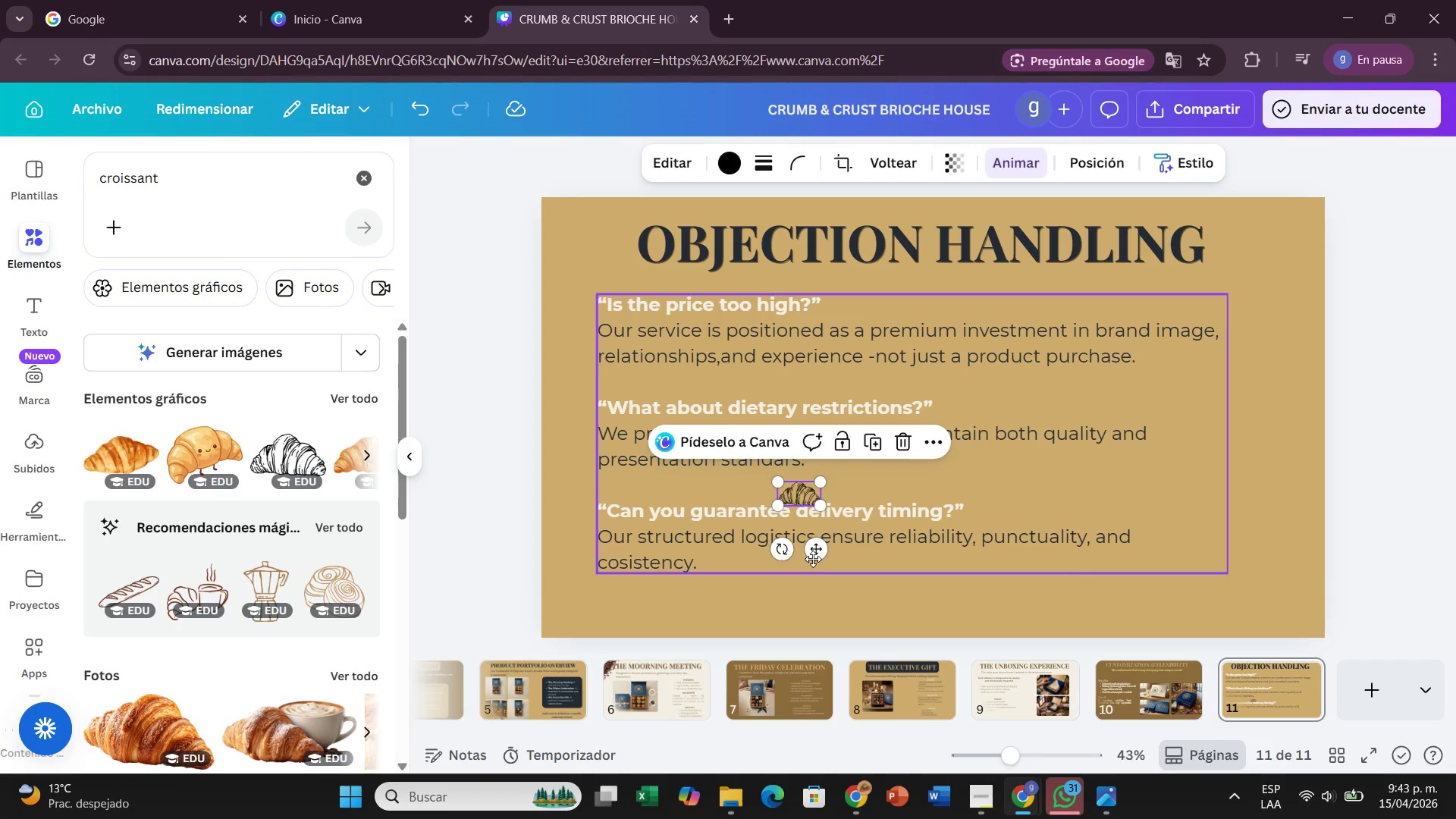 
left_click_drag(start_coordinate=[817, 559], to_coordinate=[594, 376])
 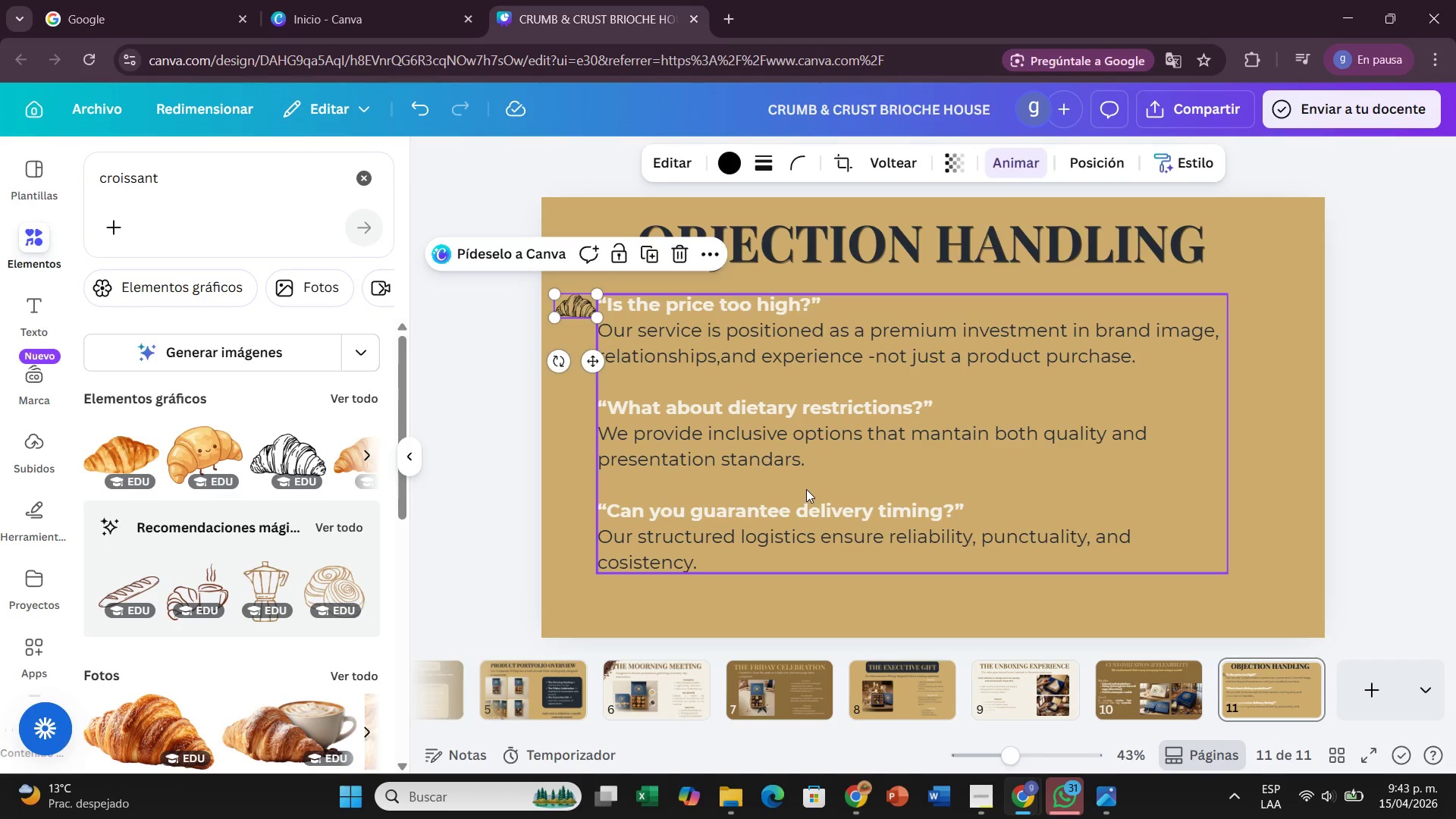 
left_click_drag(start_coordinate=[806, 489], to_coordinate=[821, 489])
 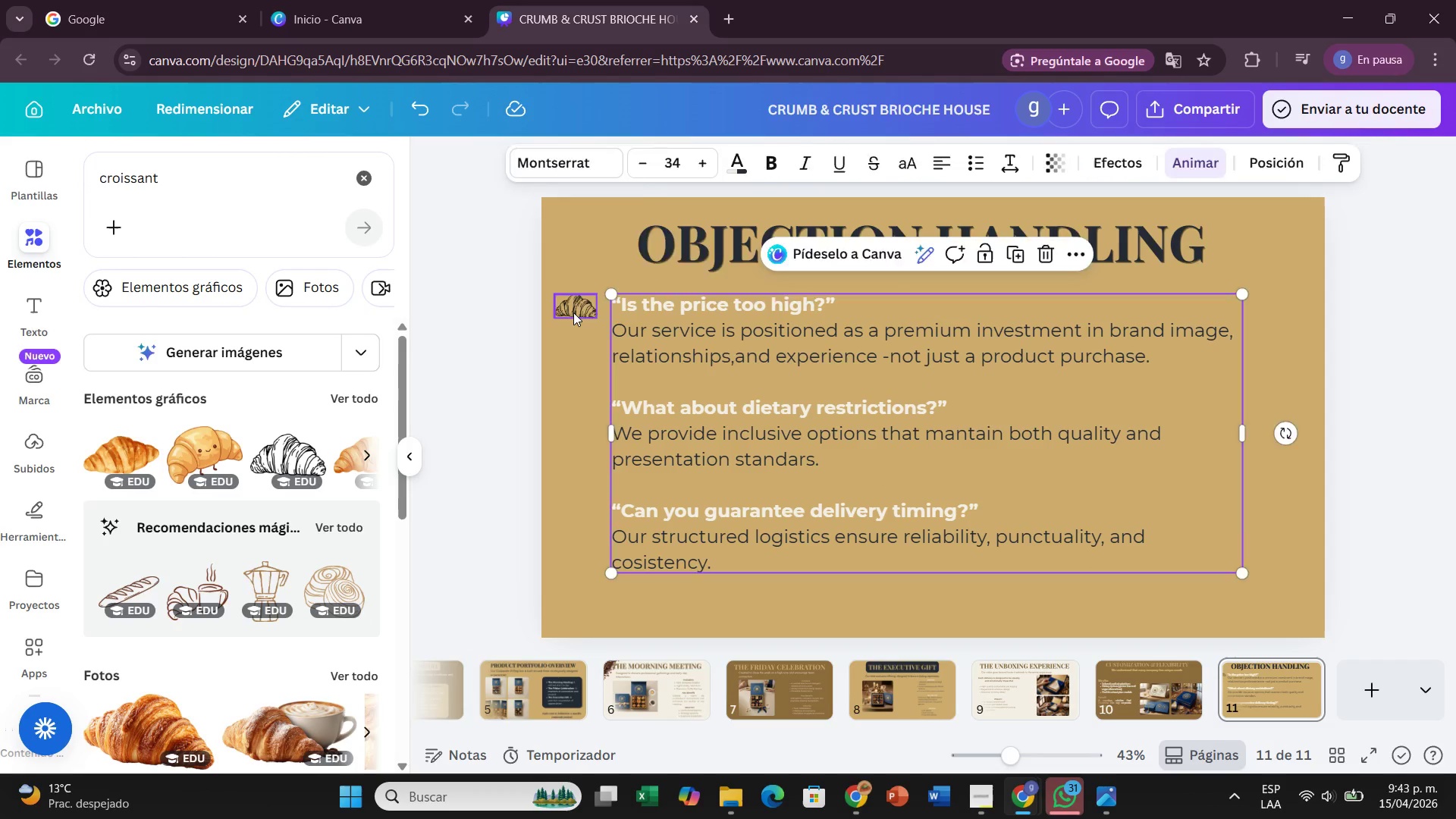 
left_click_drag(start_coordinate=[573, 312], to_coordinate=[579, 312])
 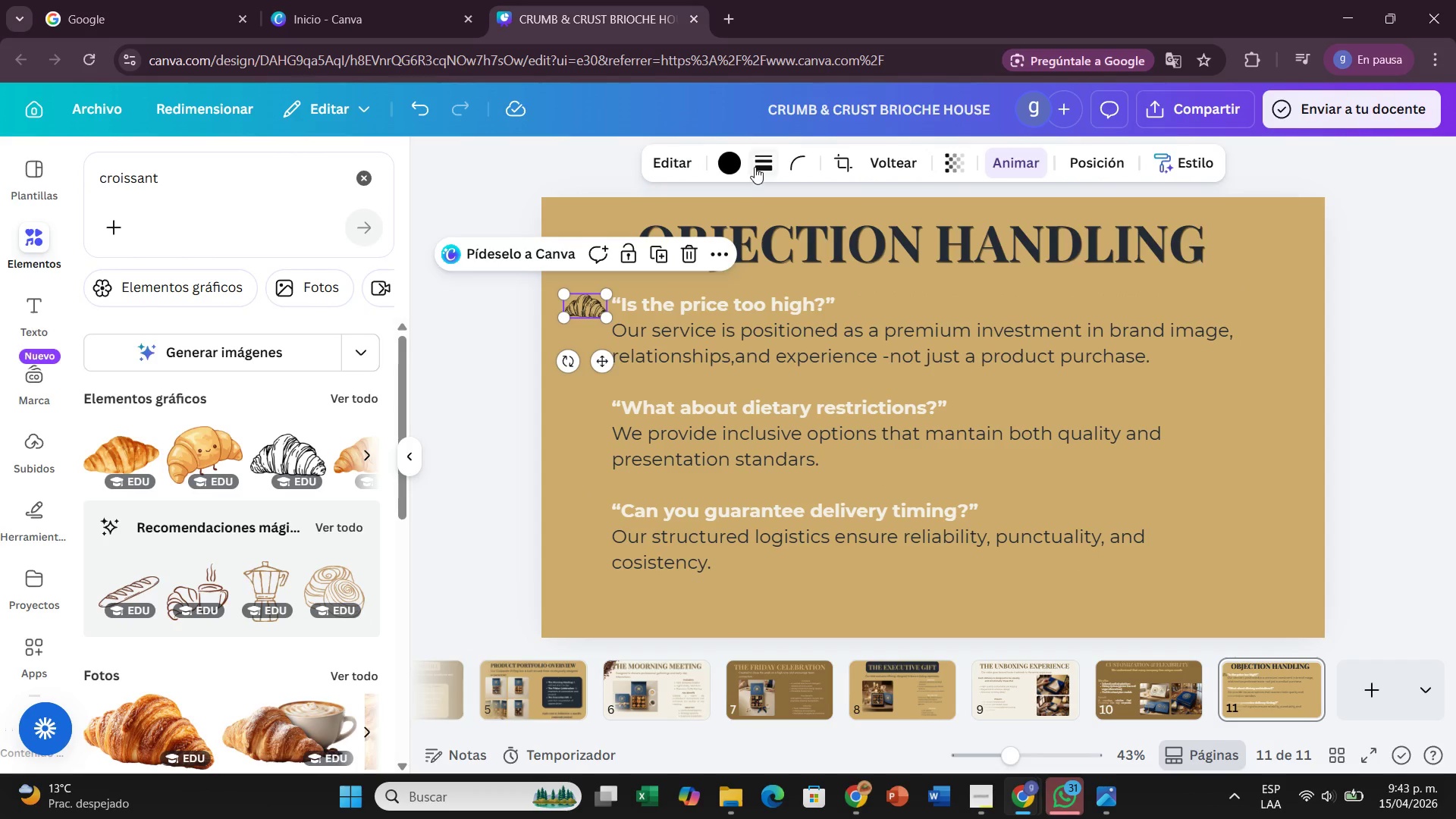 
left_click([729, 166])
 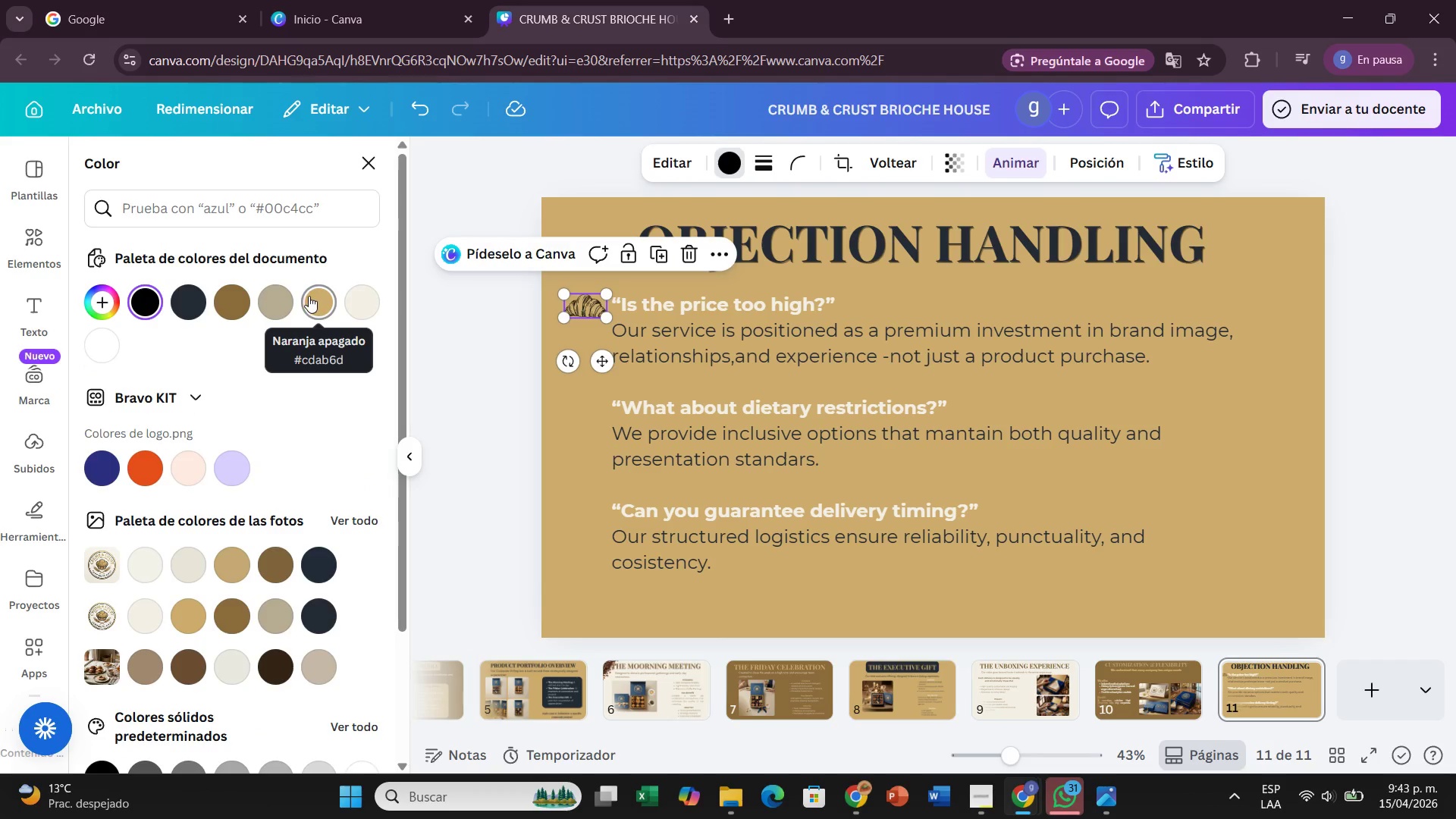 
left_click([218, 300])
 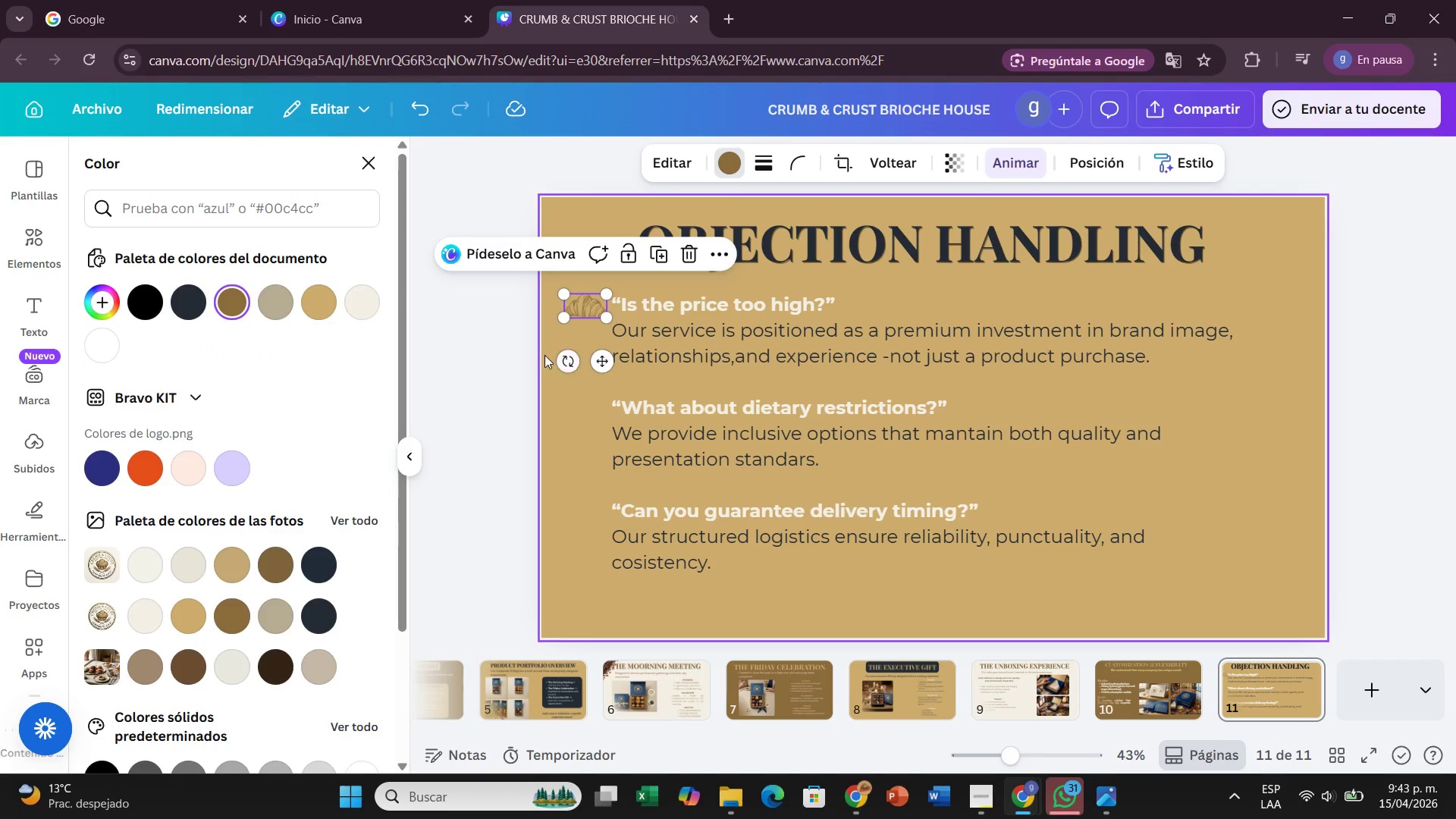 
left_click([537, 406])
 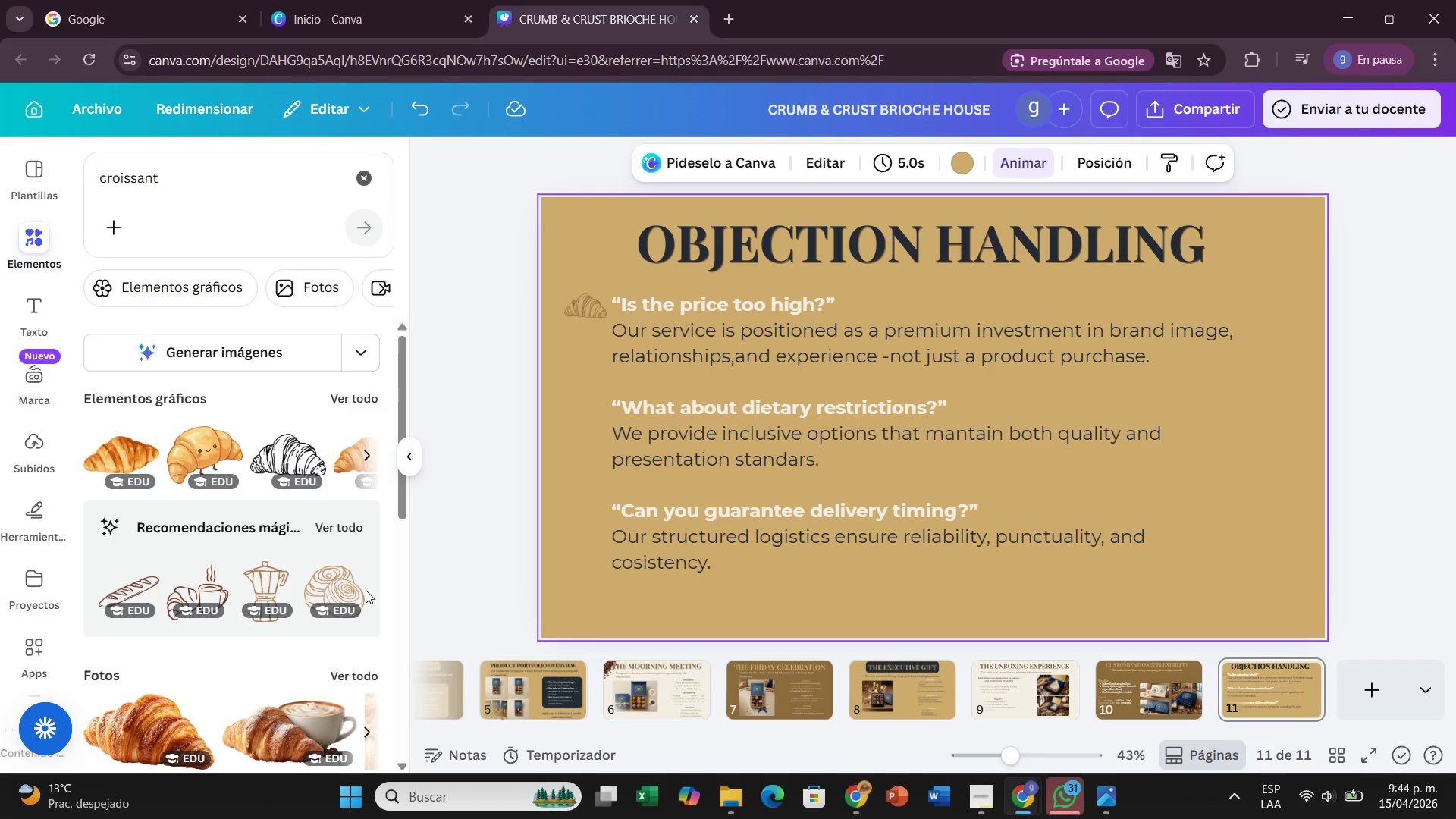 
left_click_drag(start_coordinate=[331, 582], to_coordinate=[575, 410])
 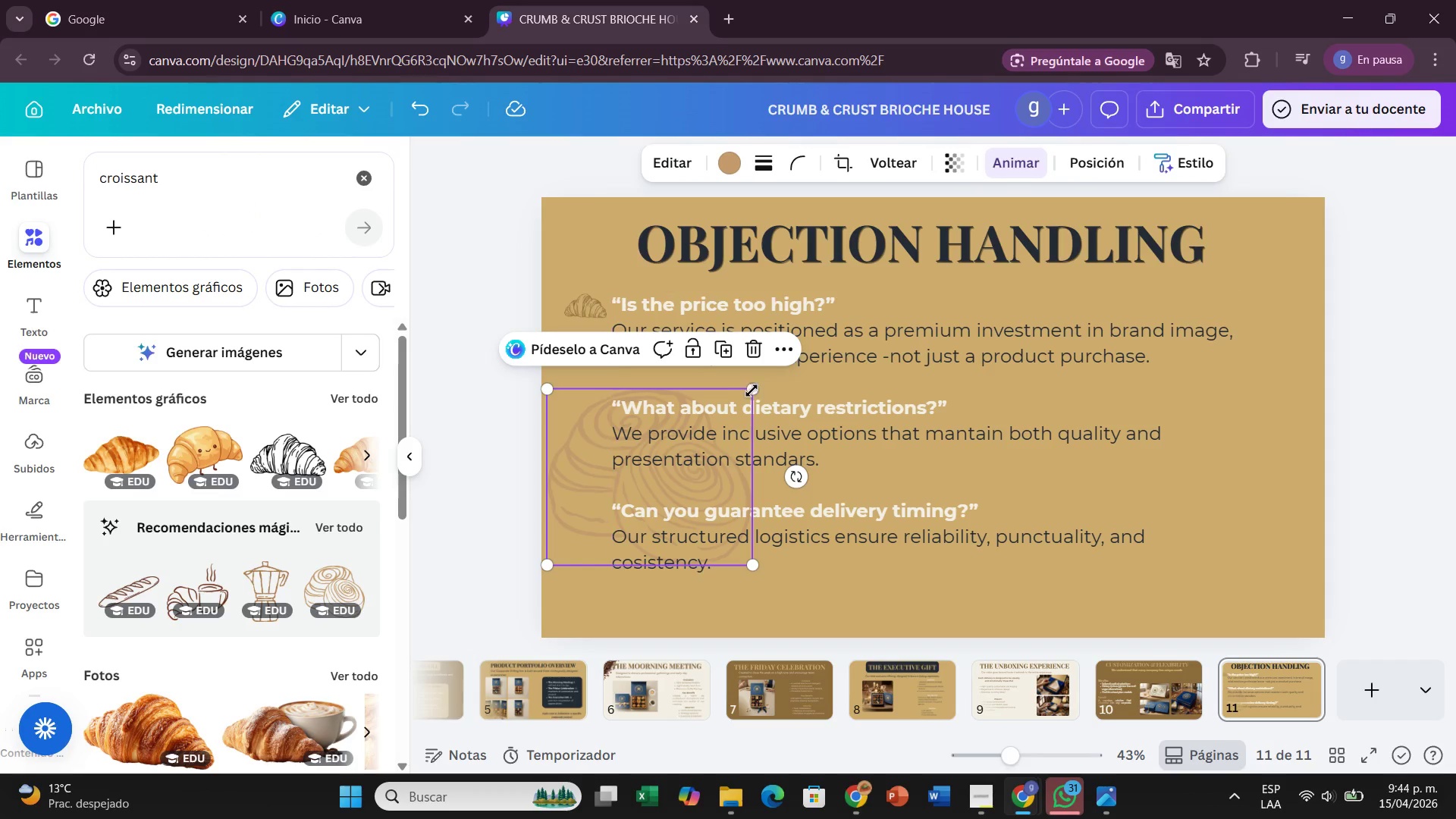 
left_click_drag(start_coordinate=[752, 391], to_coordinate=[636, 481])
 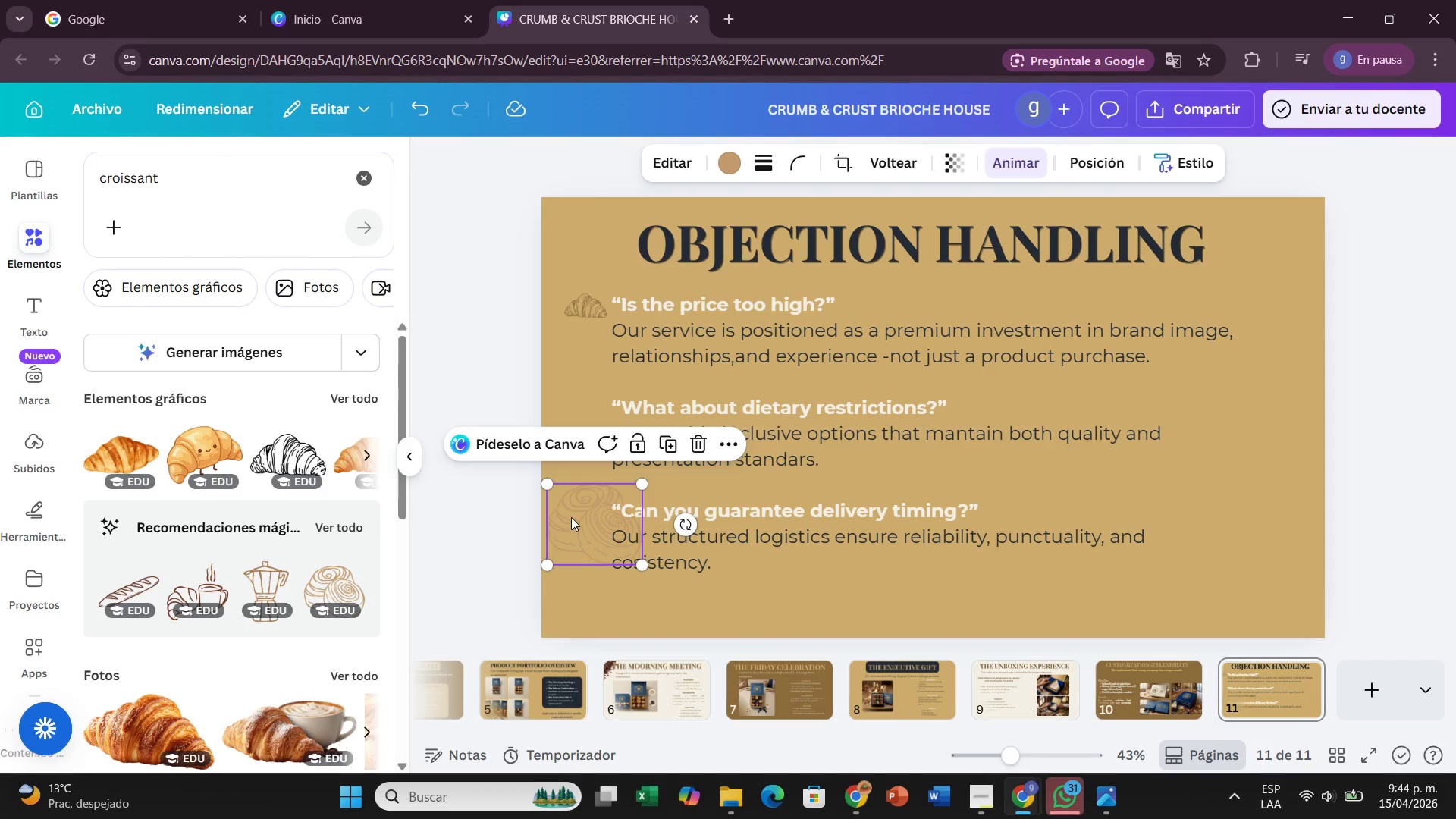 
left_click_drag(start_coordinate=[571, 519], to_coordinate=[592, 443])
 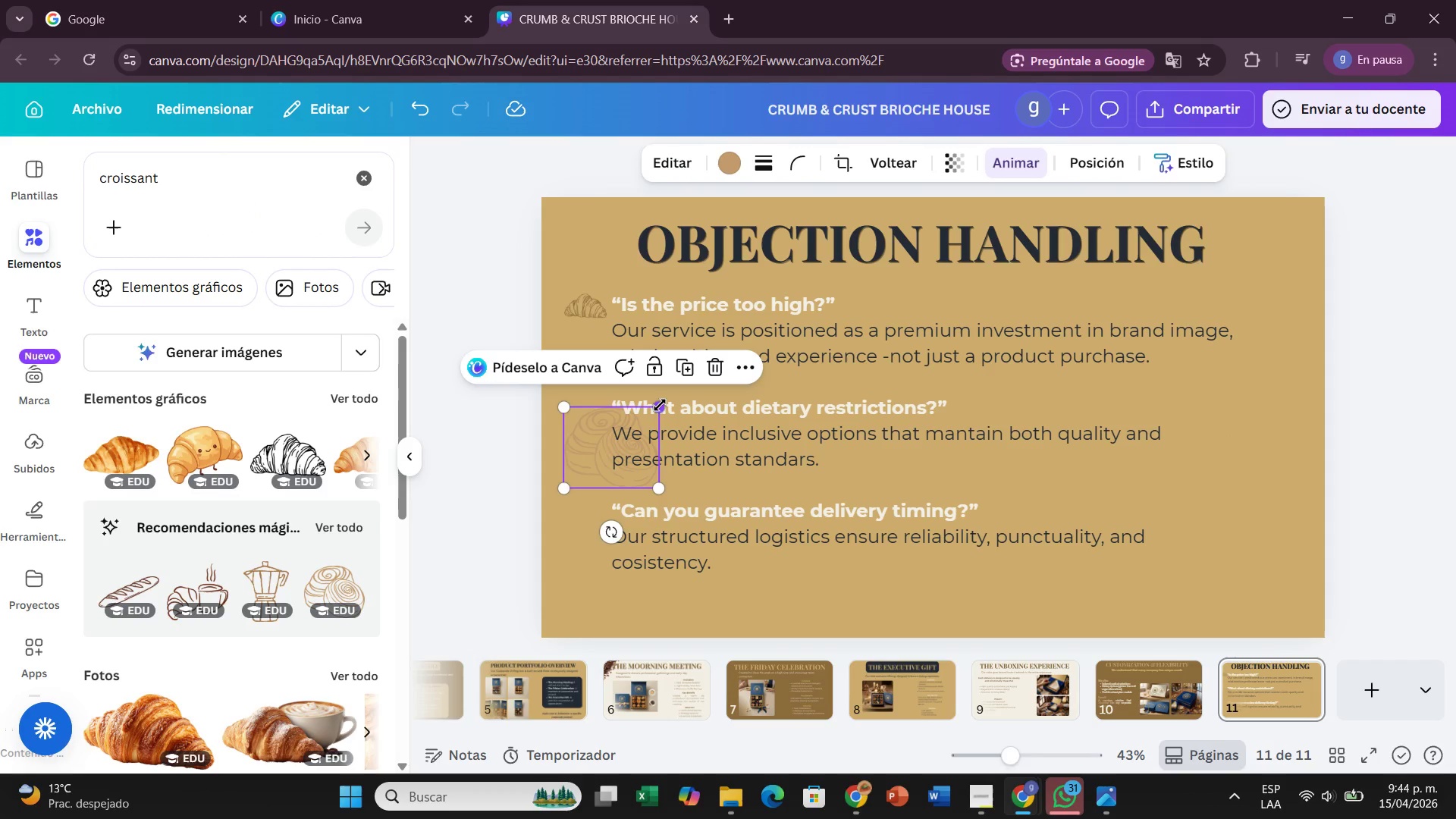 
left_click_drag(start_coordinate=[660, 405], to_coordinate=[604, 435])
 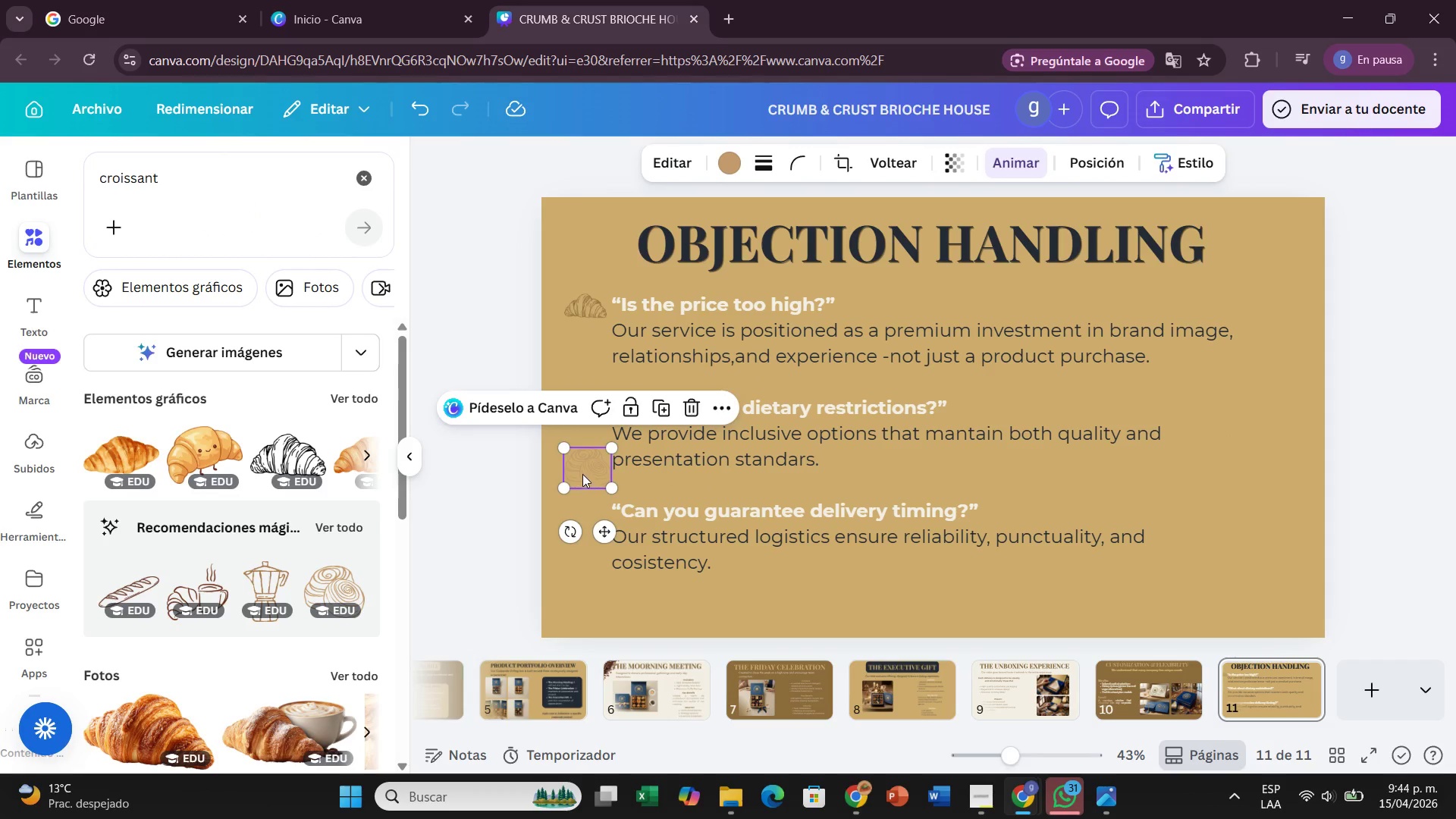 
left_click_drag(start_coordinate=[580, 477], to_coordinate=[585, 427])
 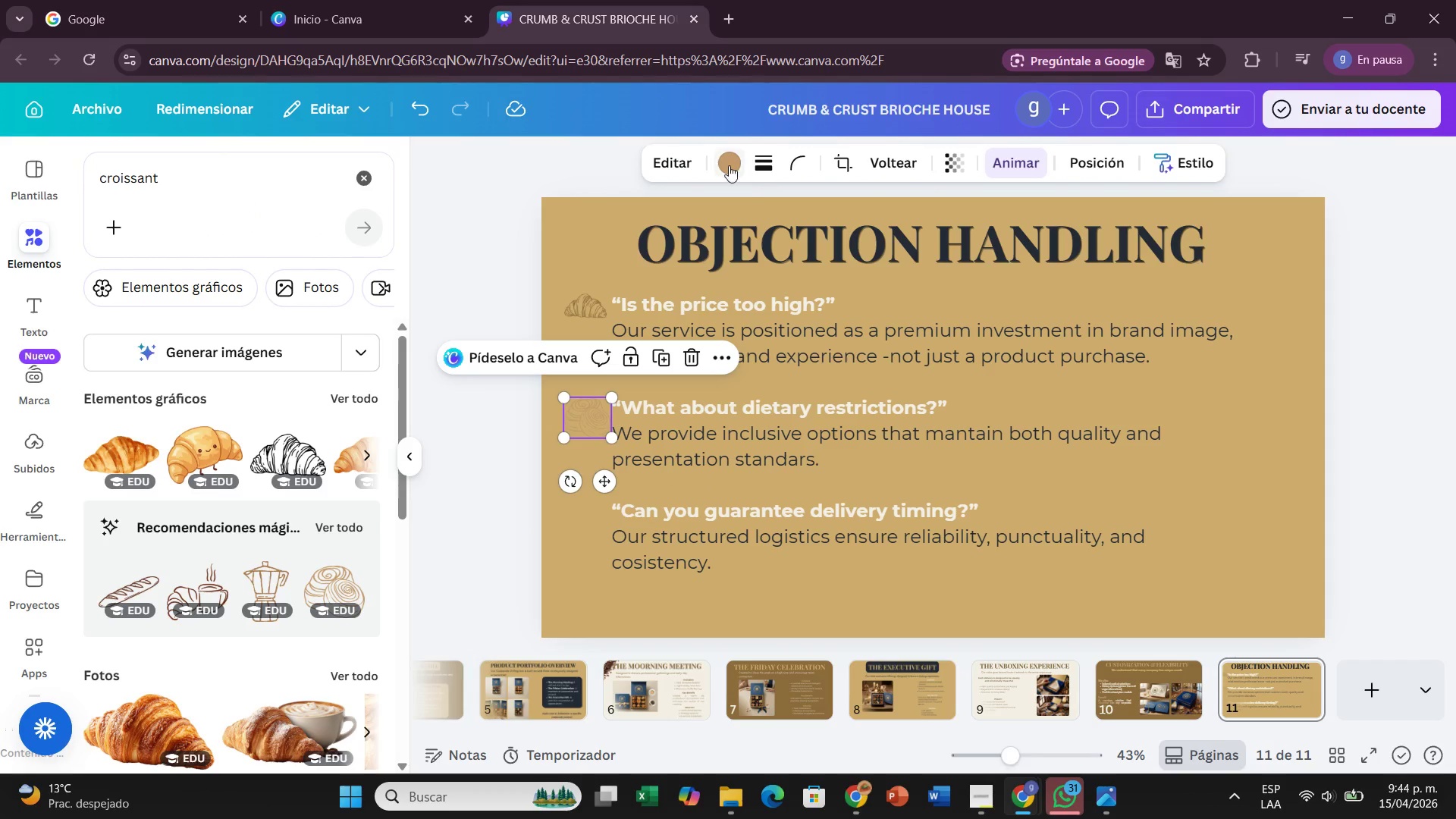 
left_click([729, 165])
 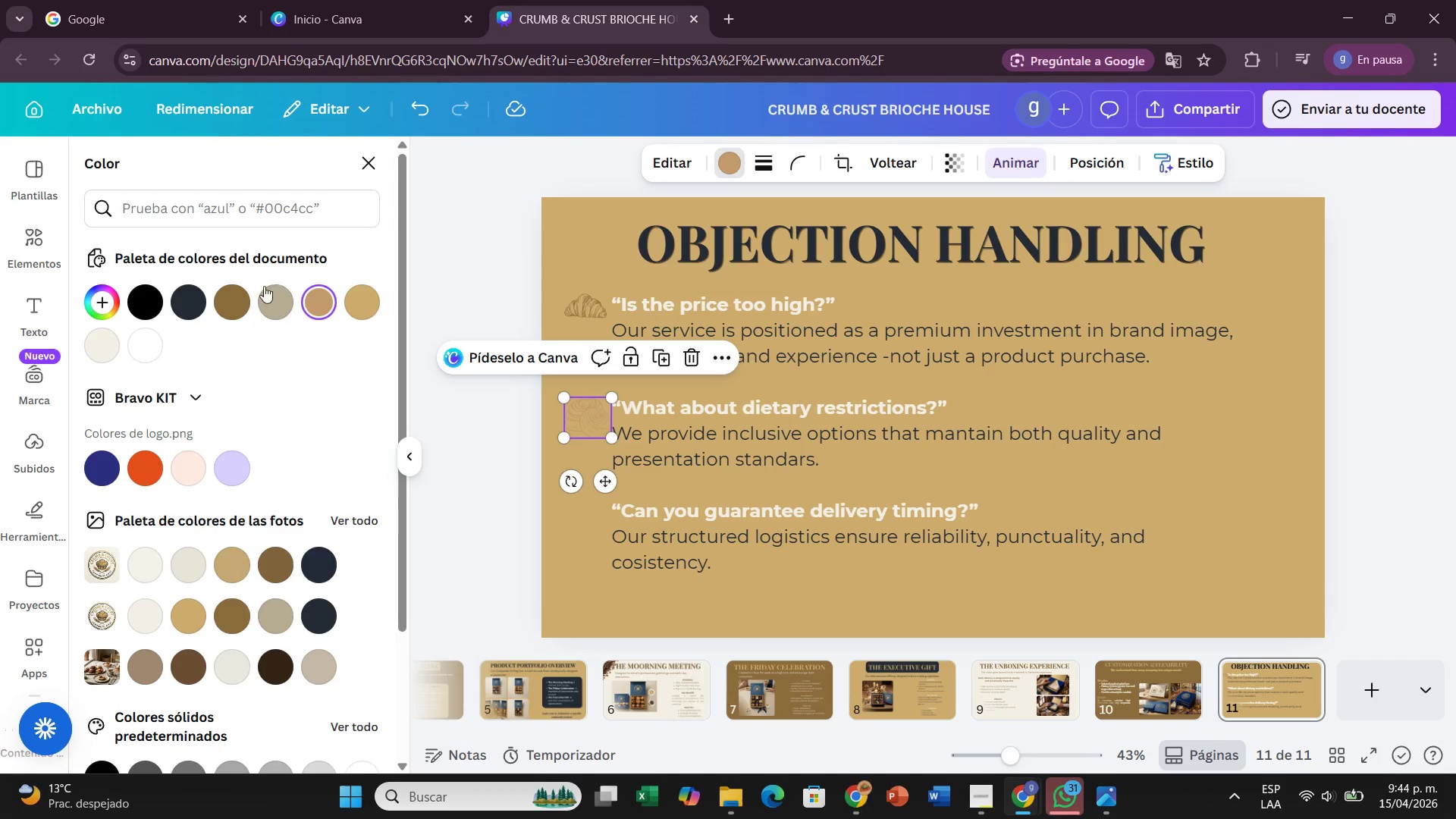 
left_click([244, 293])
 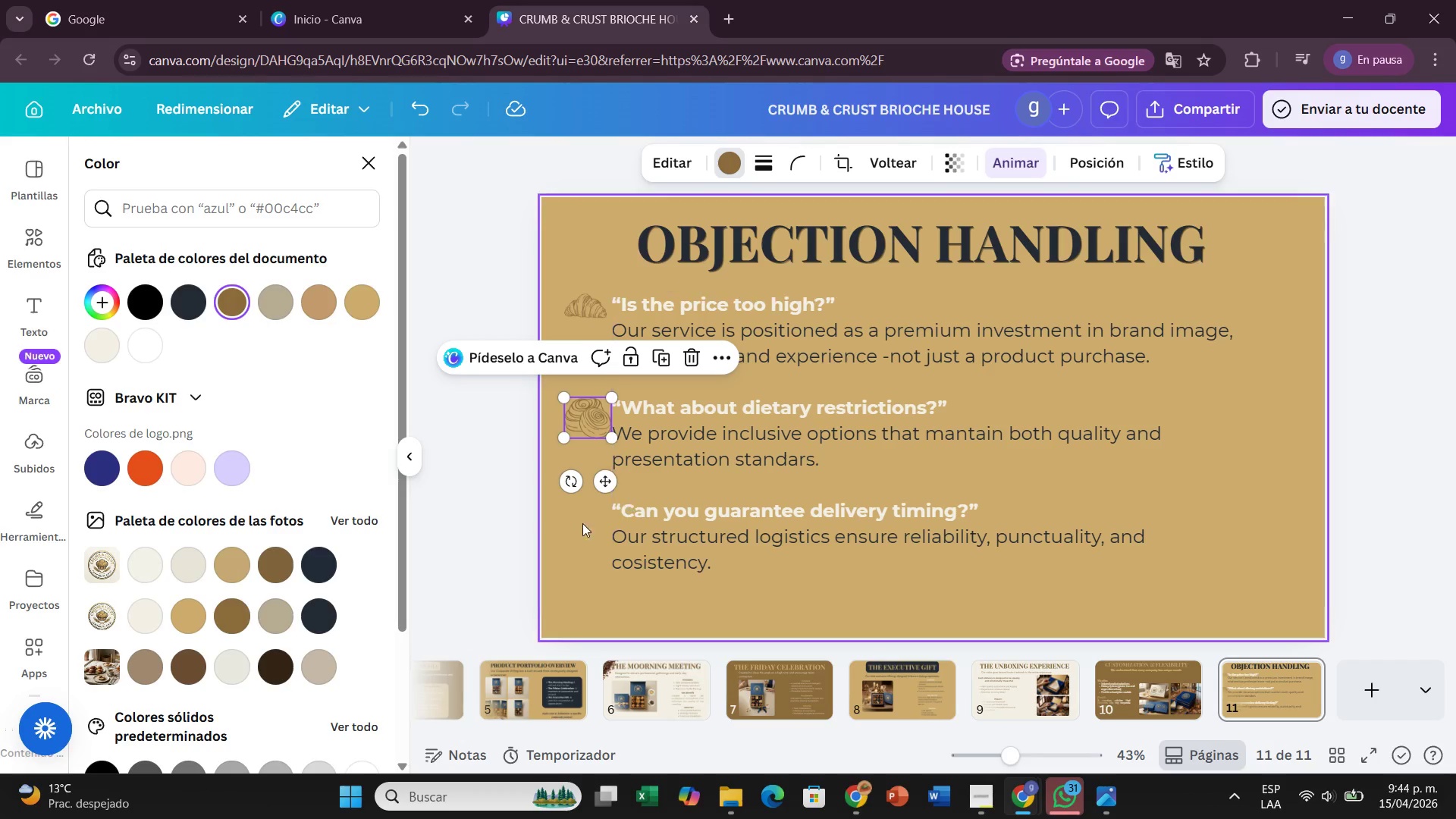 
left_click([569, 546])
 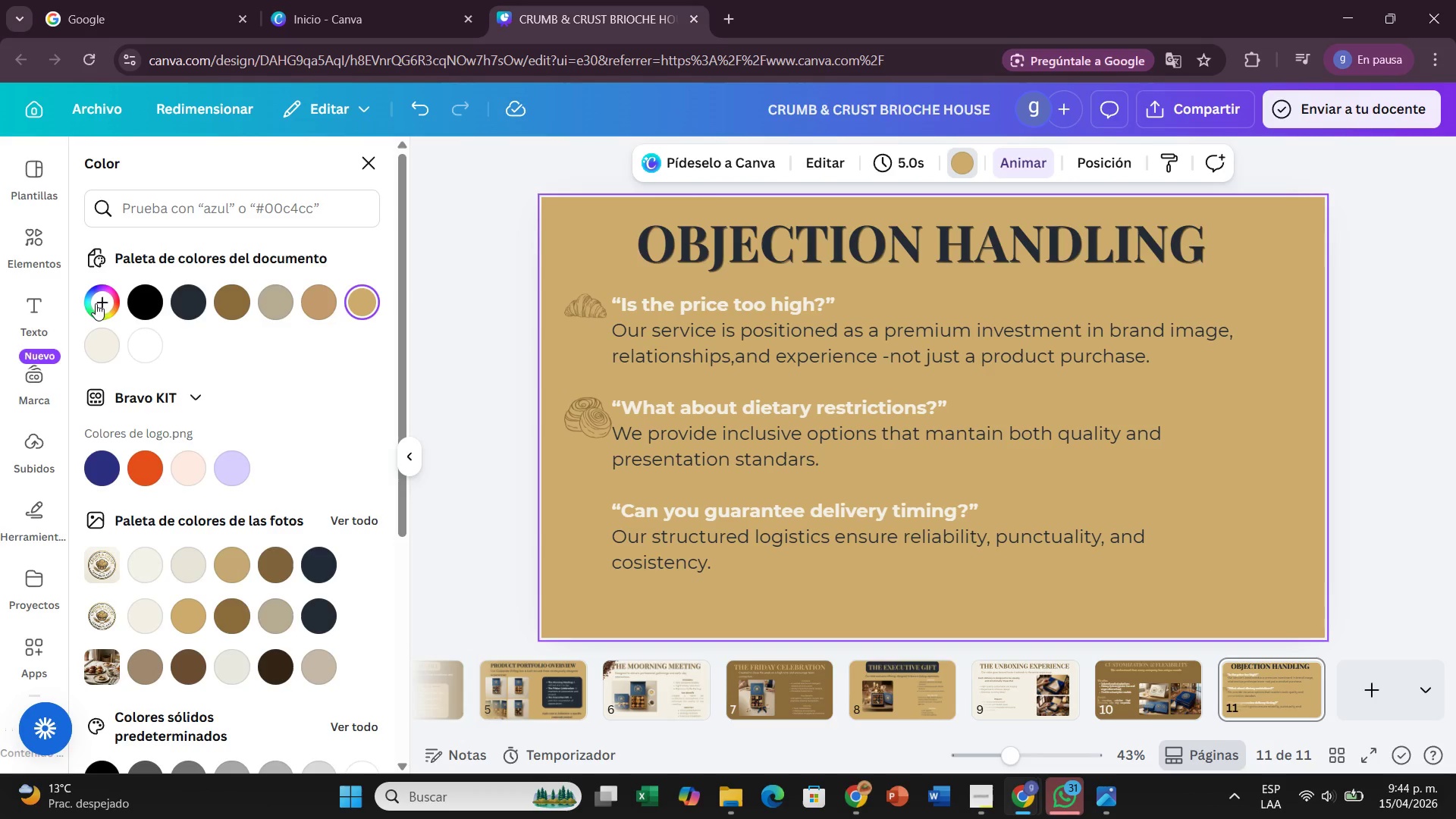 
left_click([46, 238])
 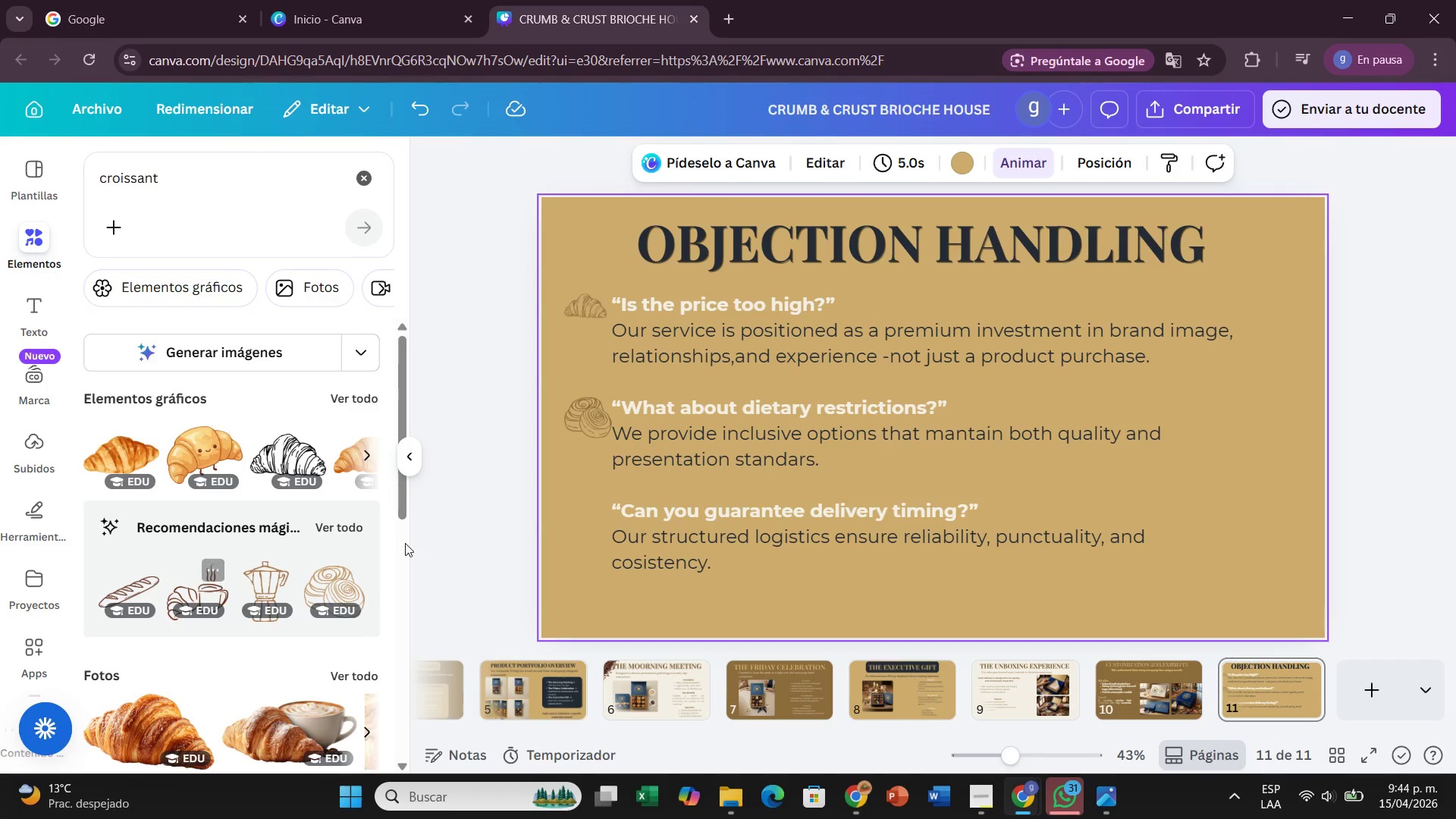 
left_click([344, 529])
 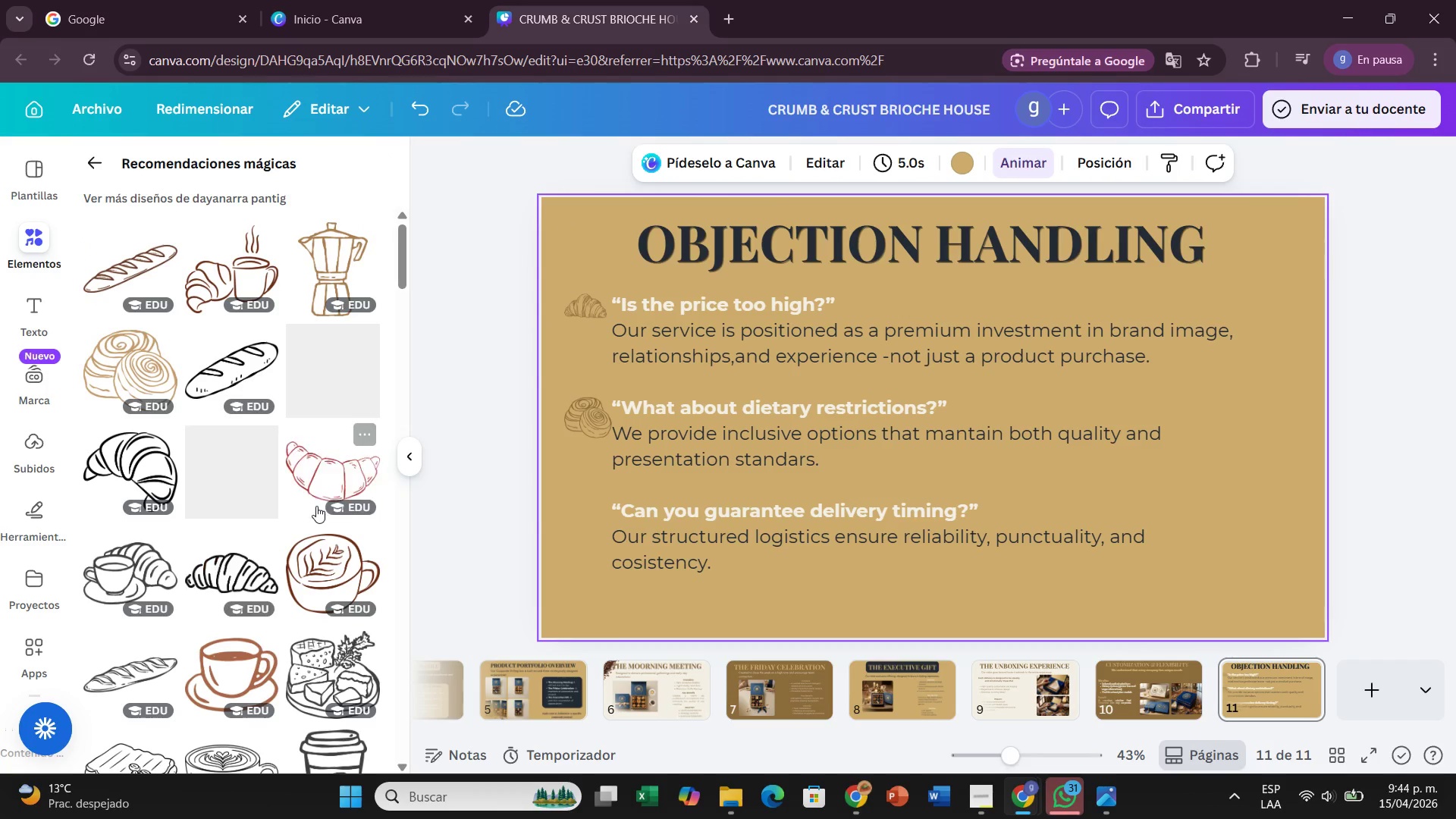 
scroll: coordinate [320, 524], scroll_direction: down, amount: 3.0
 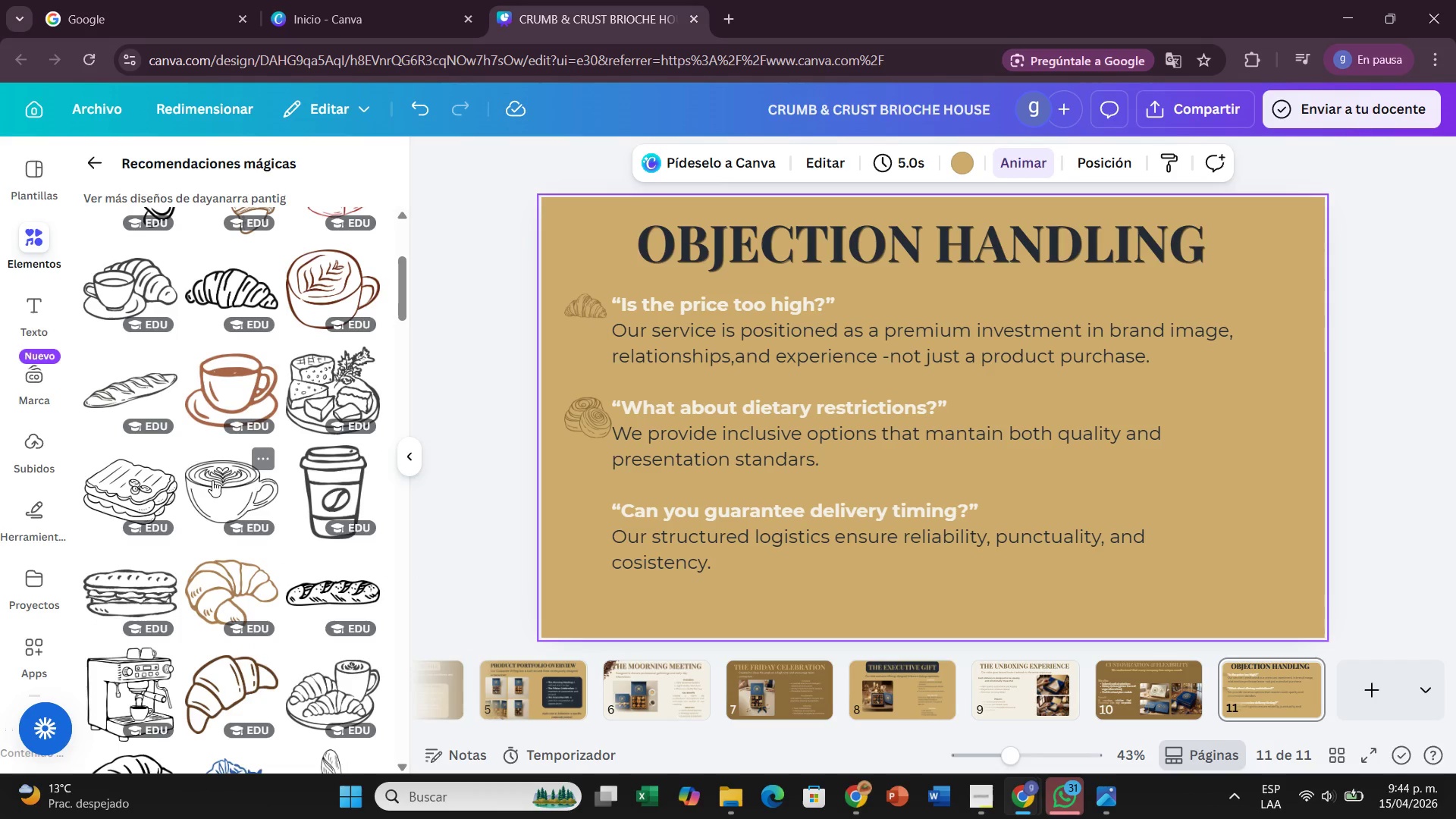 
left_click_drag(start_coordinate=[212, 481], to_coordinate=[551, 533])
 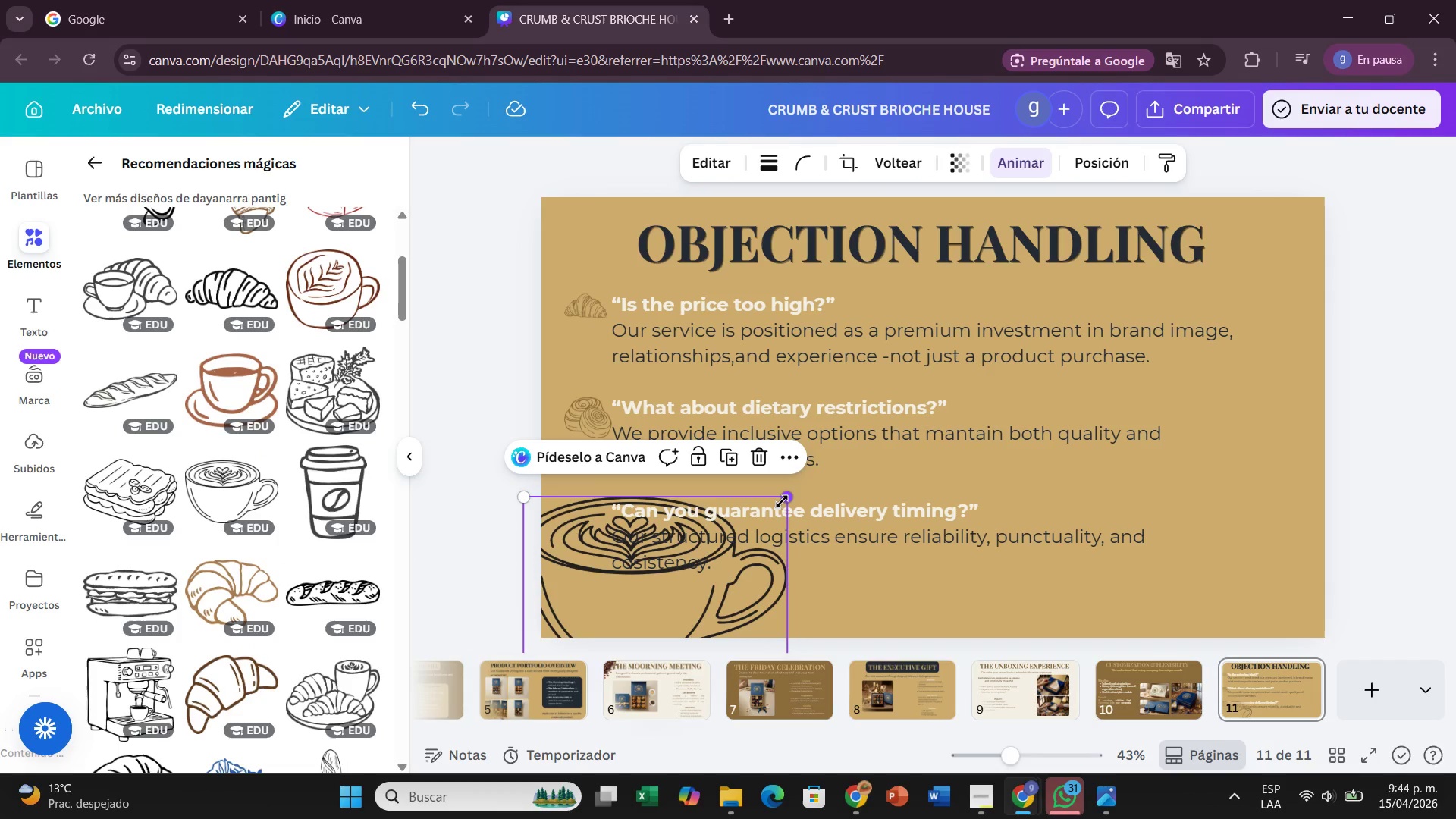 
left_click_drag(start_coordinate=[782, 501], to_coordinate=[629, 576])
 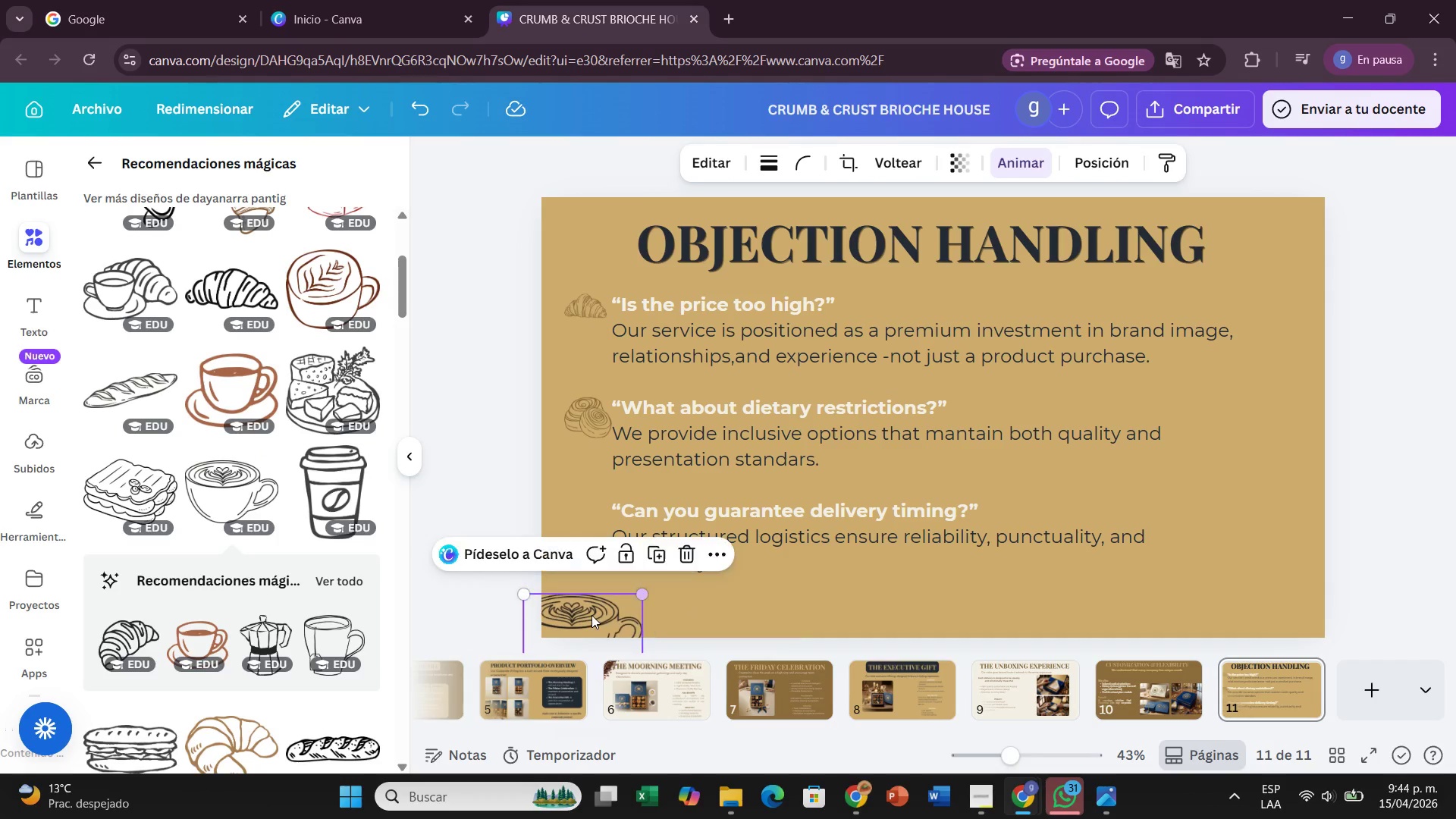 
left_click_drag(start_coordinate=[592, 615], to_coordinate=[664, 555])
 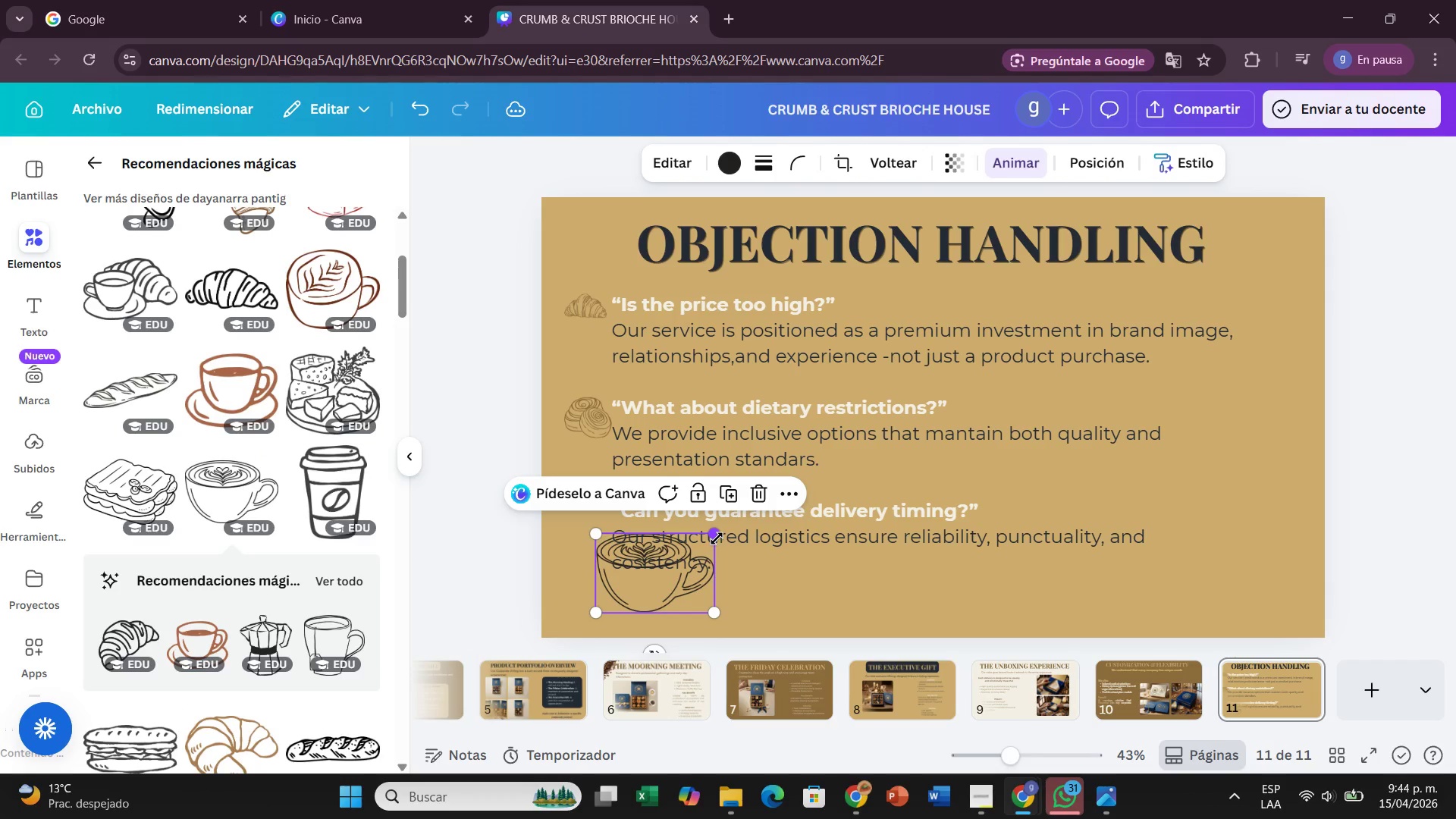 
left_click_drag(start_coordinate=[717, 538], to_coordinate=[657, 574])
 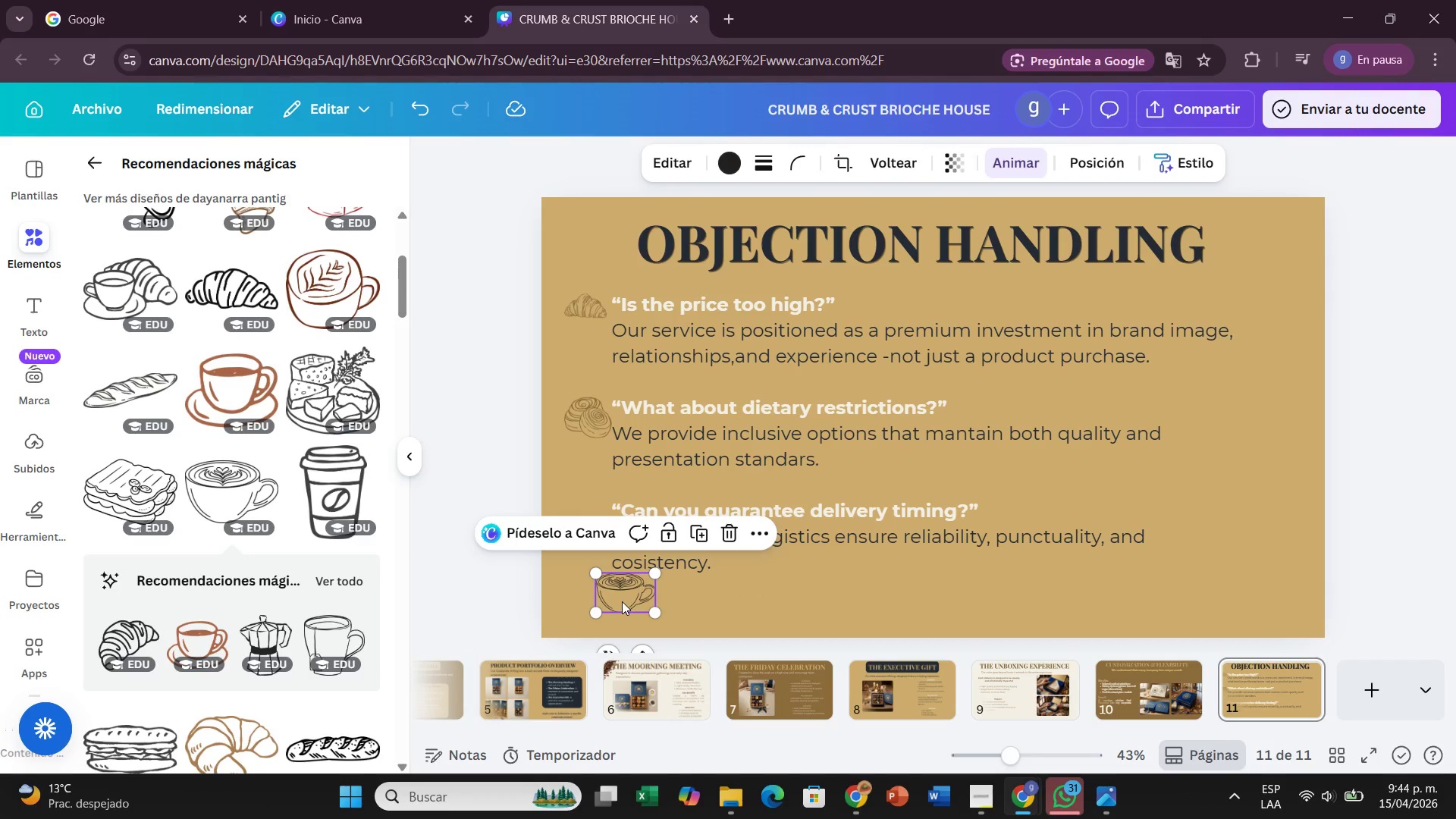 
left_click_drag(start_coordinate=[622, 601], to_coordinate=[585, 529])
 